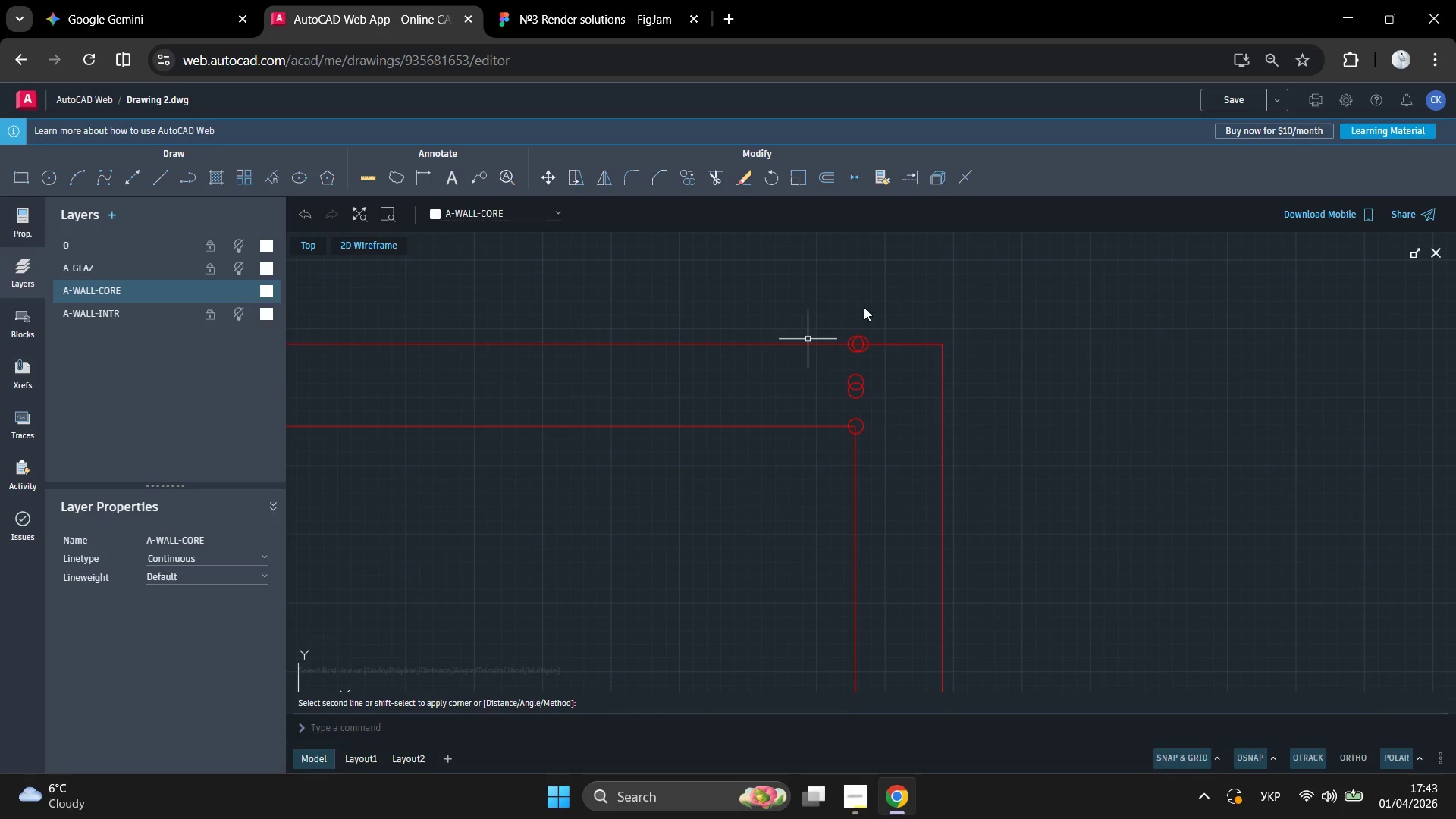 
key(Enter)
 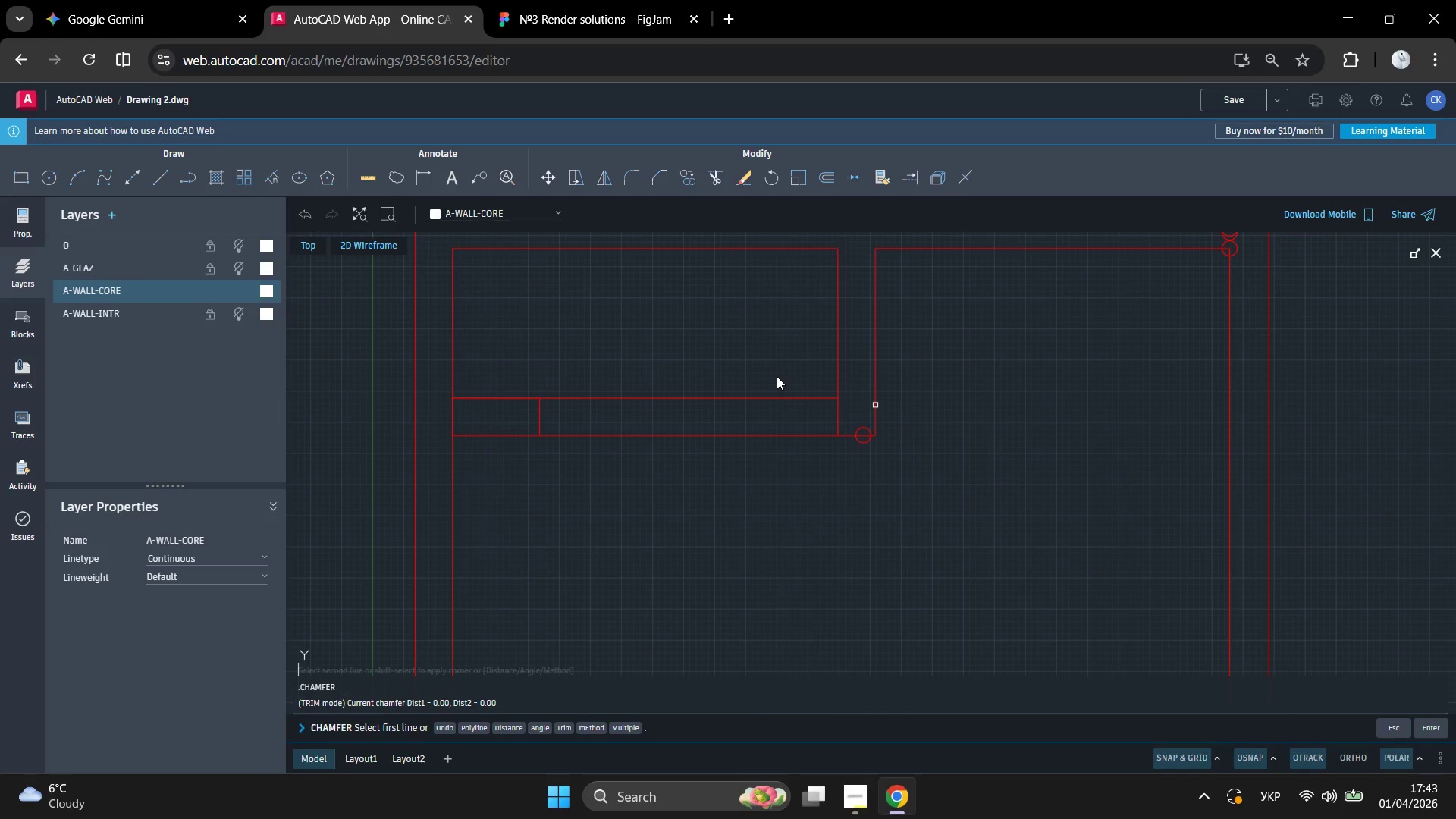 
scroll: coordinate [709, 339], scroll_direction: down, amount: 3.0
 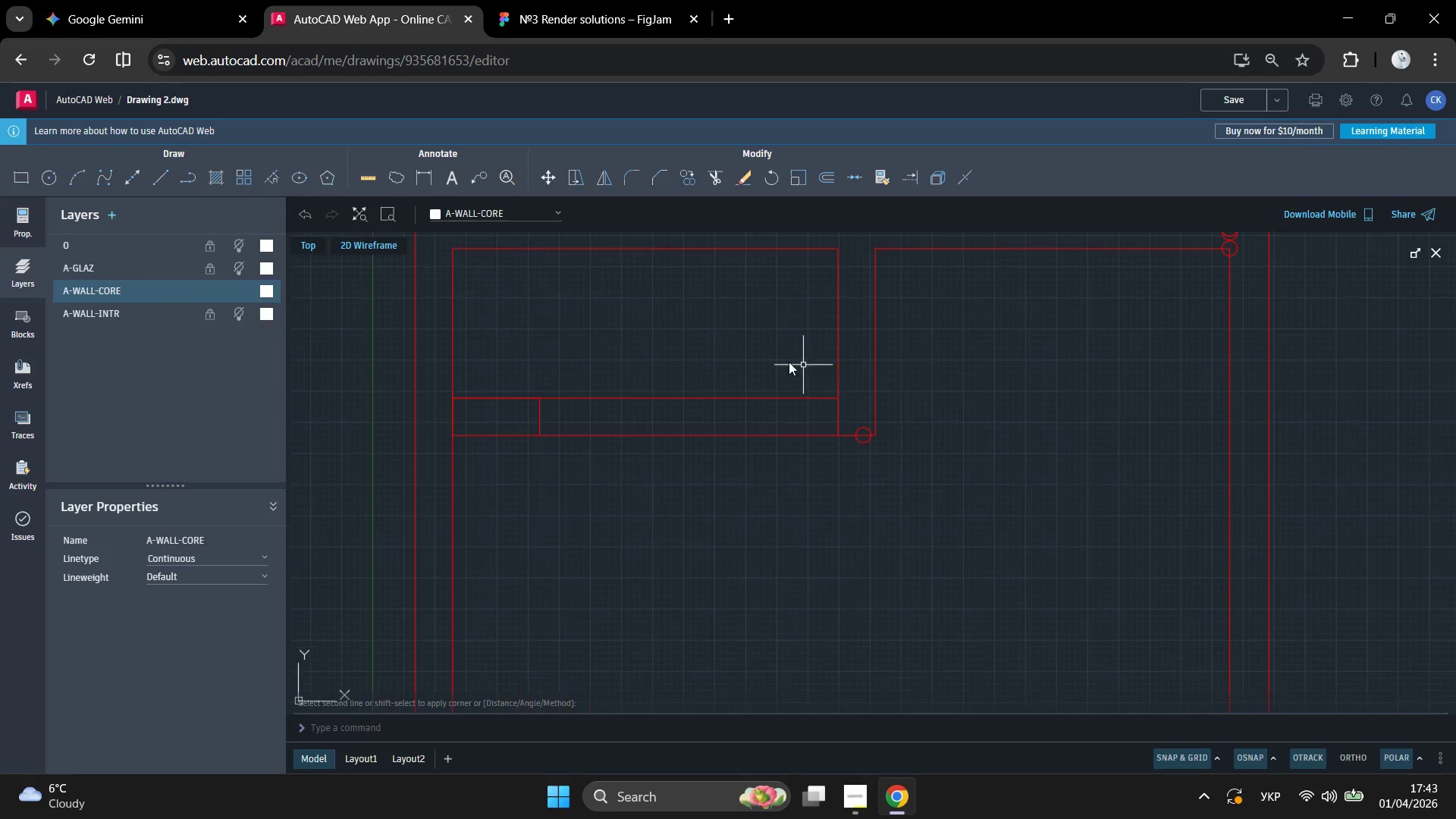 
left_click([777, 376])
 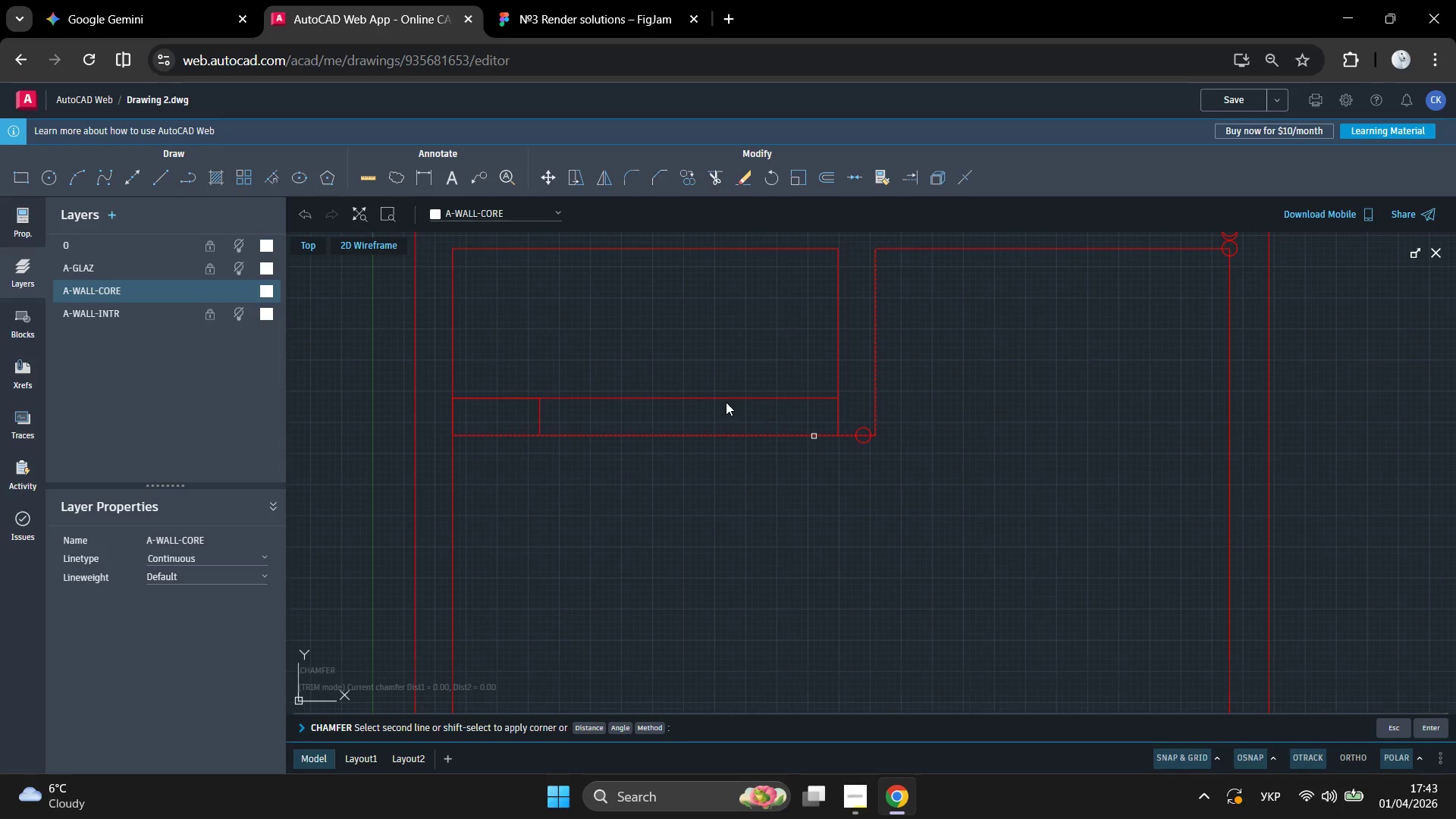 
left_click([724, 400])
 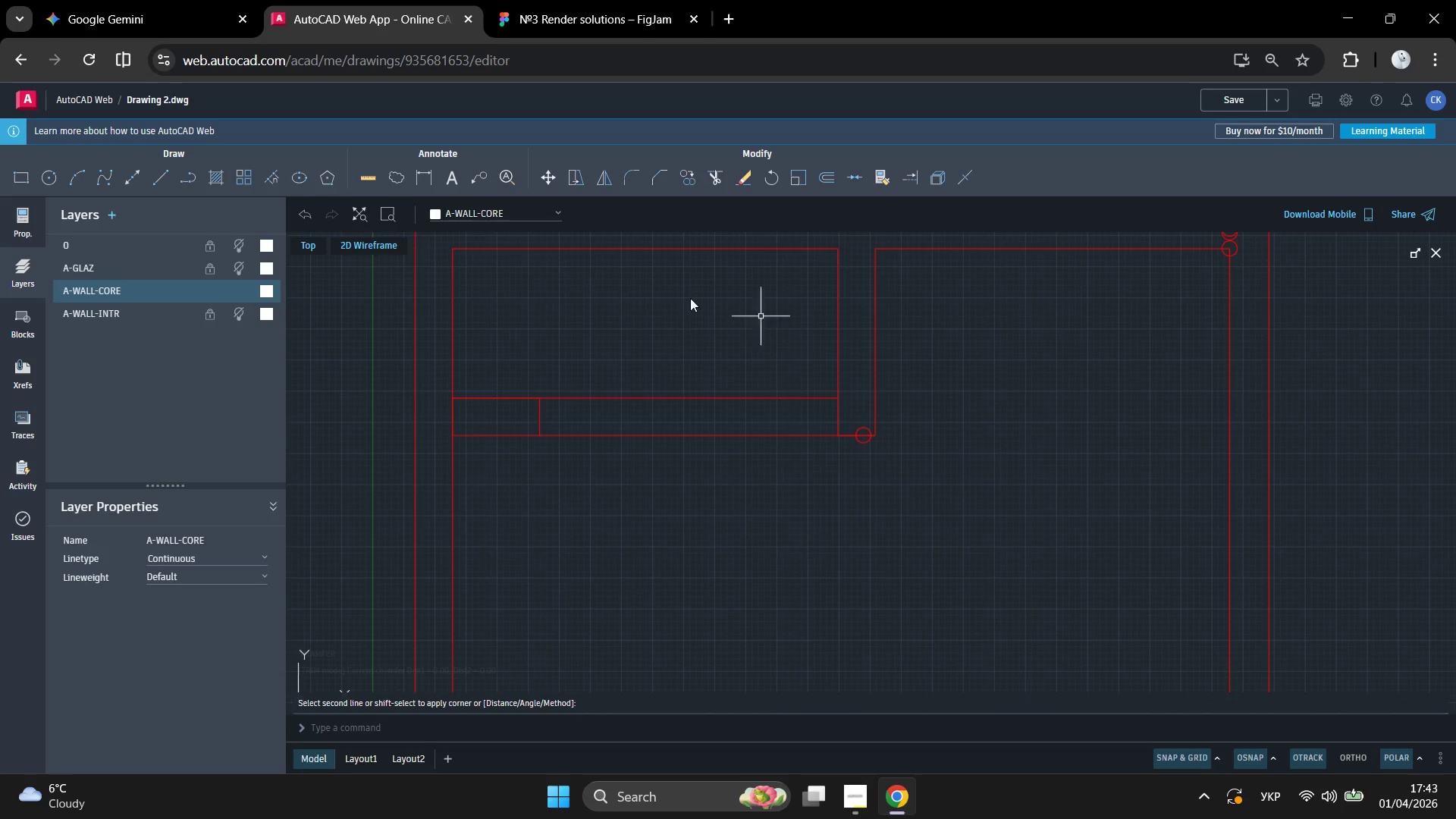 
key(Enter)
 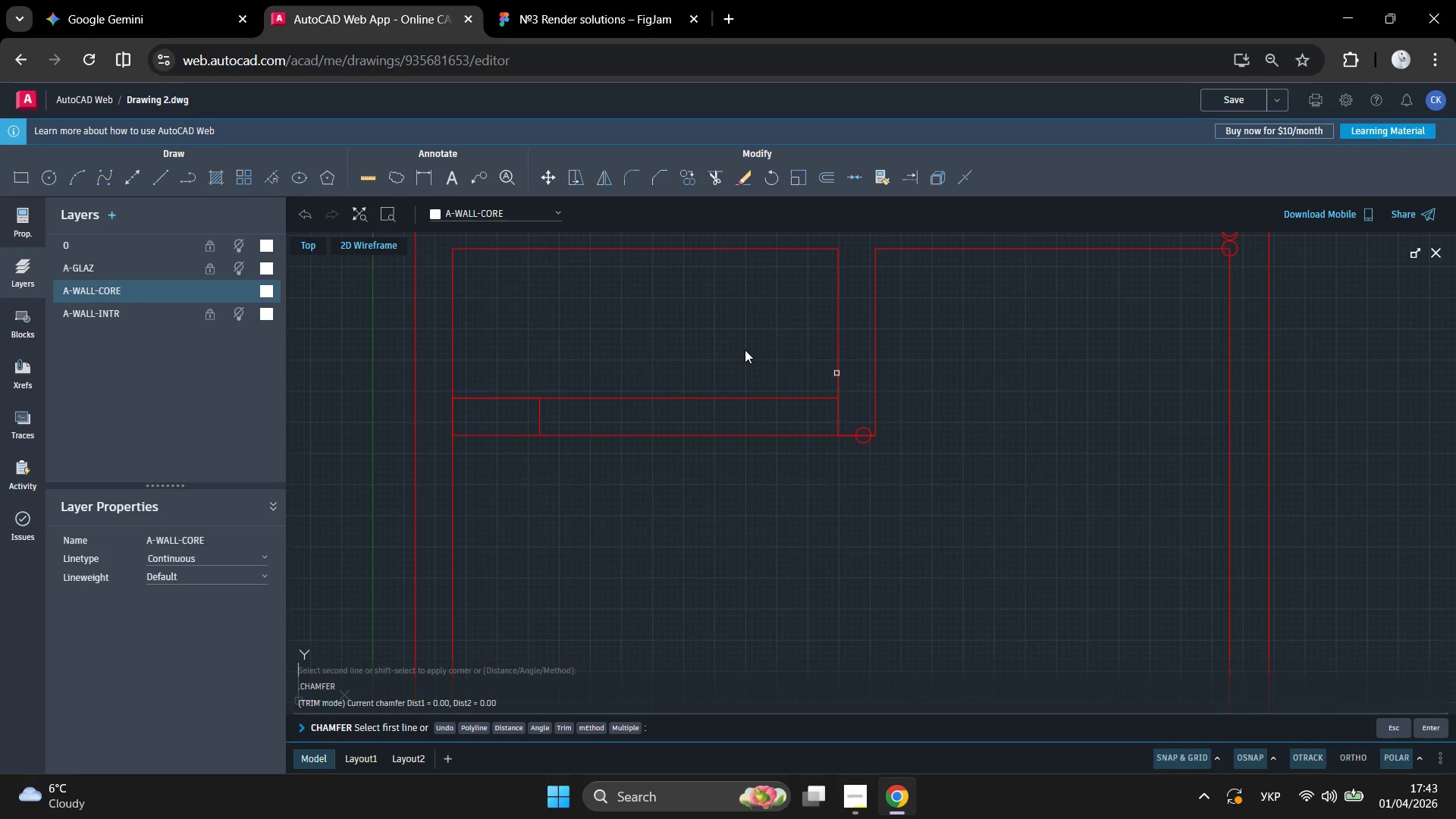 
scroll: coordinate [565, 240], scroll_direction: down, amount: 3.0
 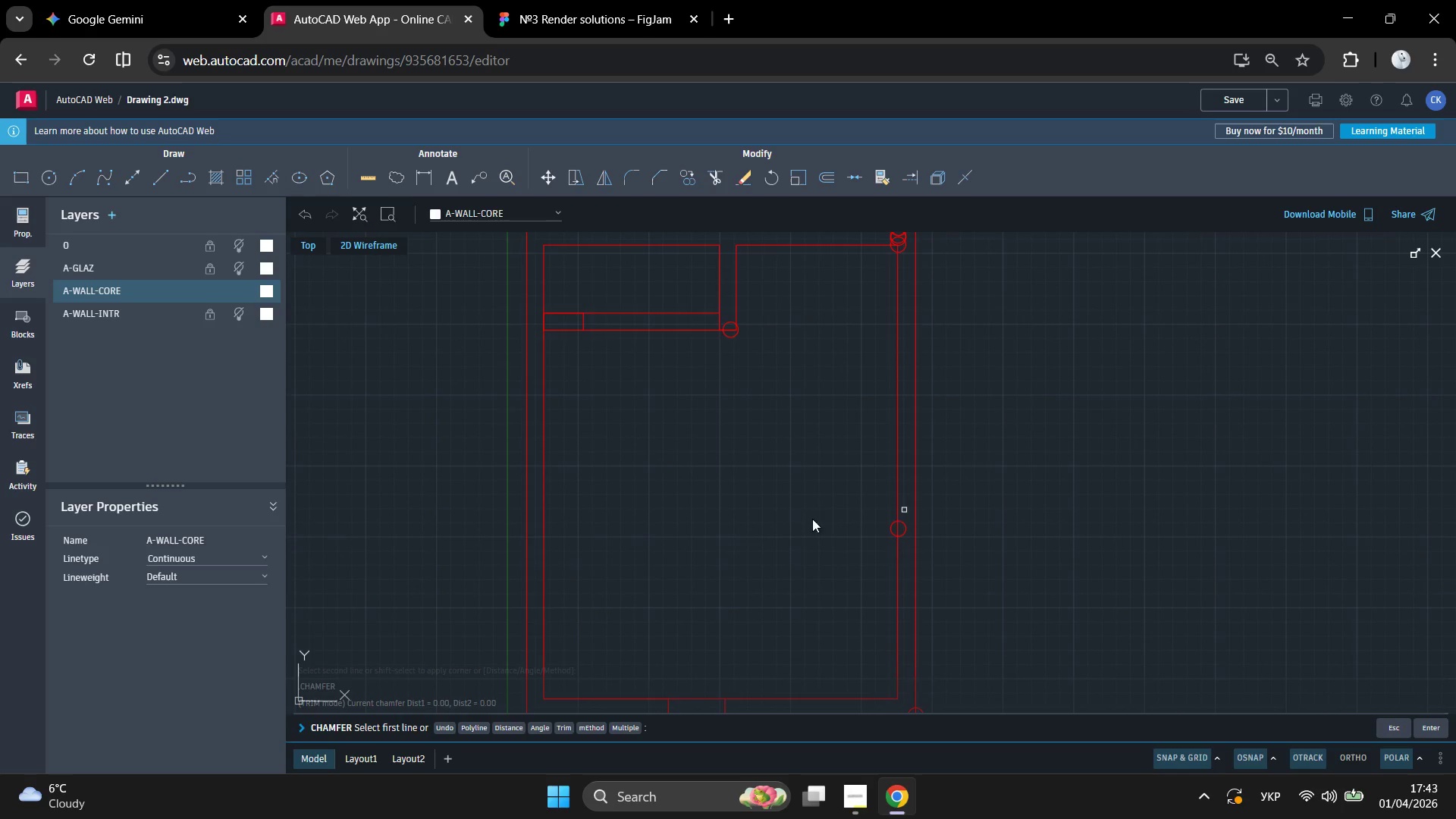 
scroll: coordinate [803, 528], scroll_direction: up, amount: 1.0
 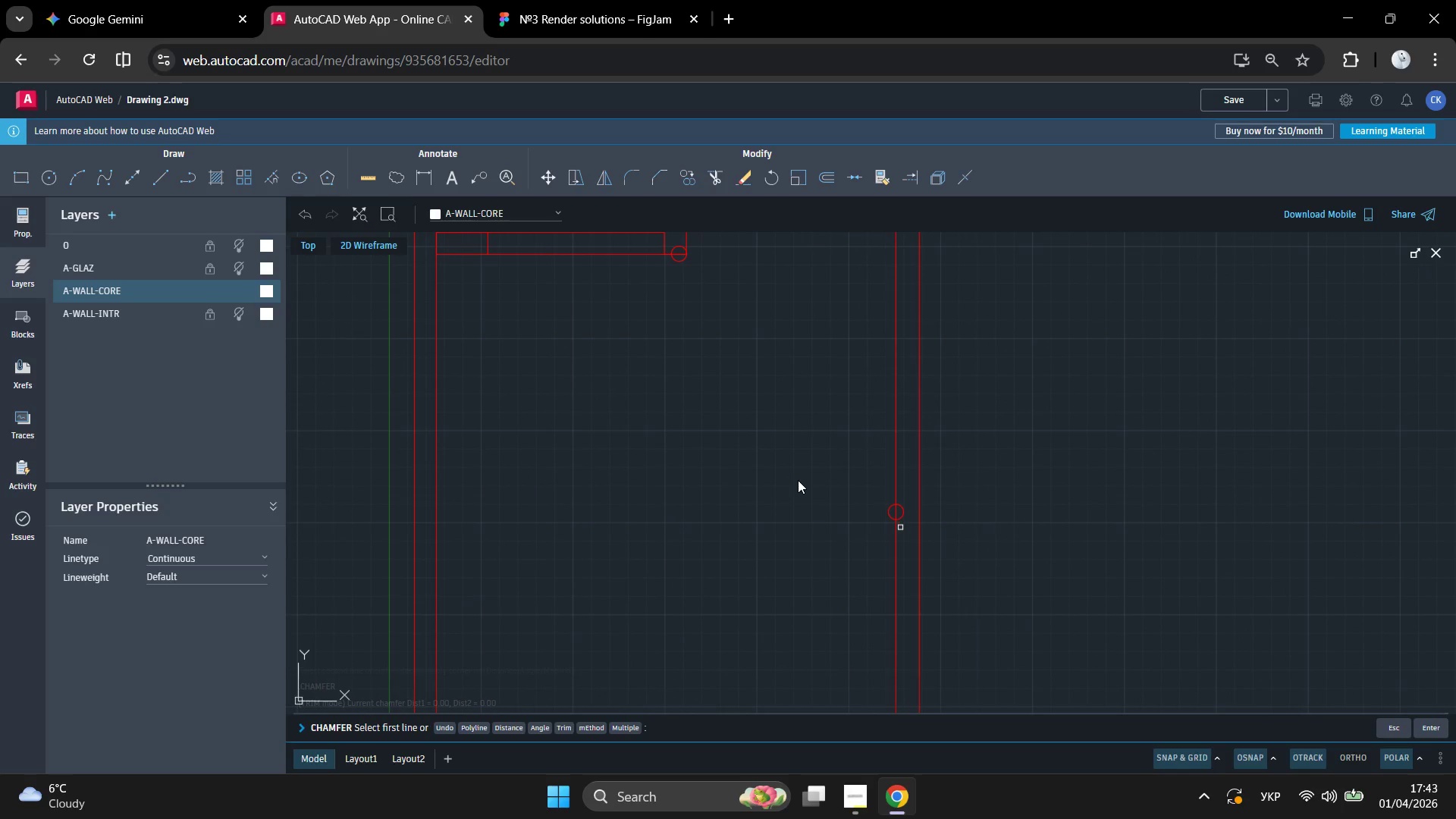 
left_click([795, 482])
 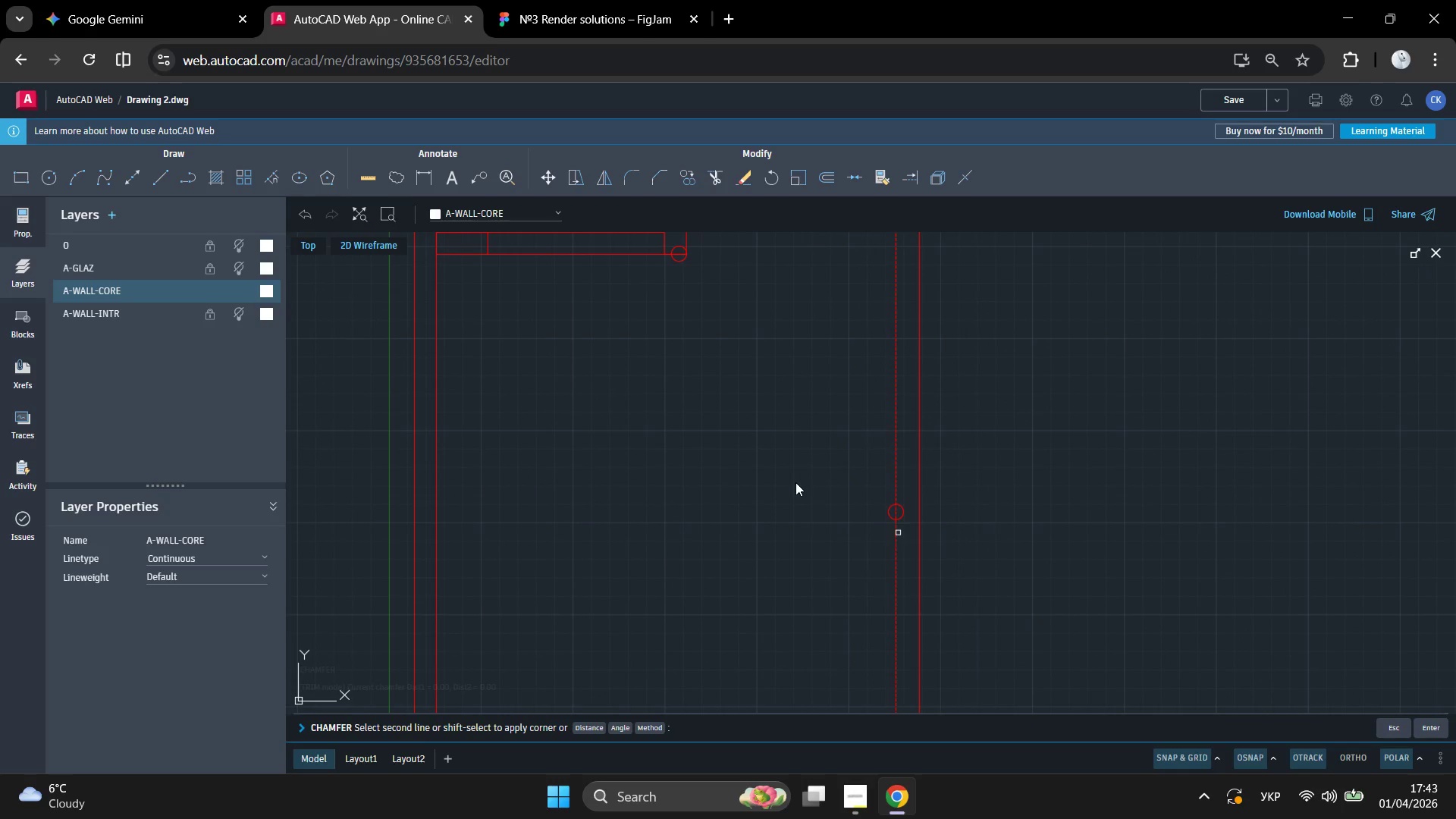 
scroll: coordinate [801, 481], scroll_direction: down, amount: 1.0
 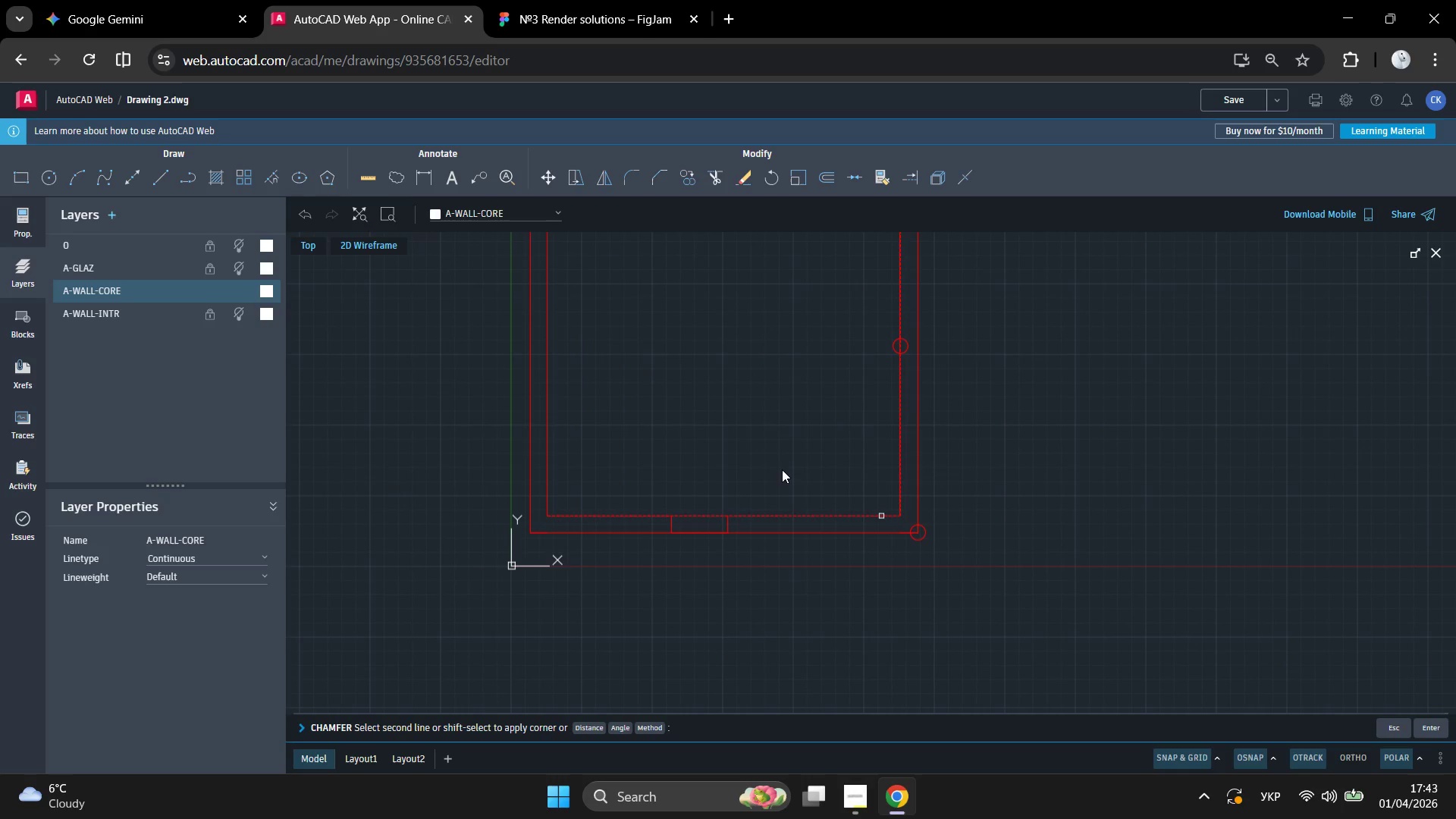 
left_click([780, 472])
 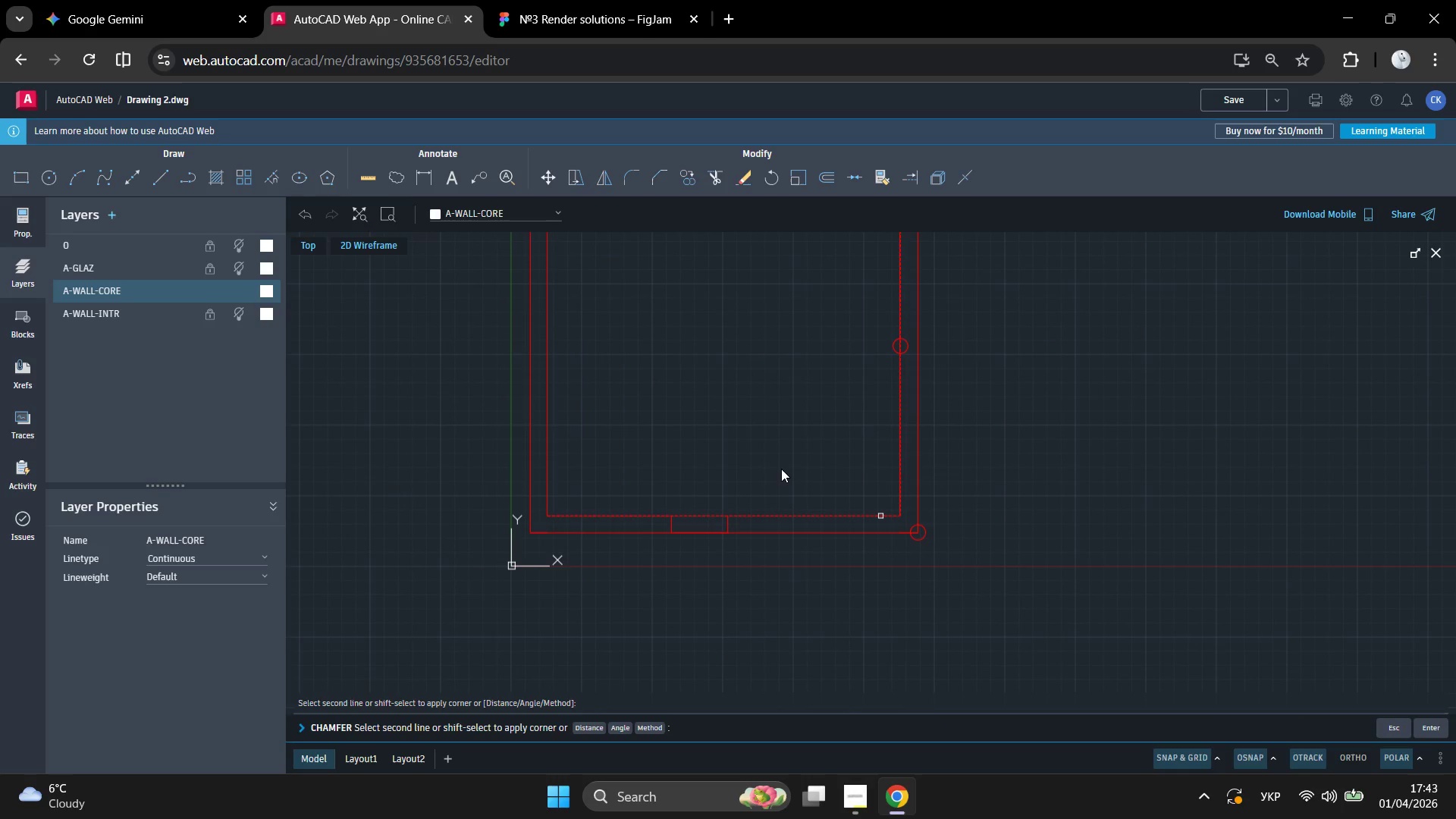 
left_click([781, 469])
 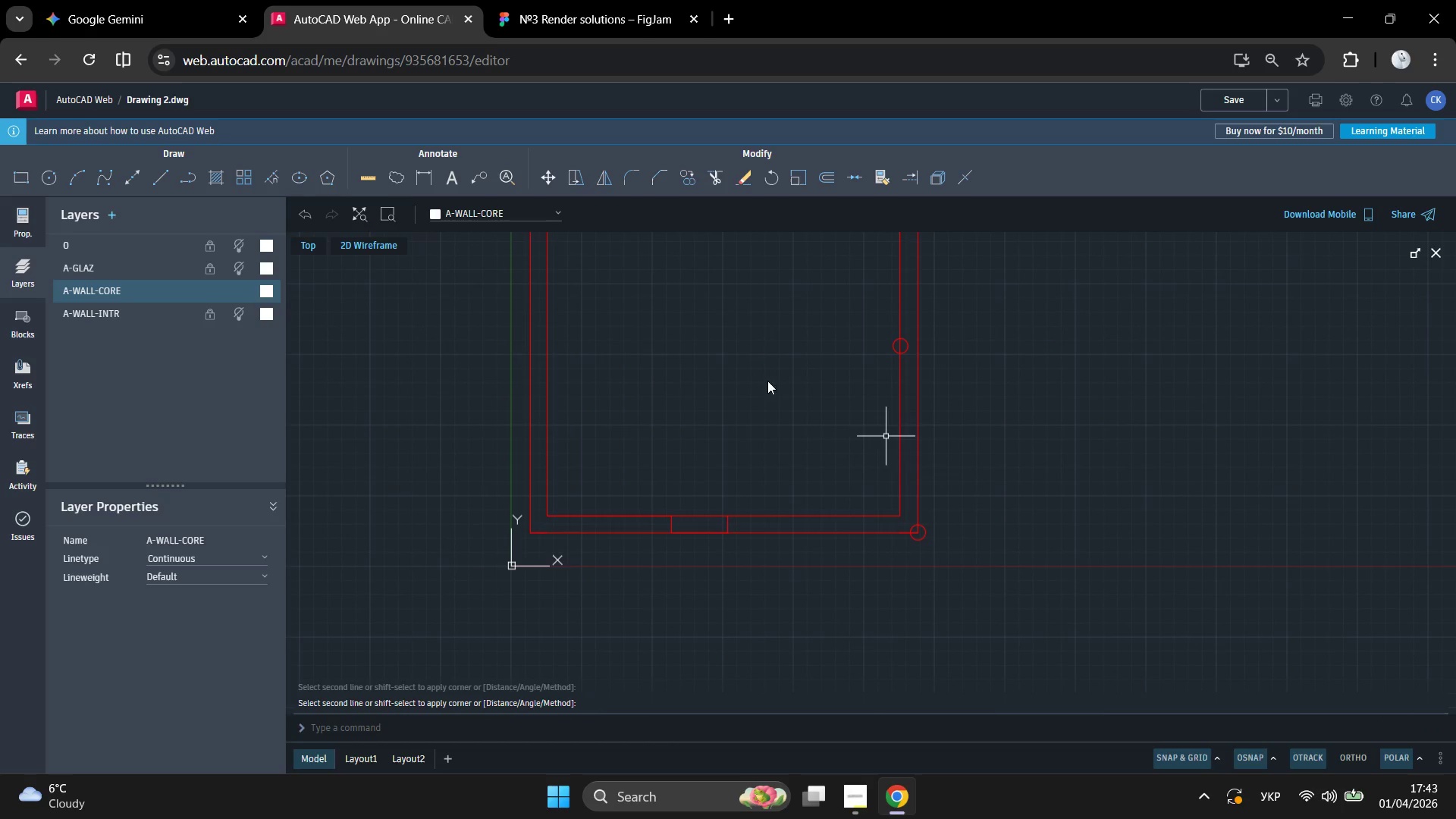 
key(Enter)
 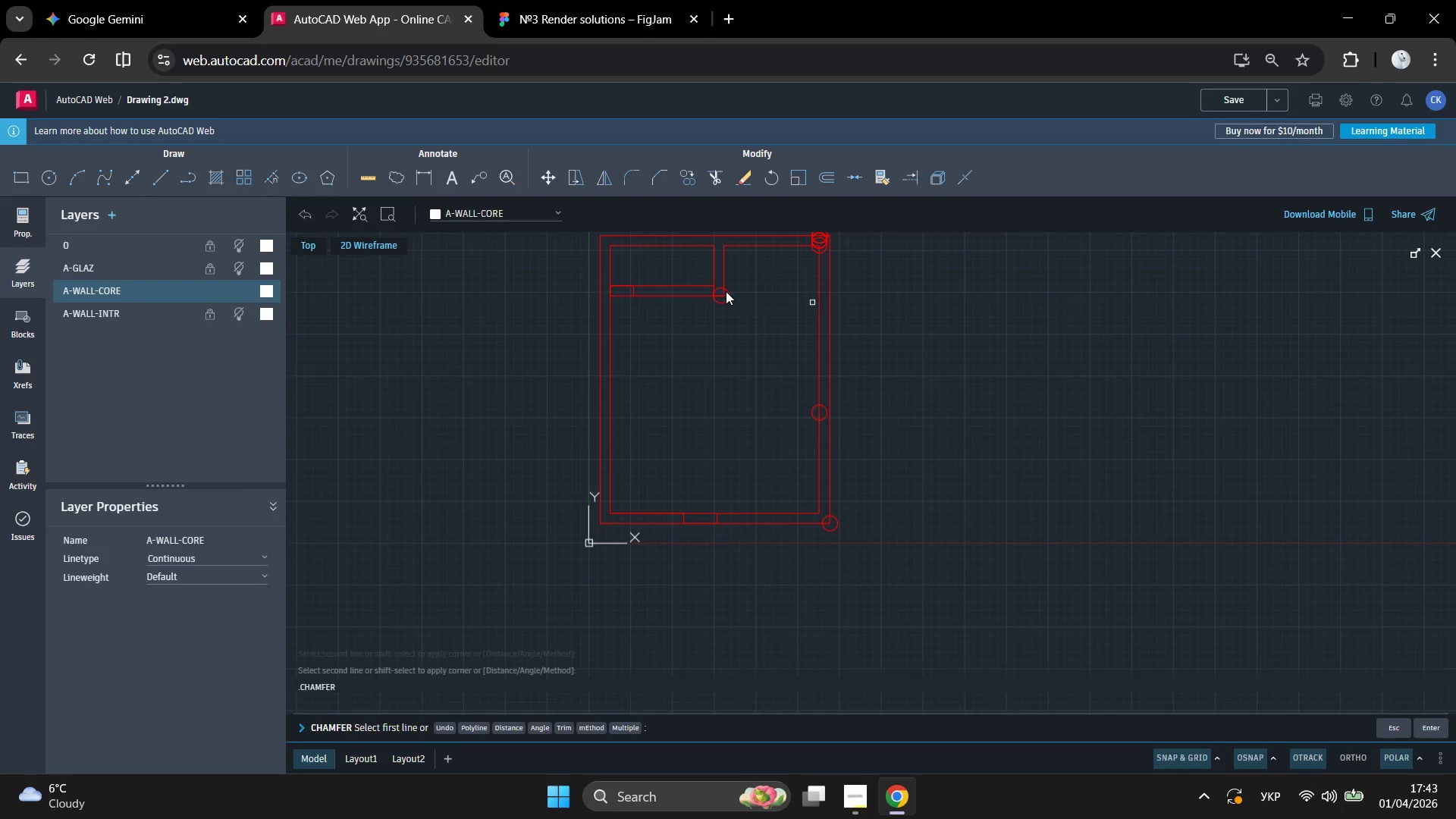 
scroll: coordinate [629, 484], scroll_direction: down, amount: 2.0
 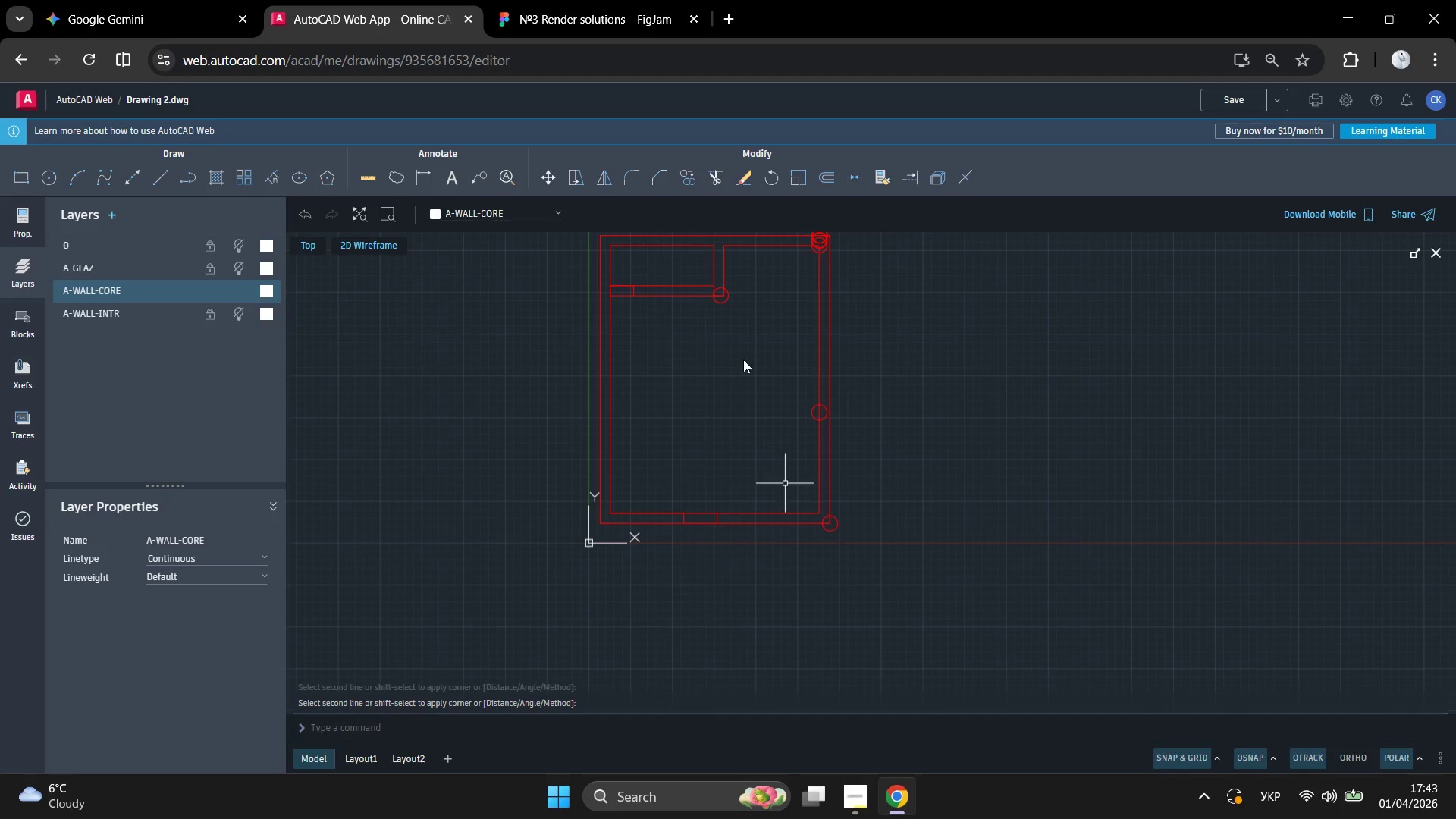 
left_click([726, 293])
 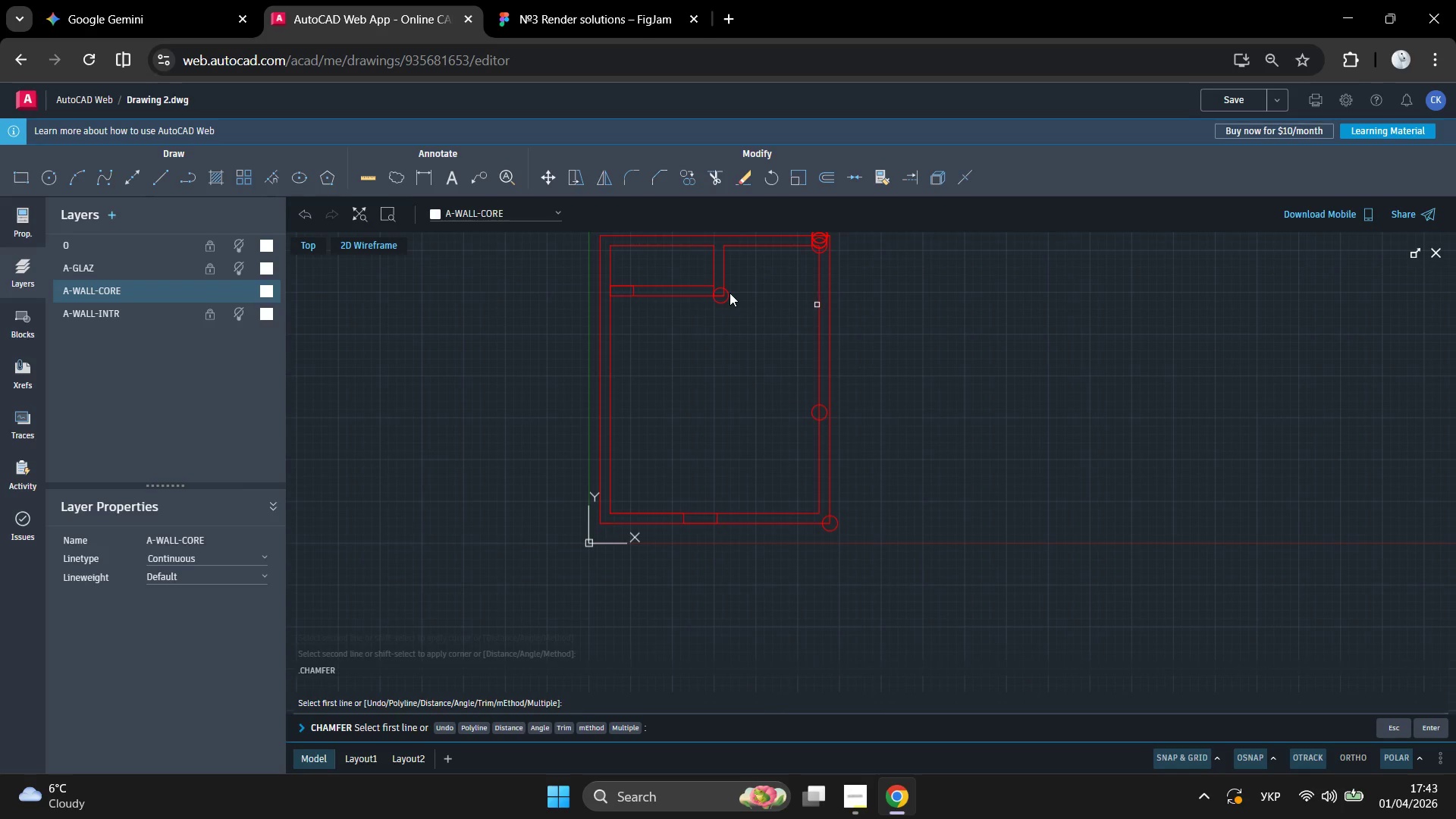 
left_click([730, 293])
 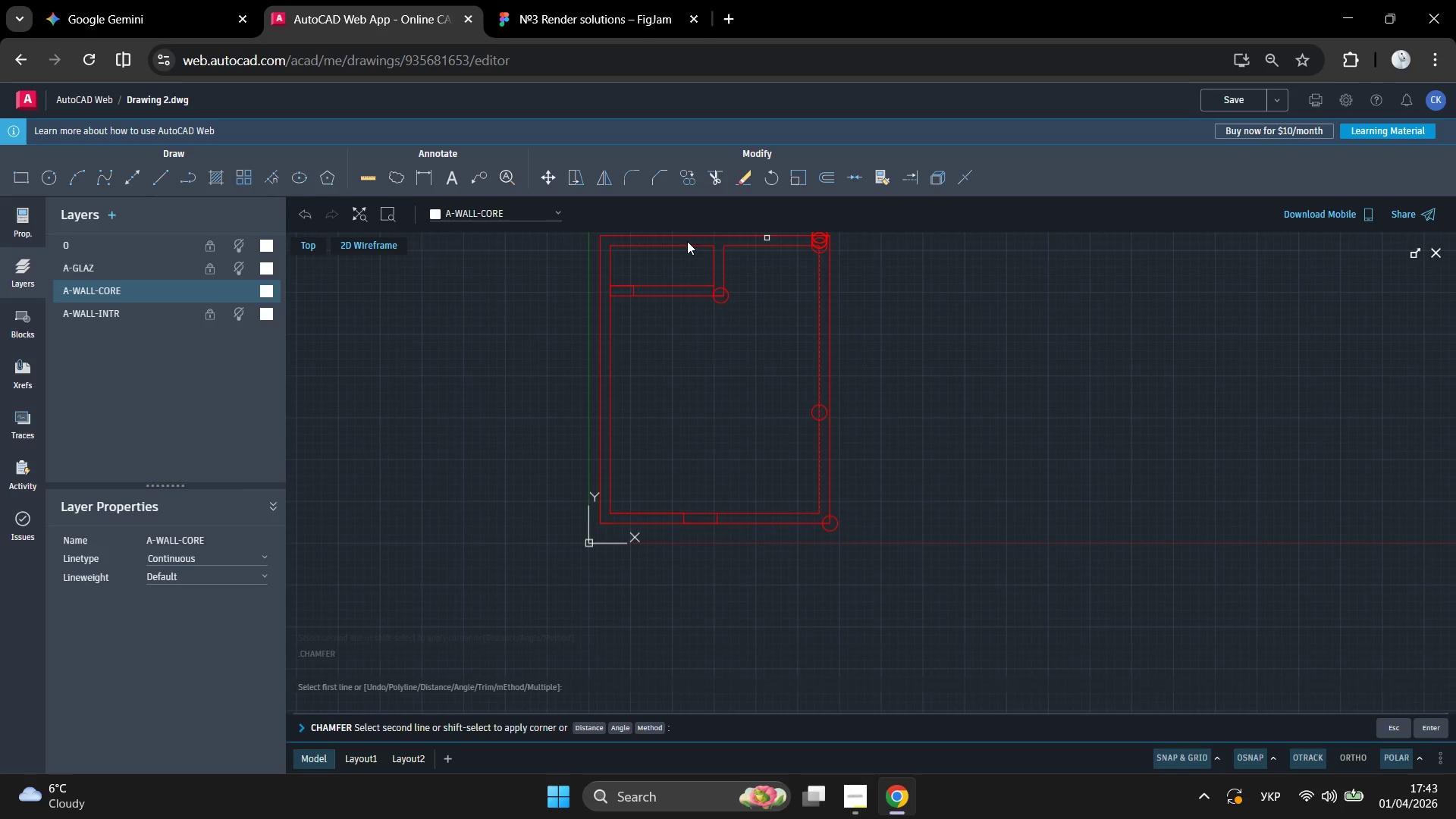 
left_click([687, 243])
 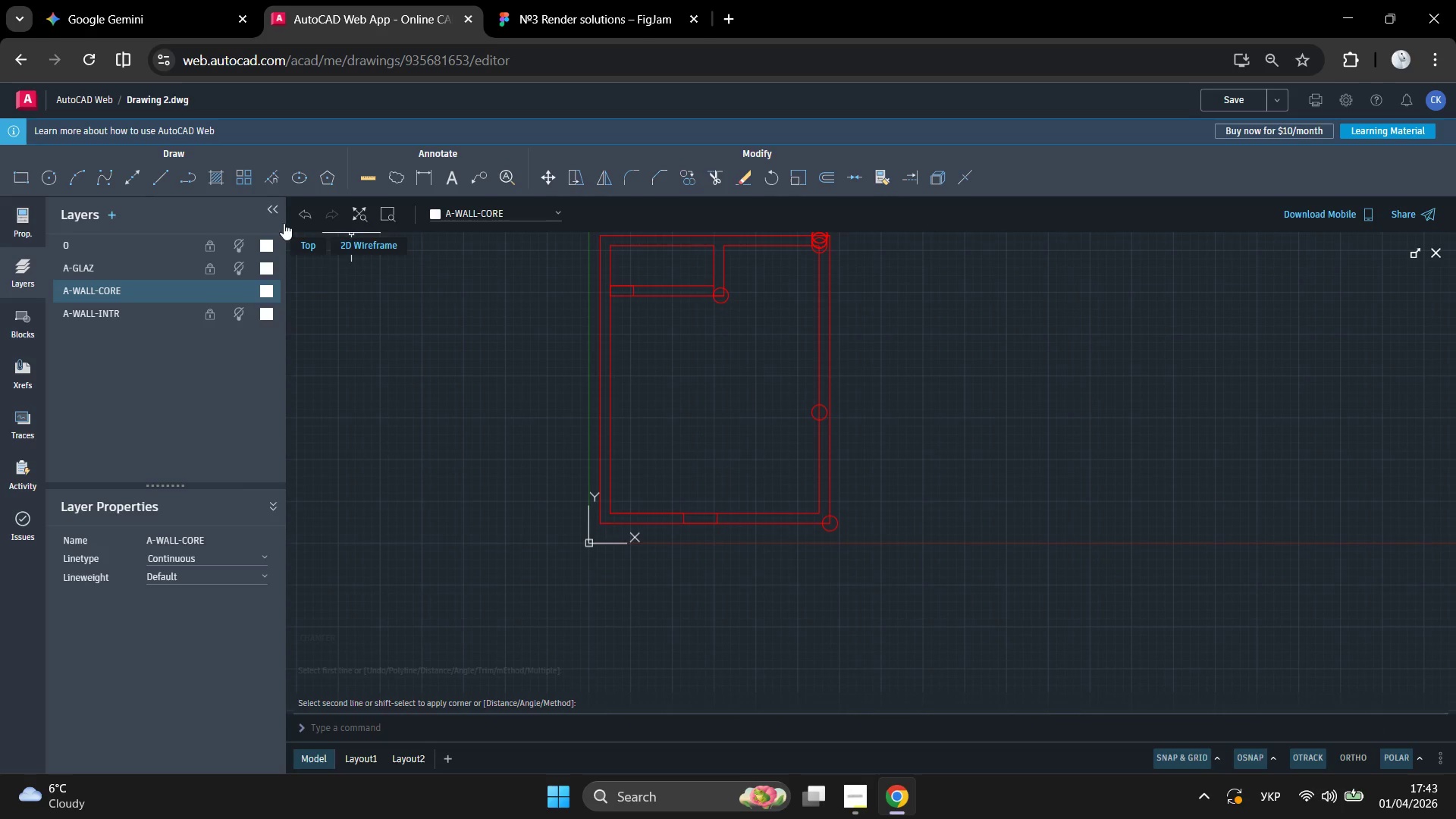 
scroll: coordinate [516, 449], scroll_direction: down, amount: 1.0
 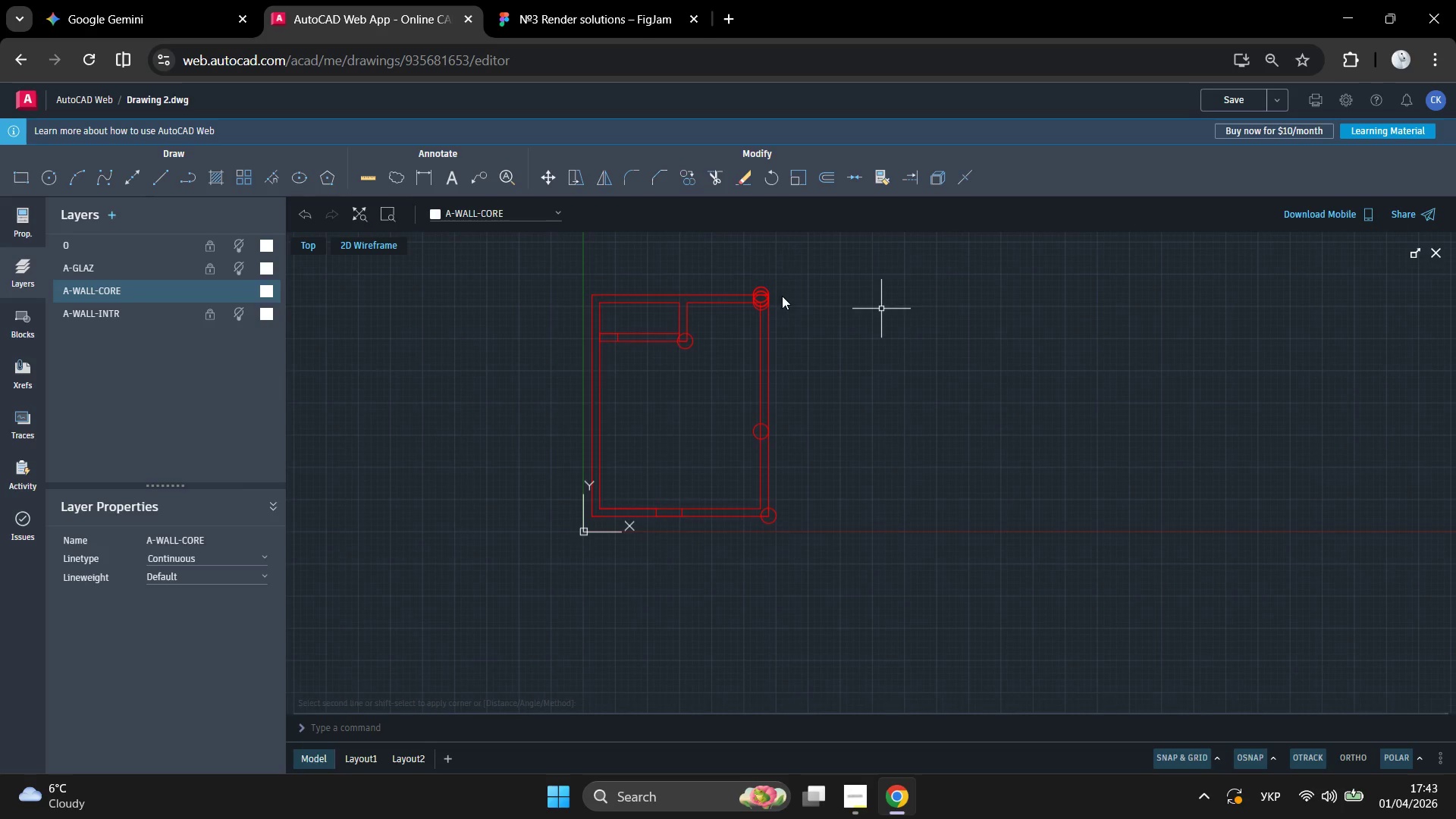 
left_click_drag(start_coordinate=[773, 262], to_coordinate=[476, 542])
 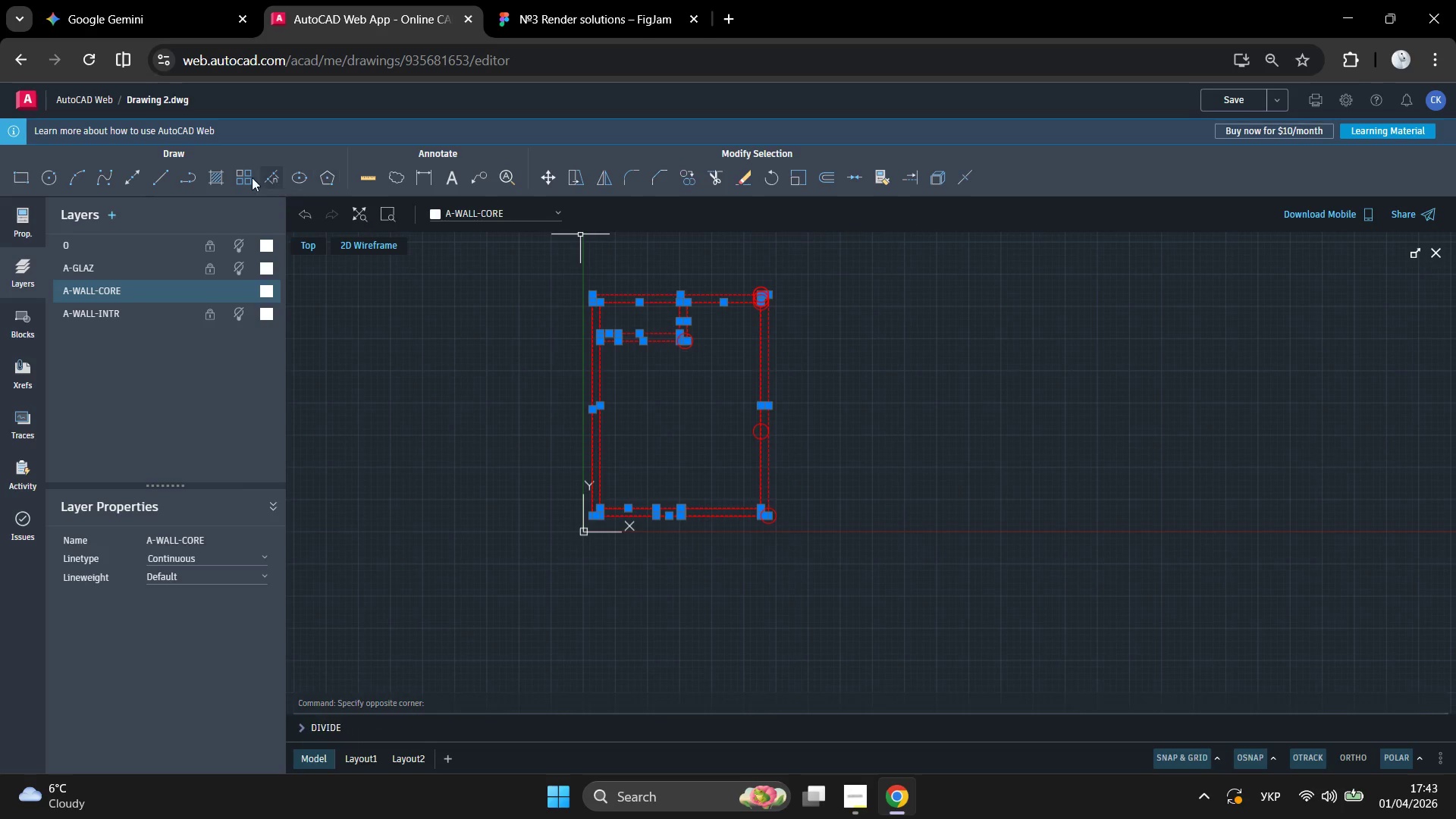 
left_click([221, 177])
 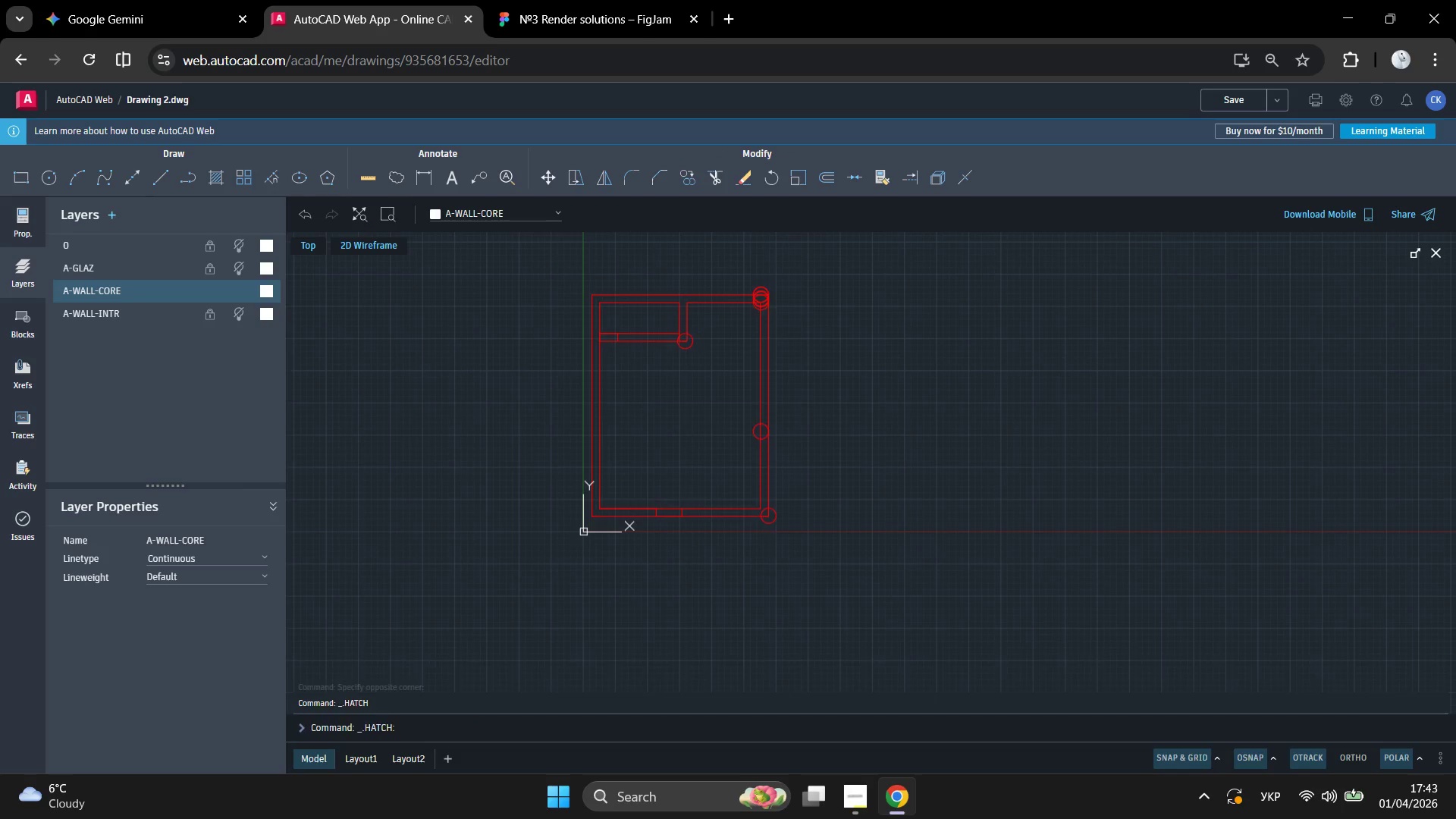 
scroll: coordinate [745, 340], scroll_direction: up, amount: 3.0
 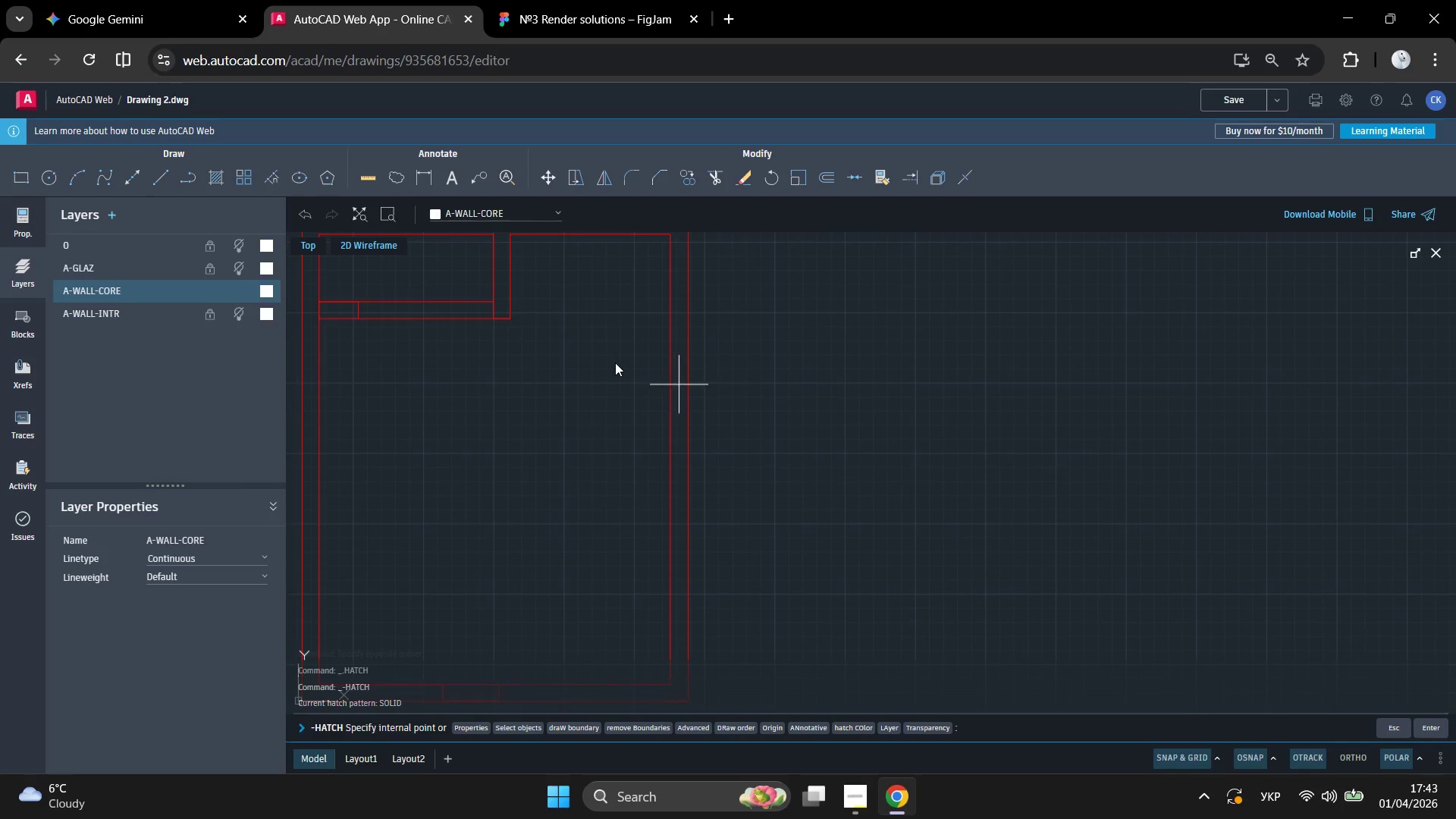 
left_click([614, 362])
 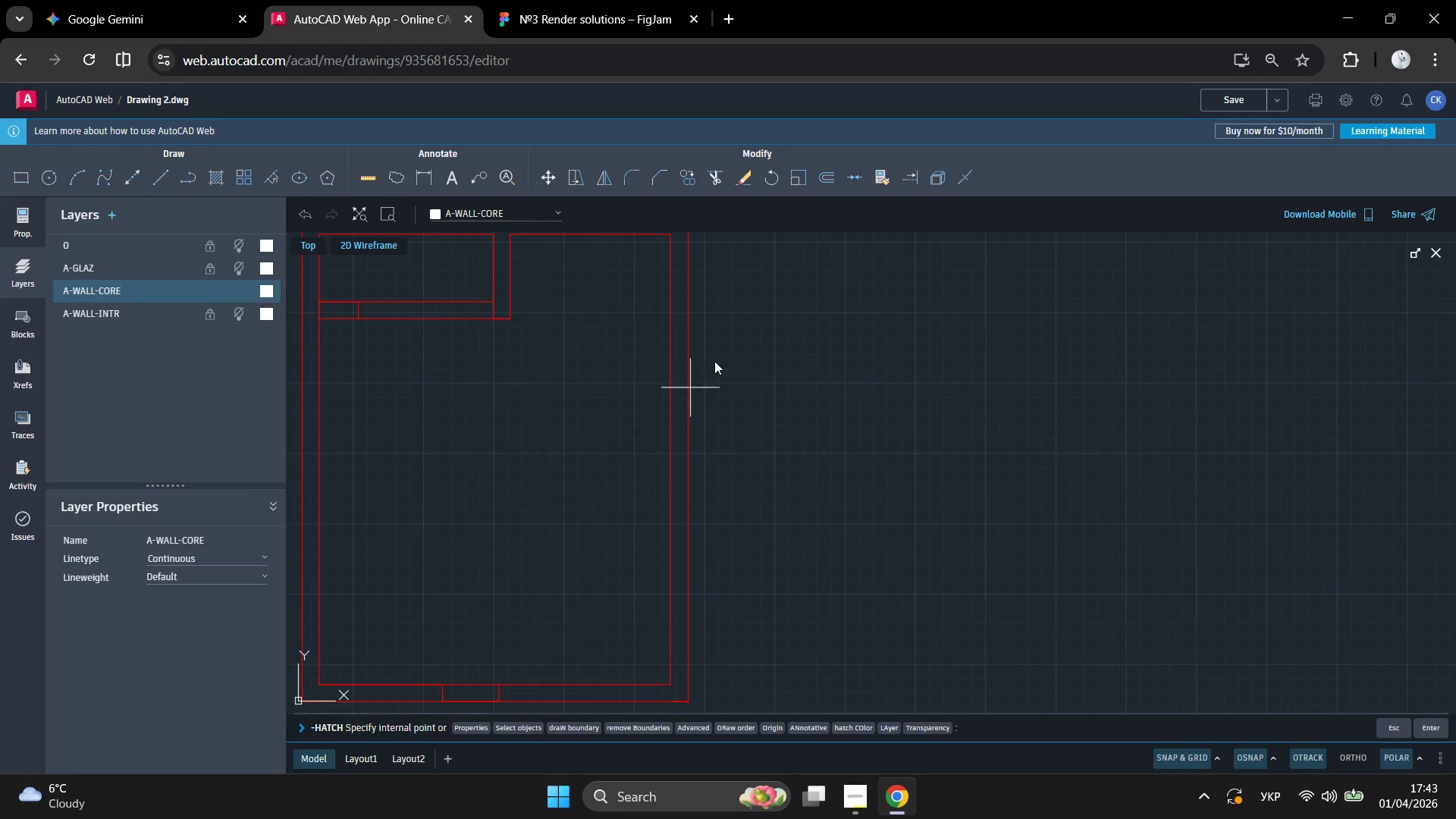 
scroll: coordinate [738, 361], scroll_direction: down, amount: 1.0
 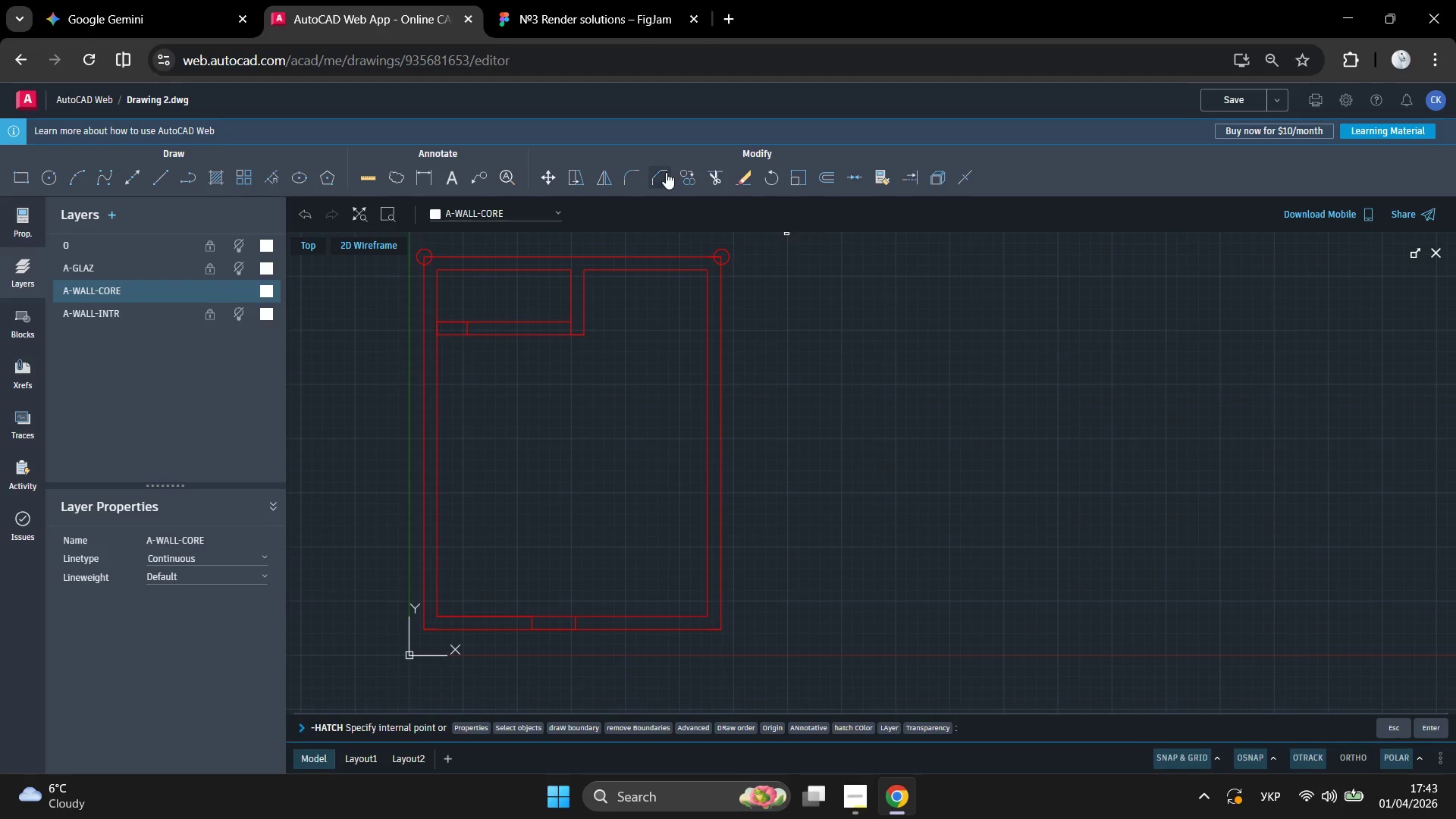 
left_click([647, 300])
 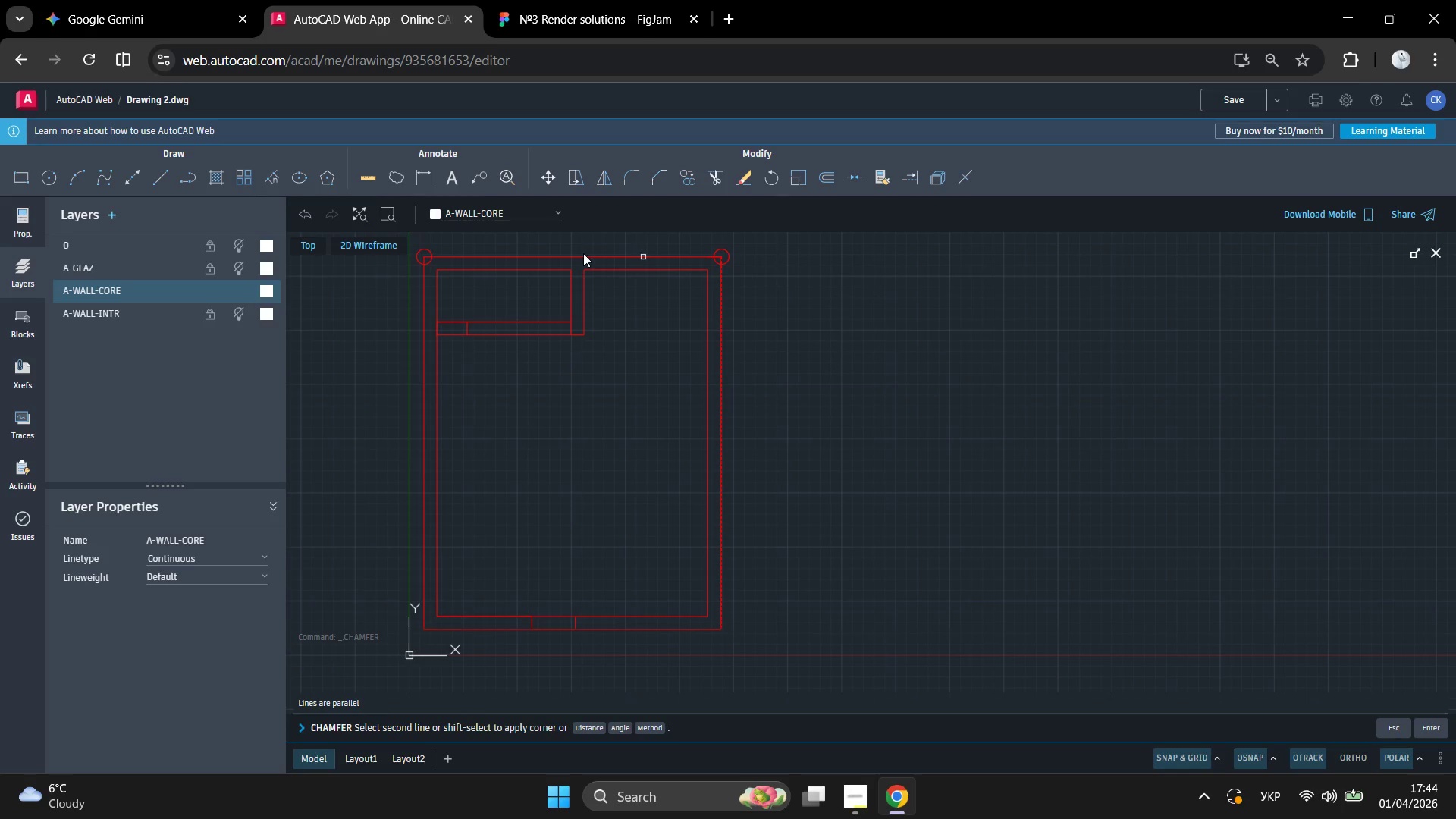 
left_click([583, 254])
 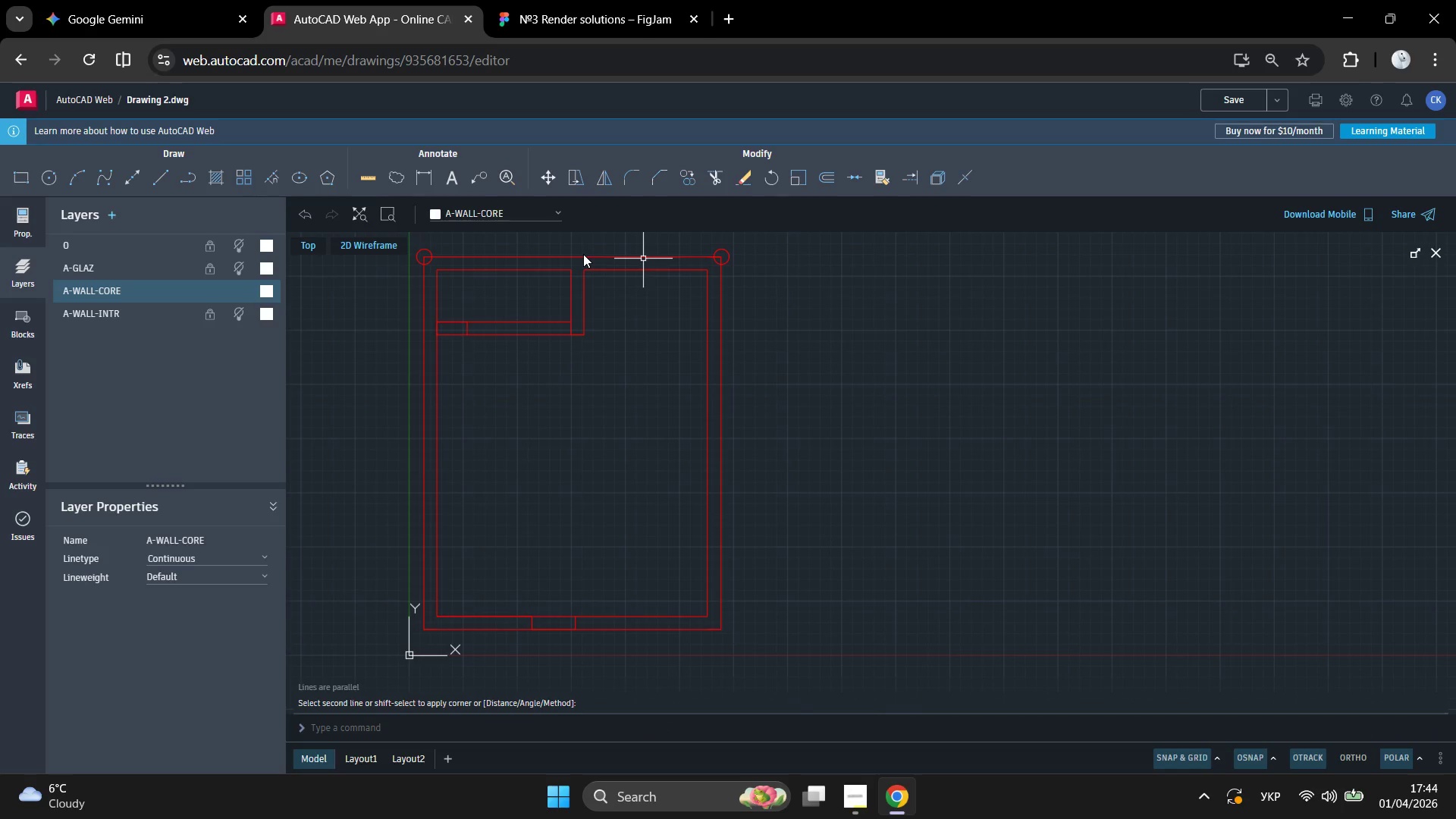 
key(Enter)
 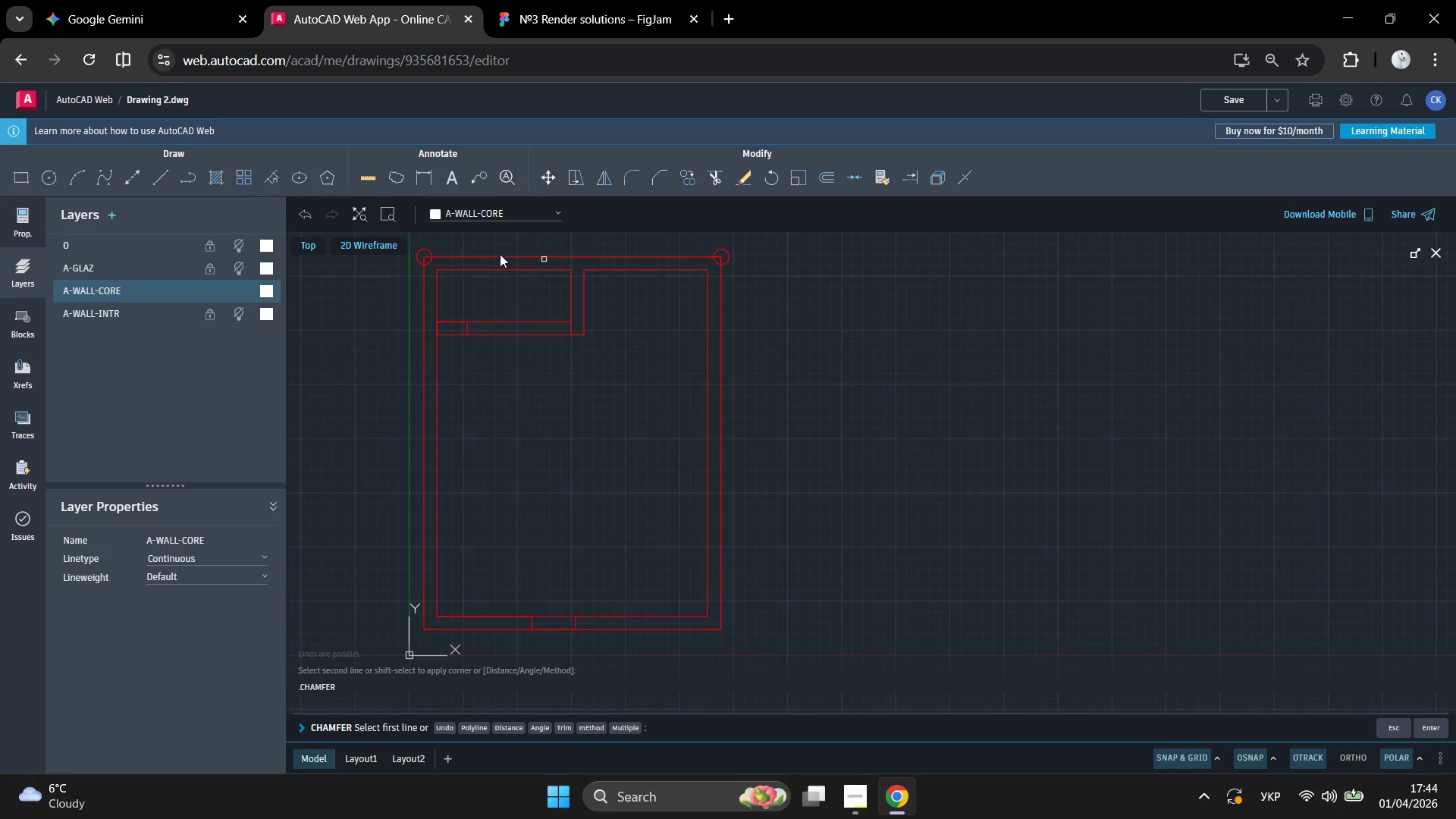 
left_click([500, 254])
 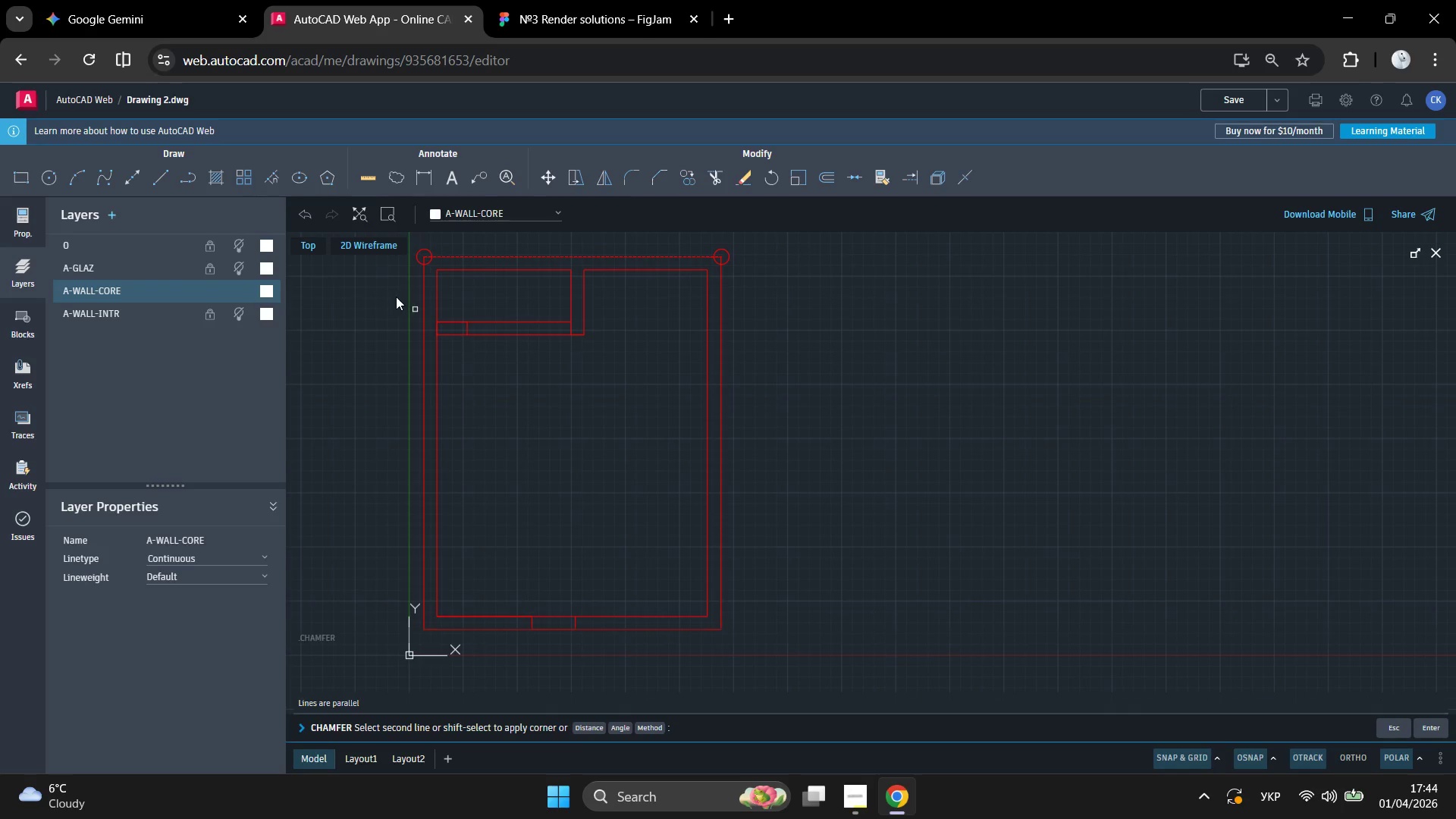 
left_click([401, 296])
 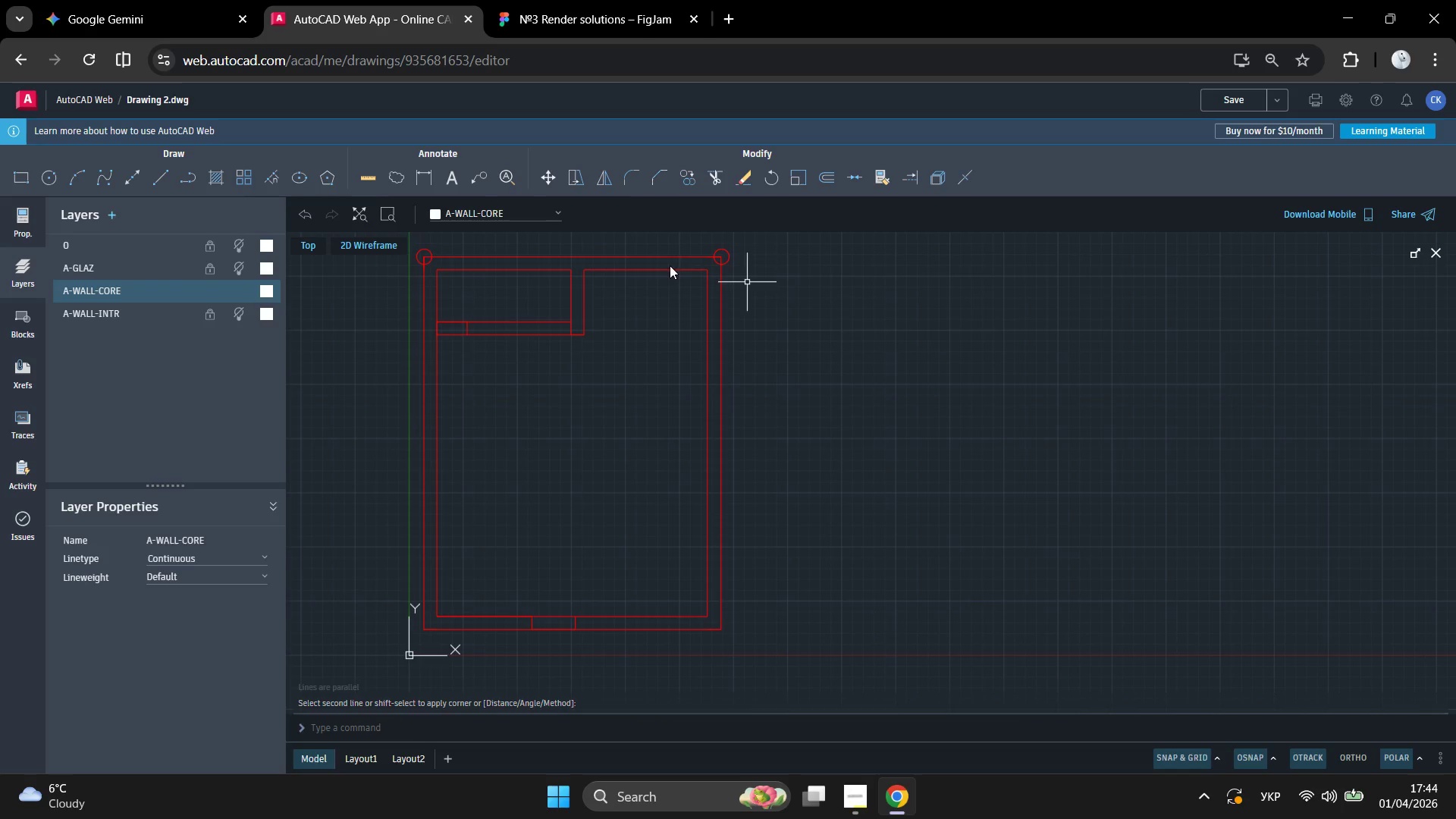 
left_click_drag(start_coordinate=[703, 237], to_coordinate=[306, 600])
 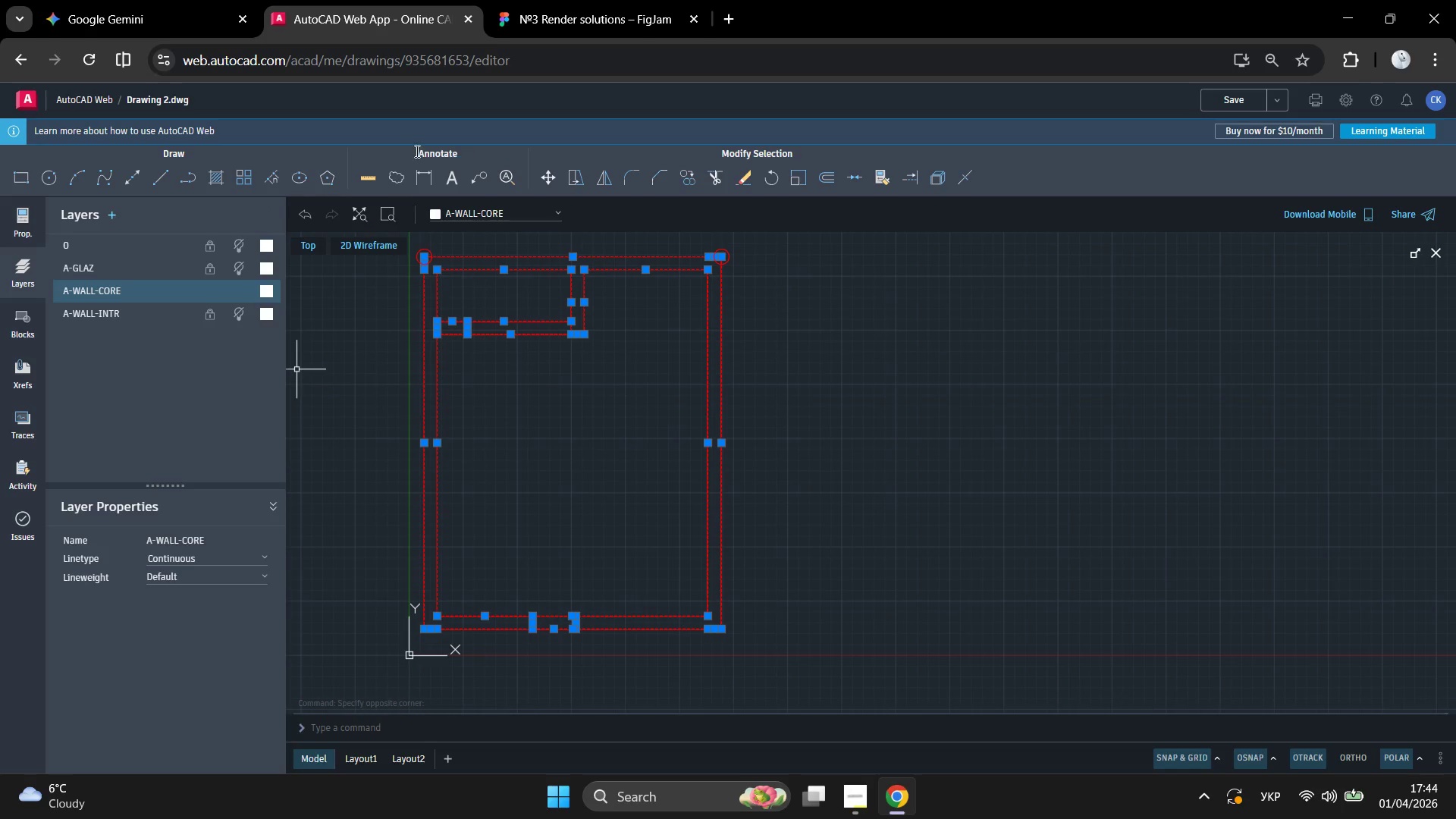 
left_click([212, 171])
 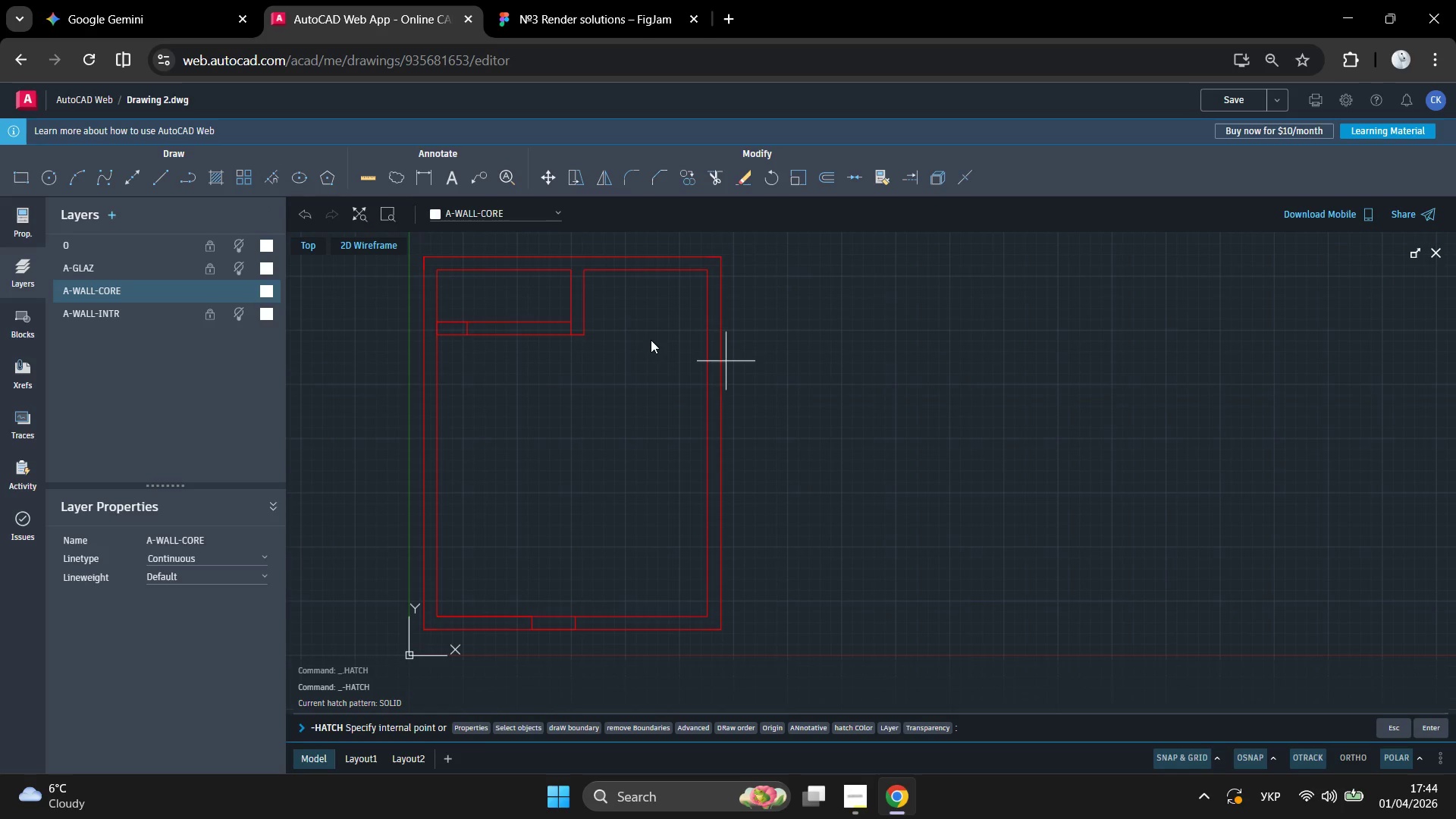 
left_click([642, 340])
 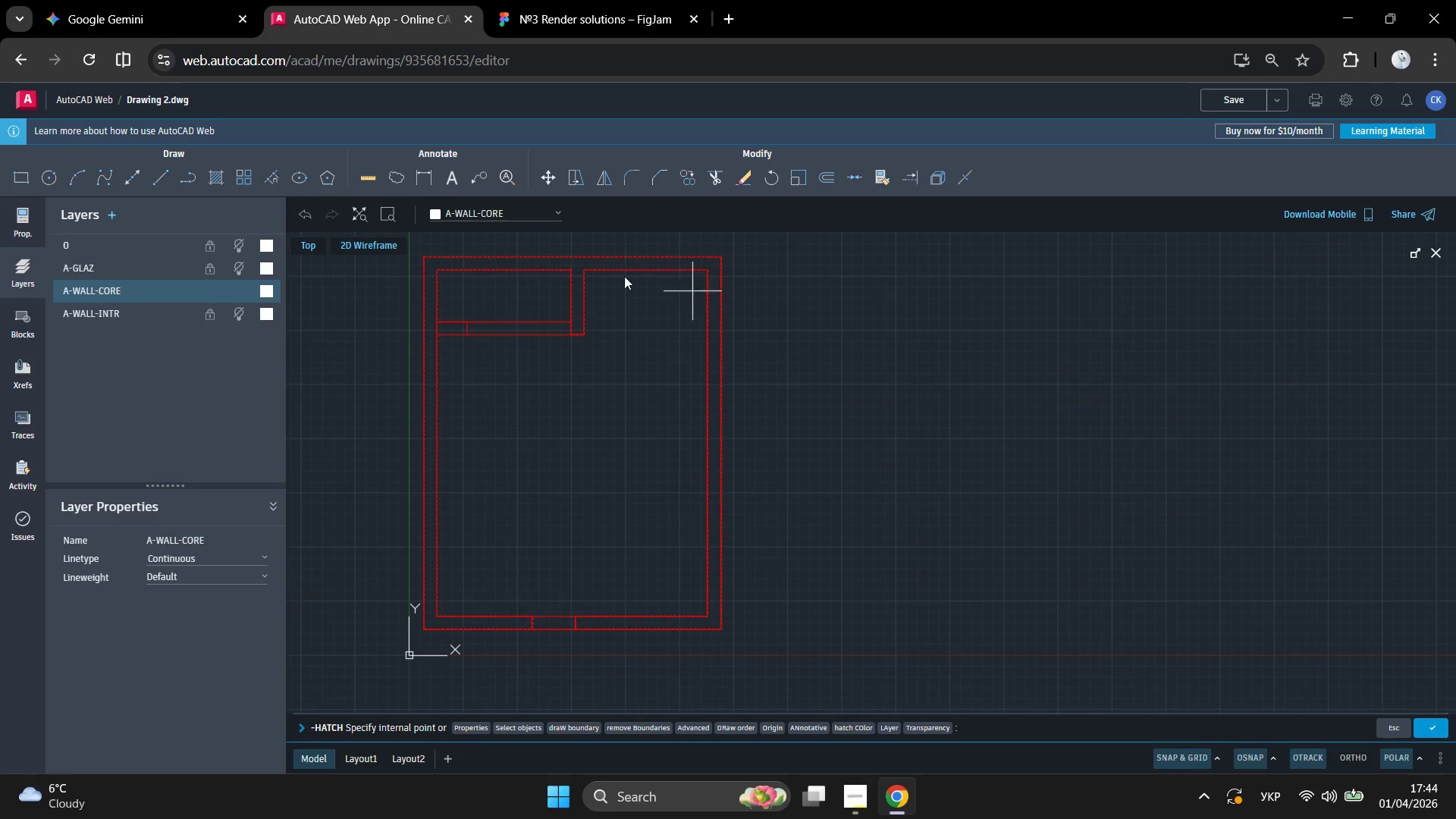 
scroll: coordinate [499, 302], scroll_direction: up, amount: 3.0
 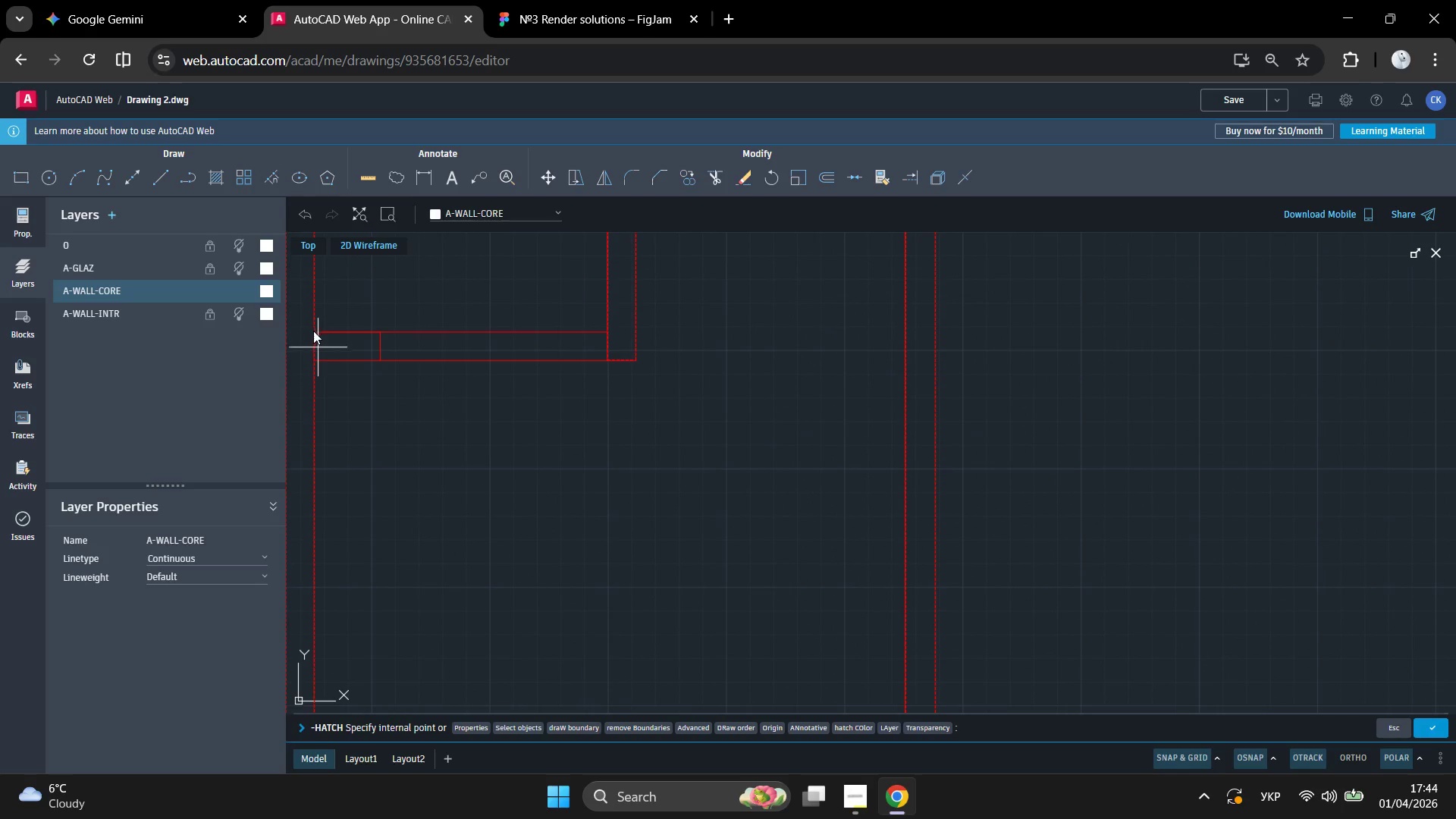 
left_click([331, 328])
 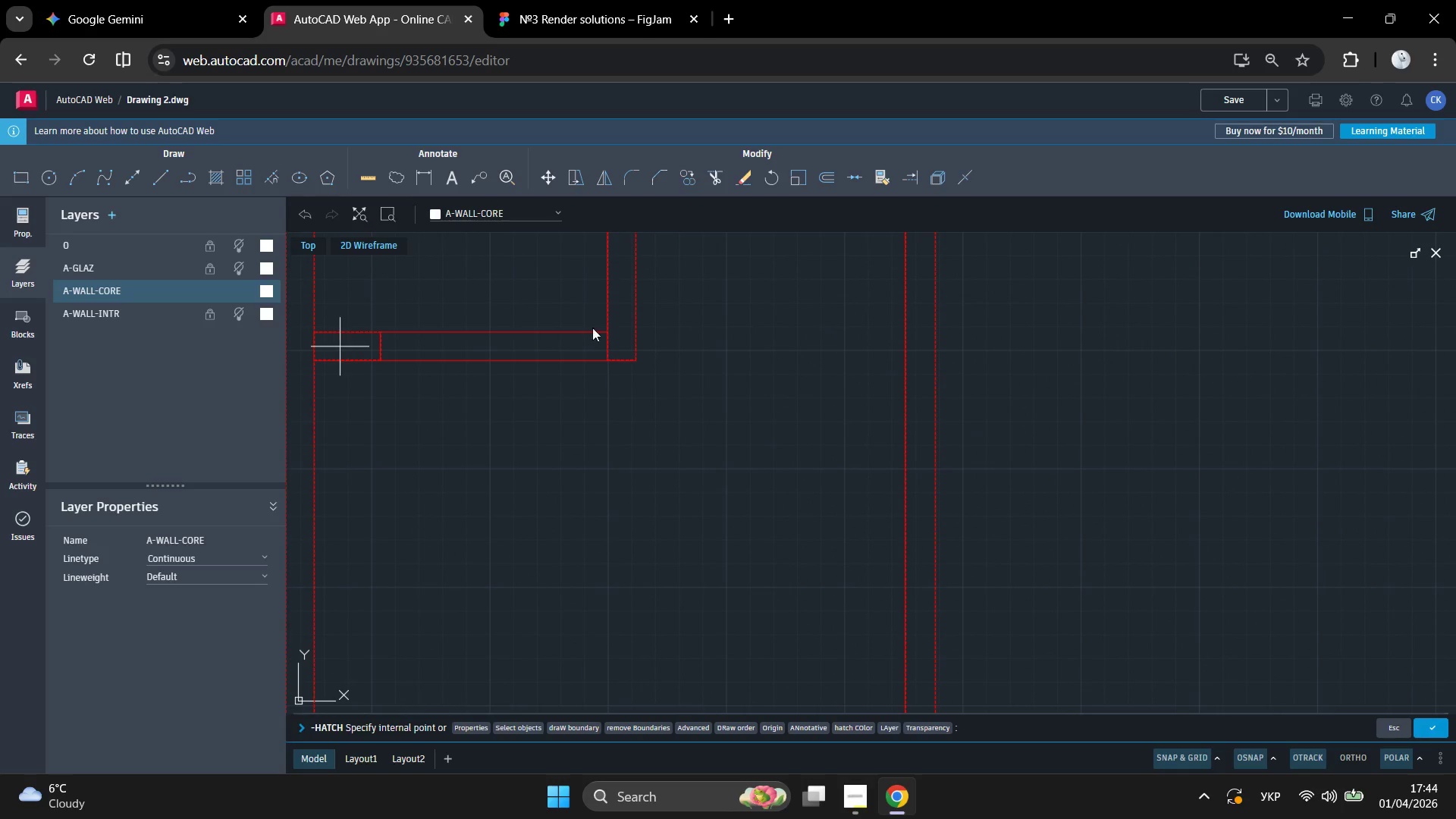 
scroll: coordinate [598, 341], scroll_direction: down, amount: 4.0
 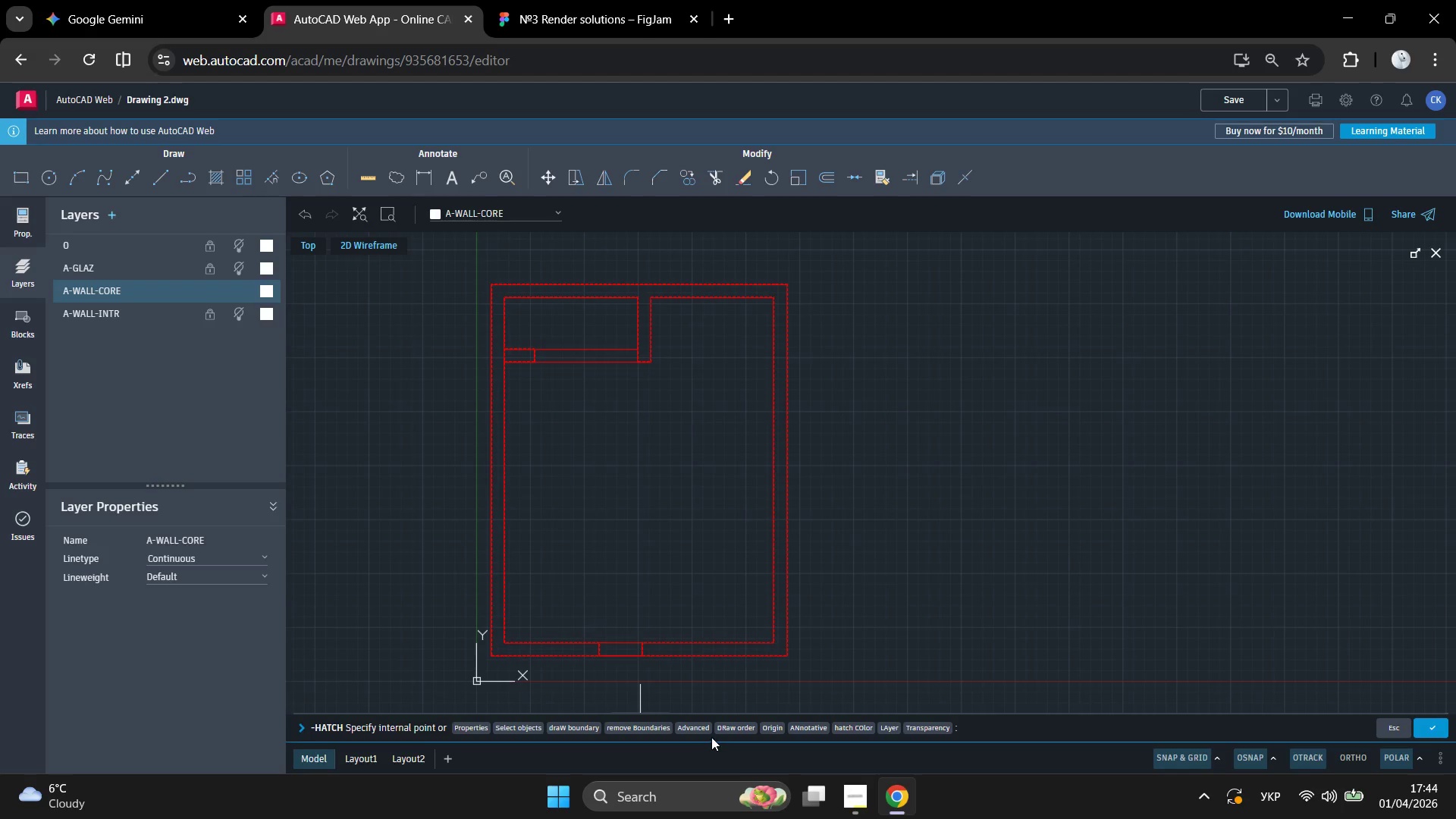 
left_click([468, 723])
 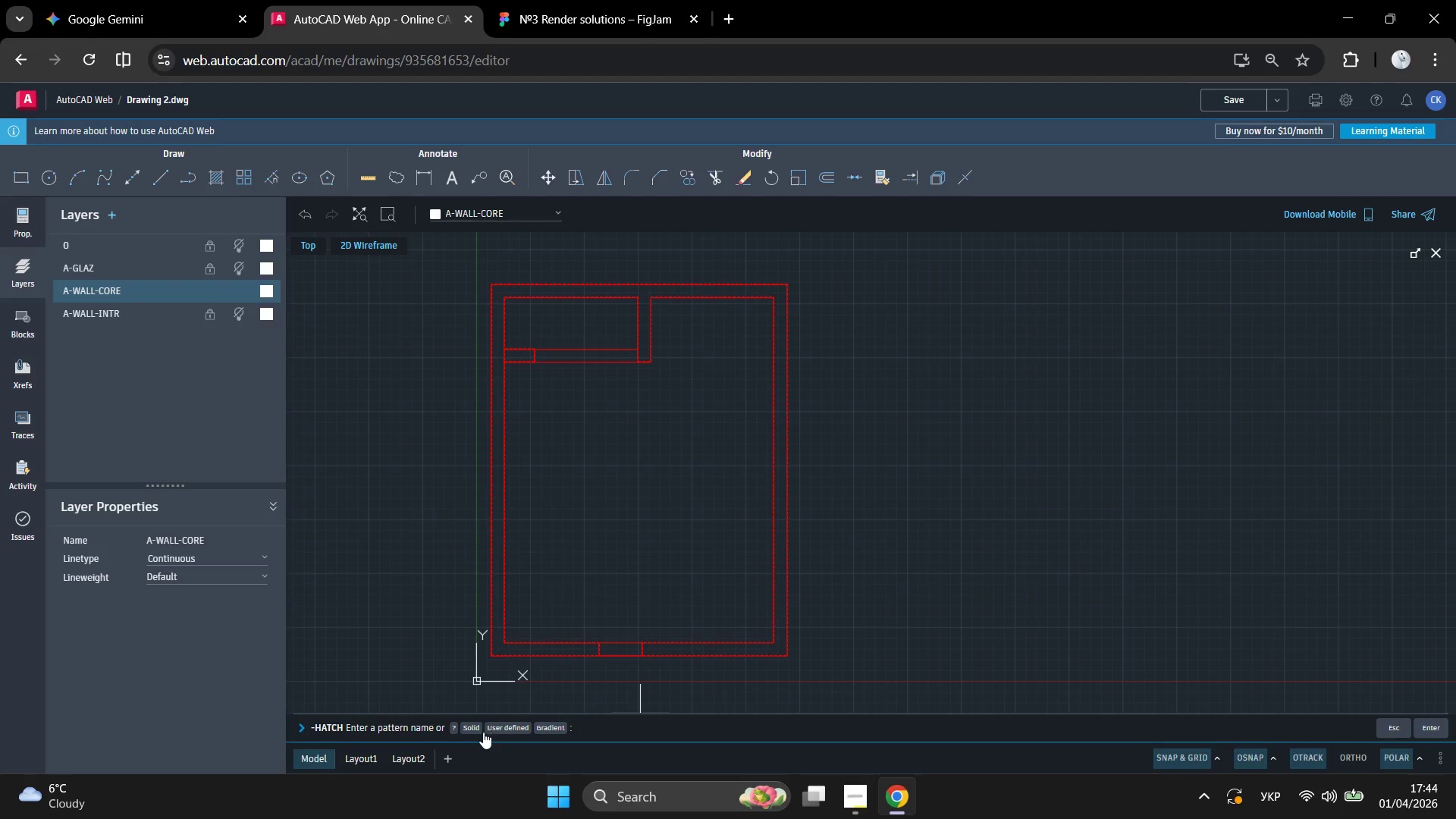 
left_click([472, 733])
 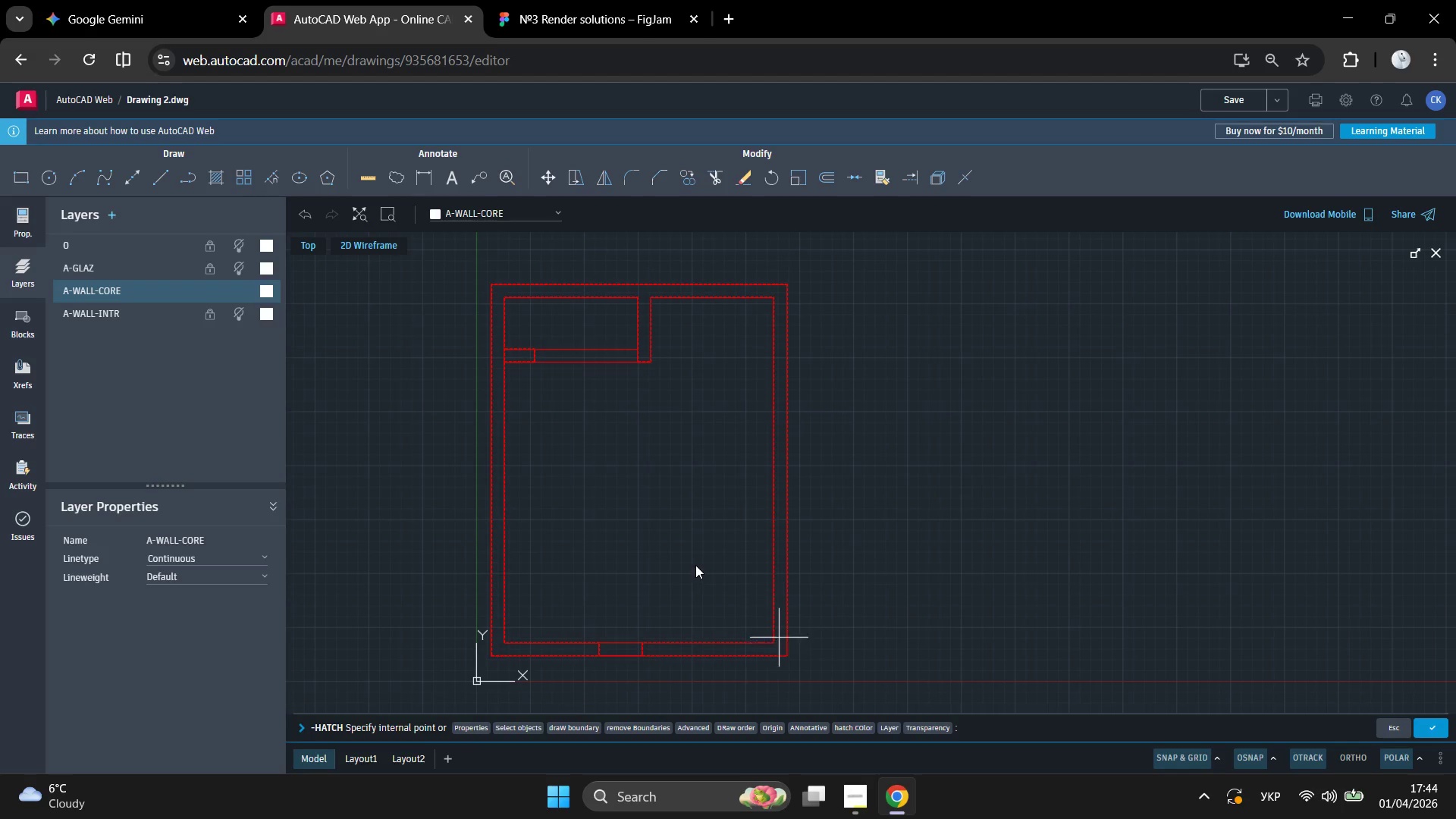 
left_click([700, 548])
 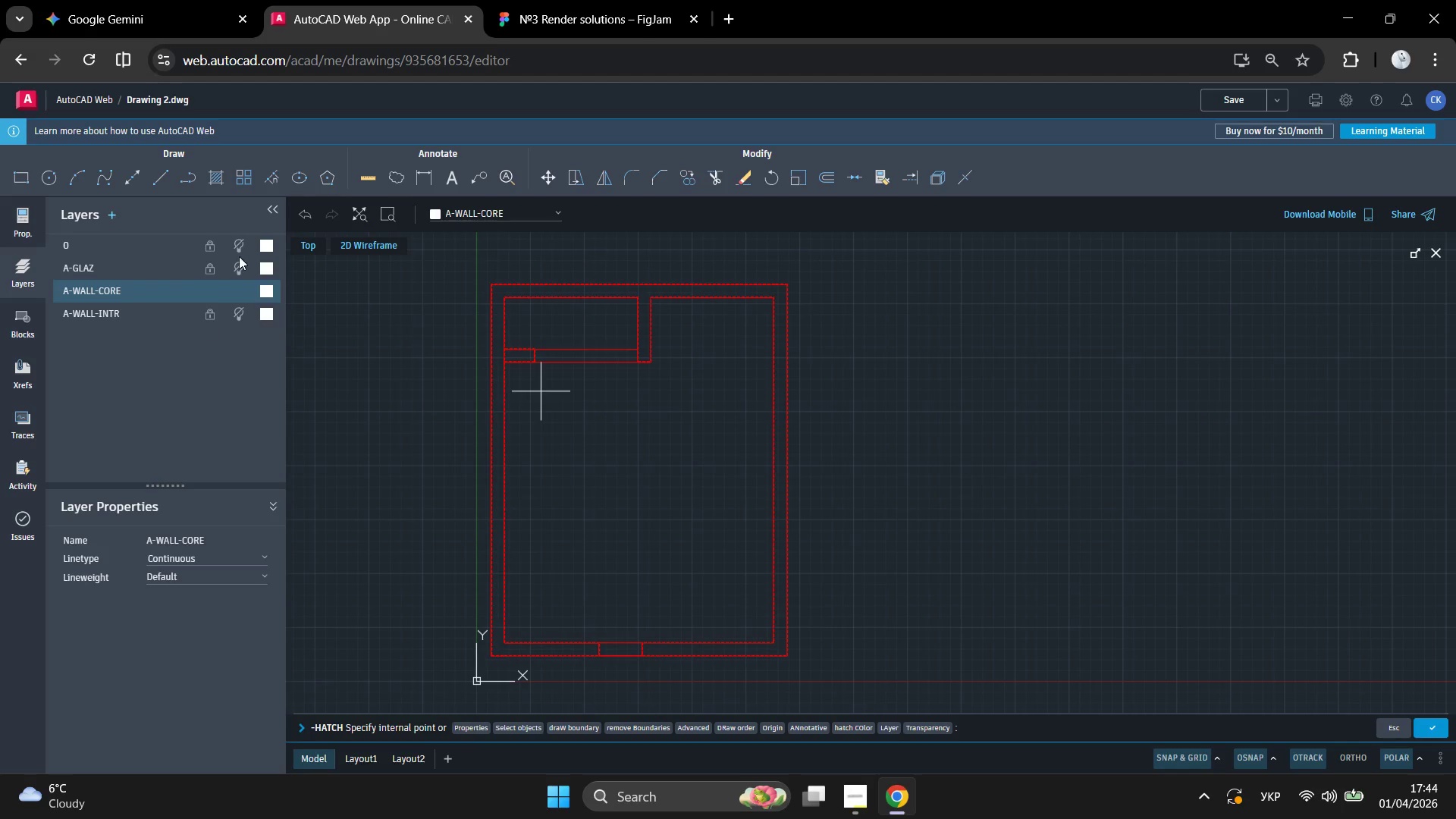 
left_click([36, 226])
 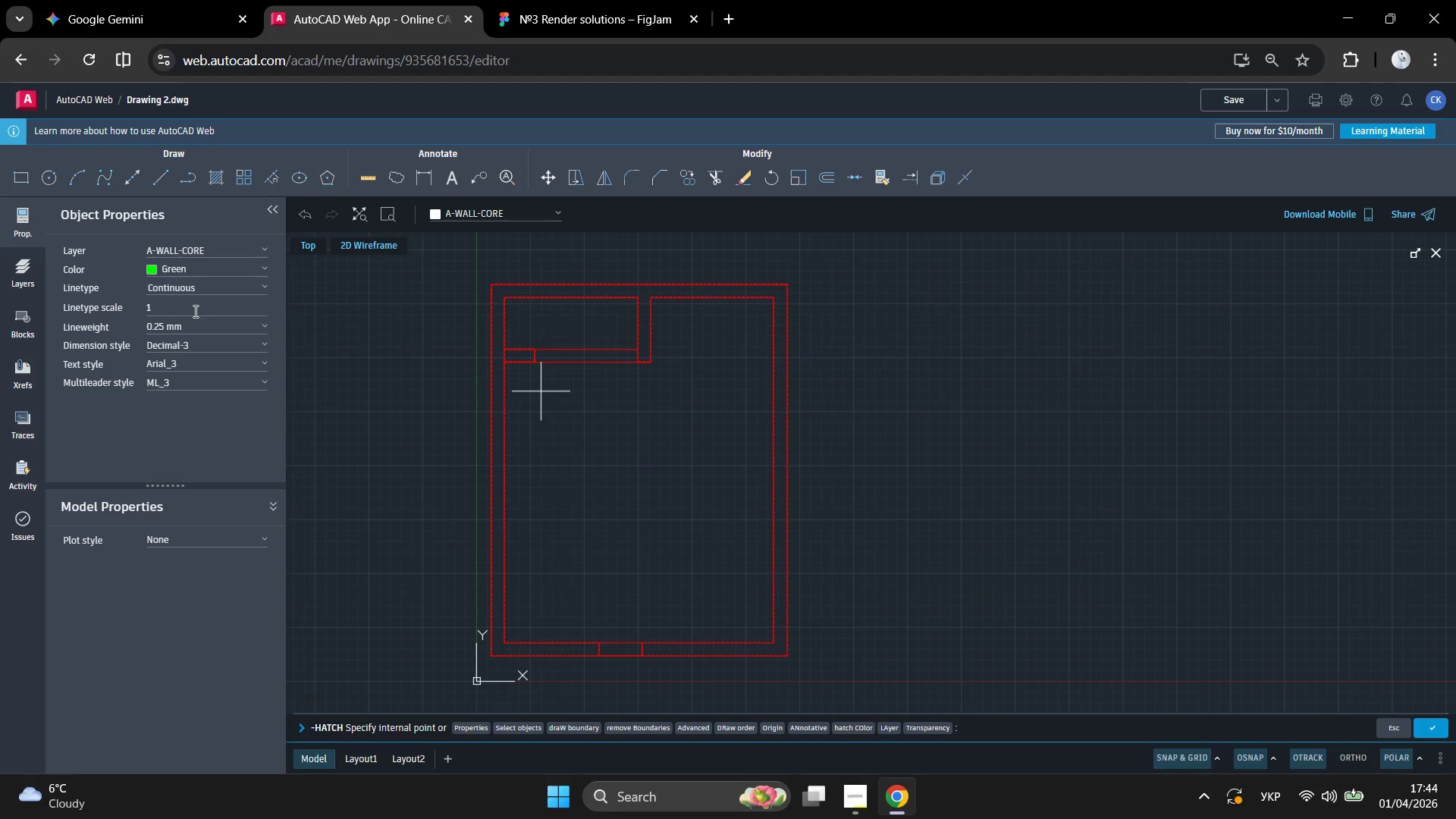 
left_click([221, 541])
 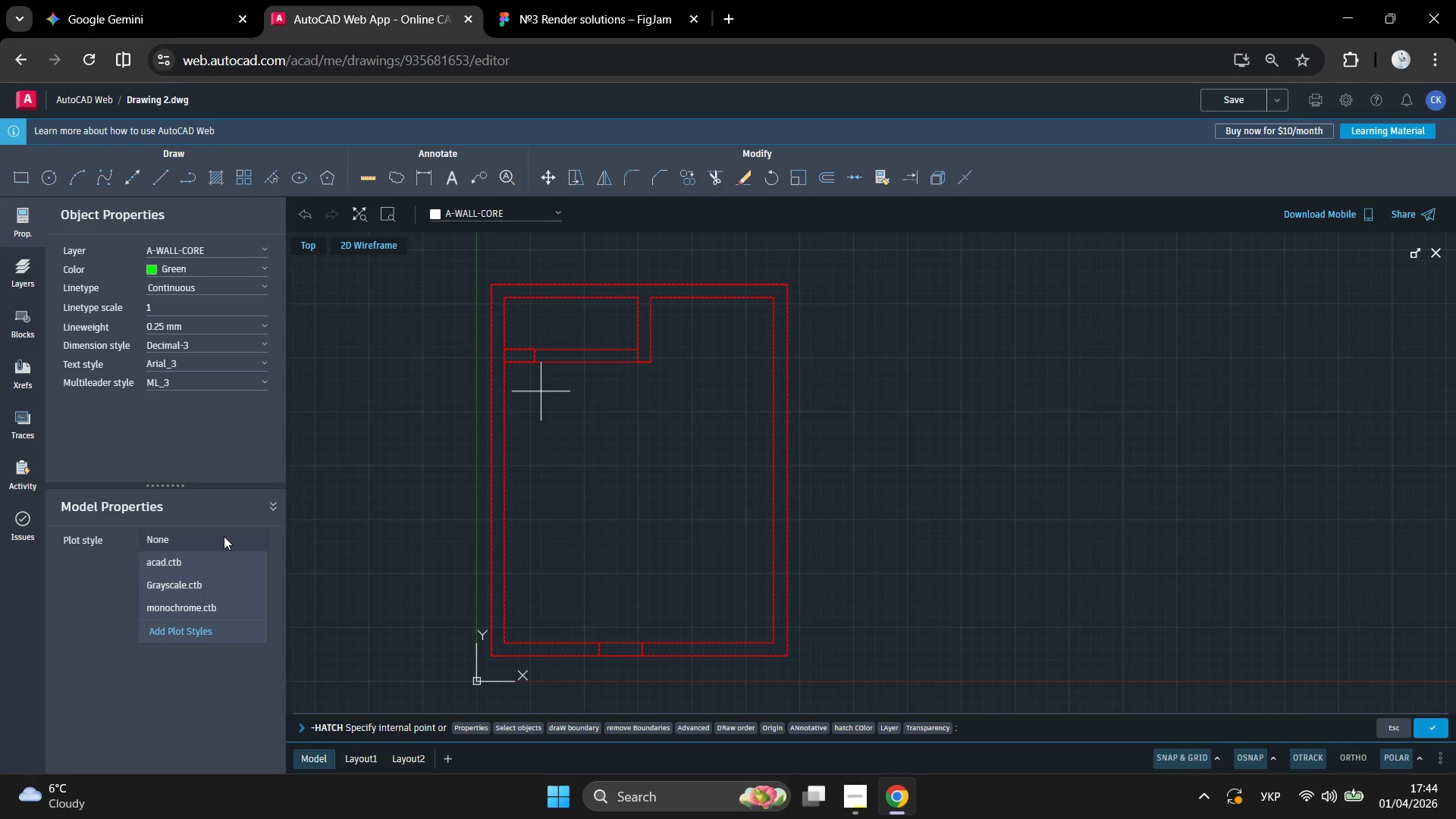 
left_click([226, 536])
 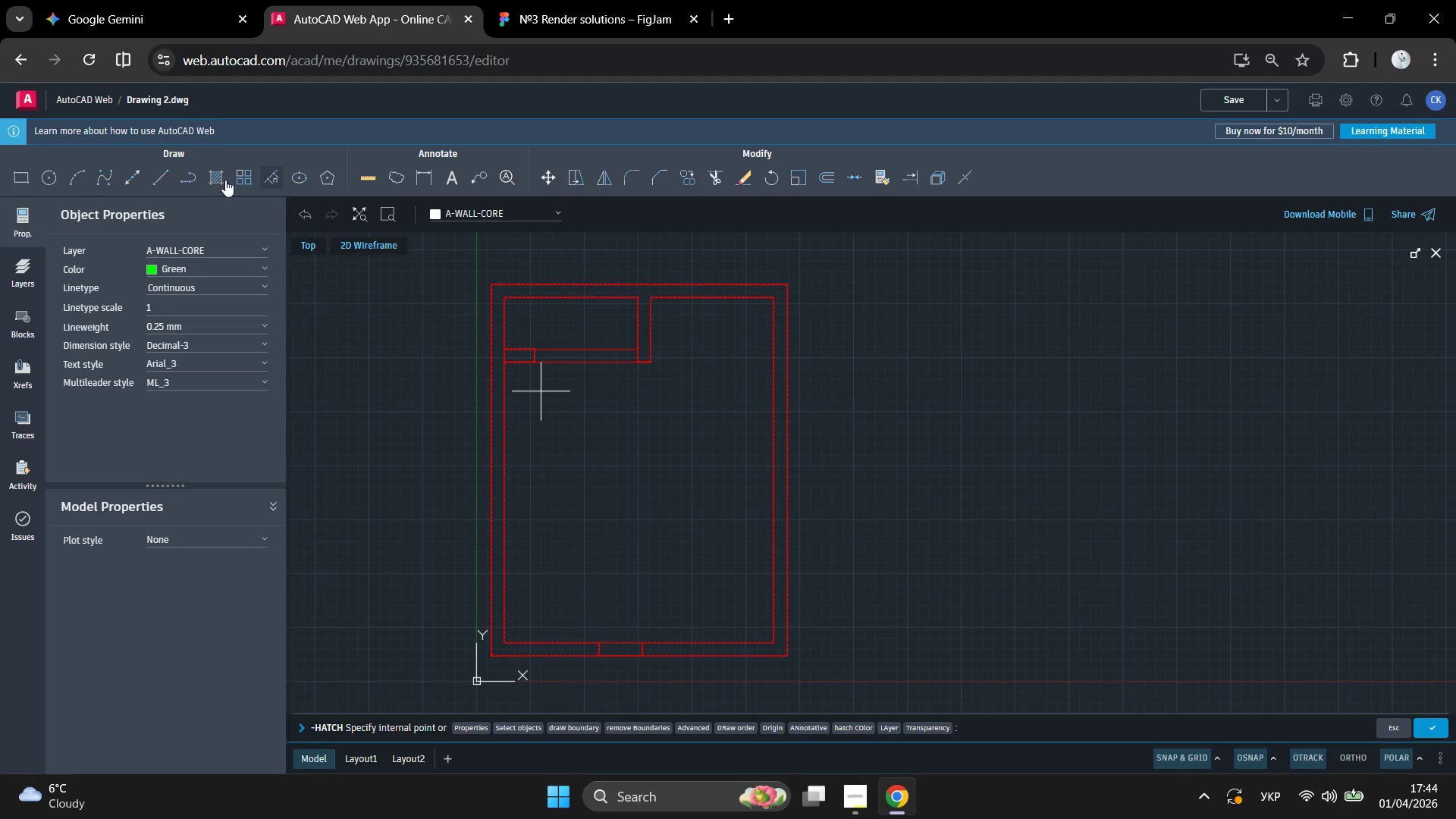 
left_click([211, 172])
 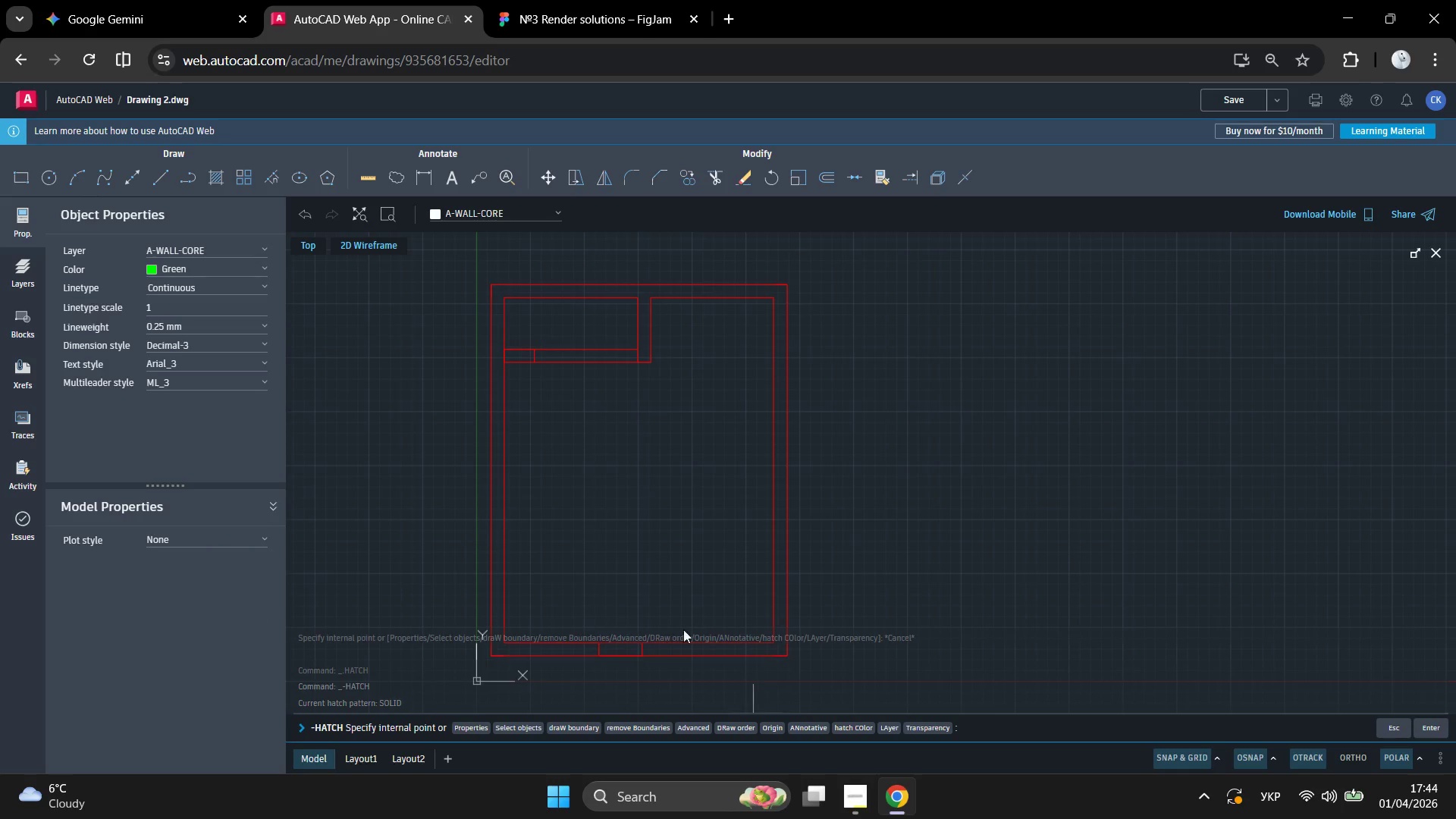 
left_click([698, 453])
 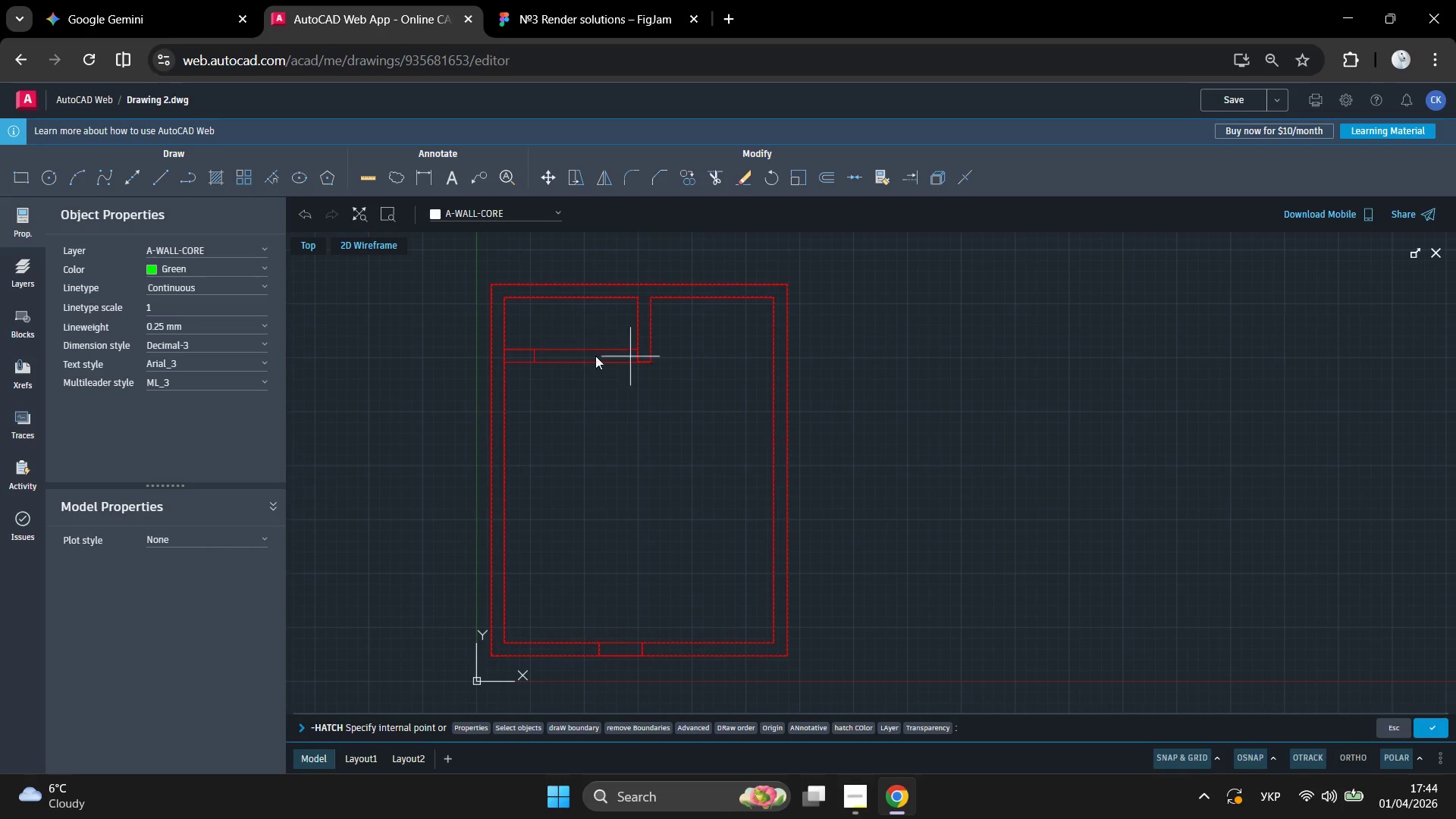 
scroll: coordinate [648, 526], scroll_direction: up, amount: 13.0
 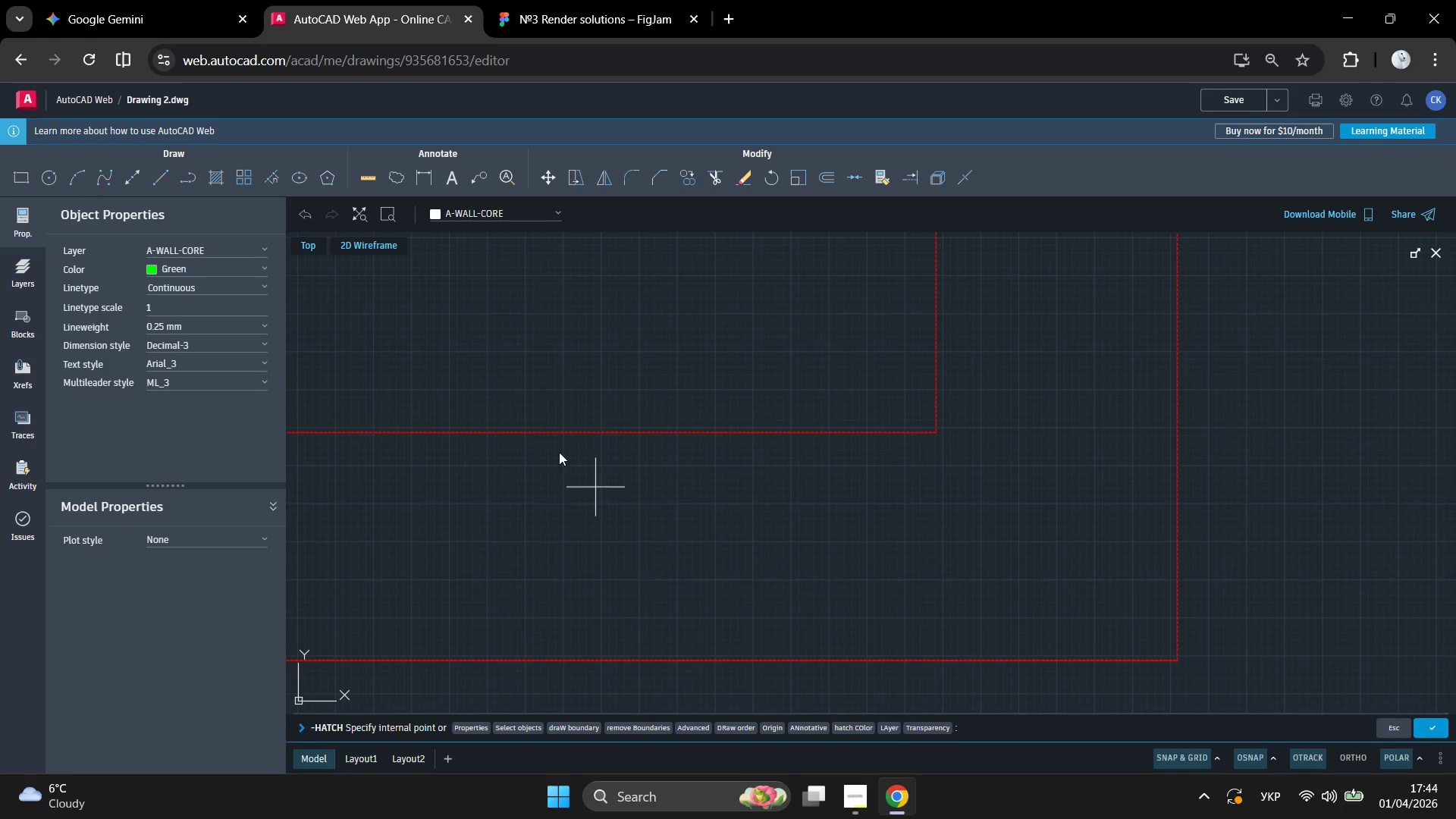 
scroll: coordinate [640, 510], scroll_direction: down, amount: 10.0
 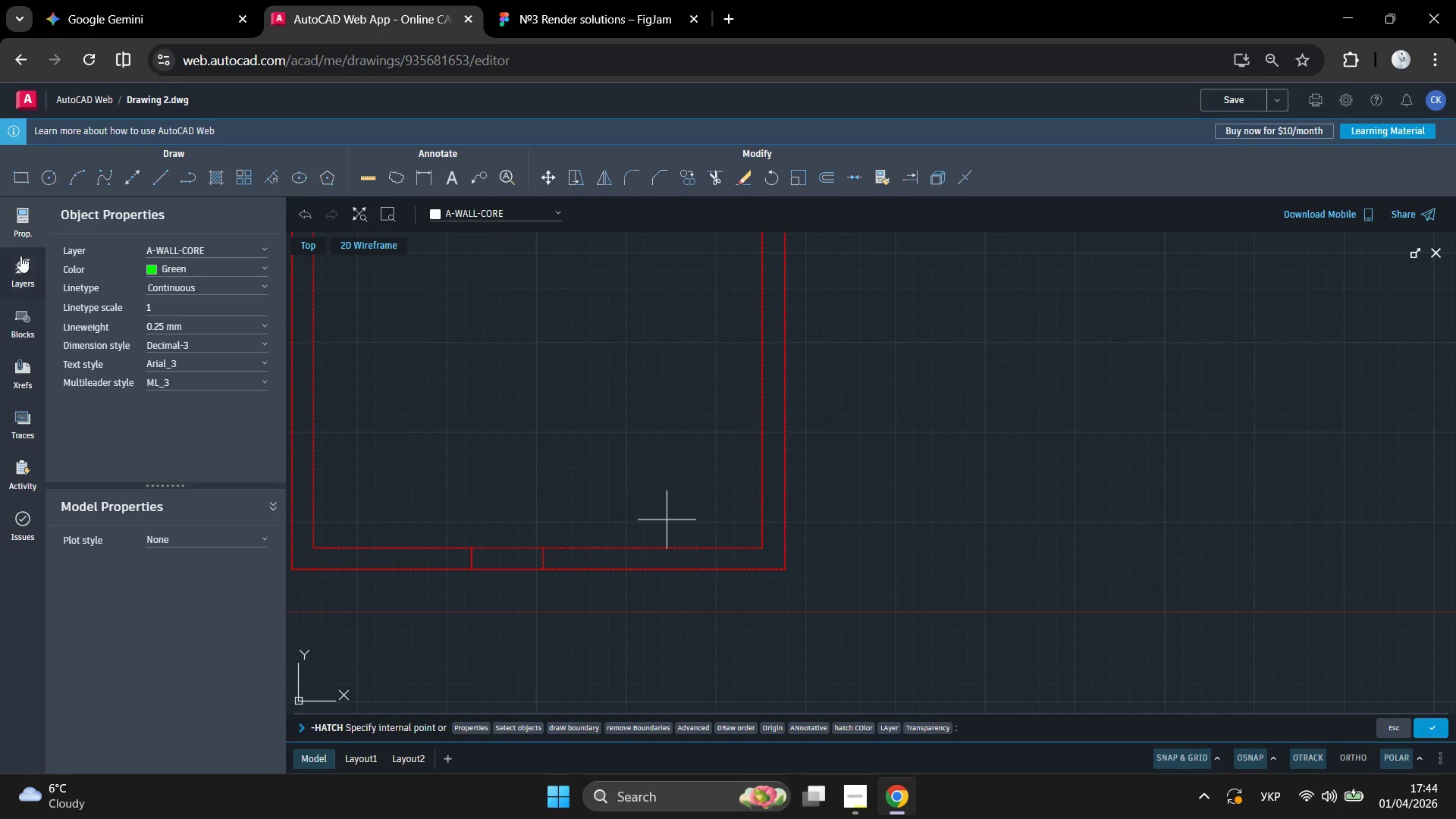 
left_click([24, 256])
 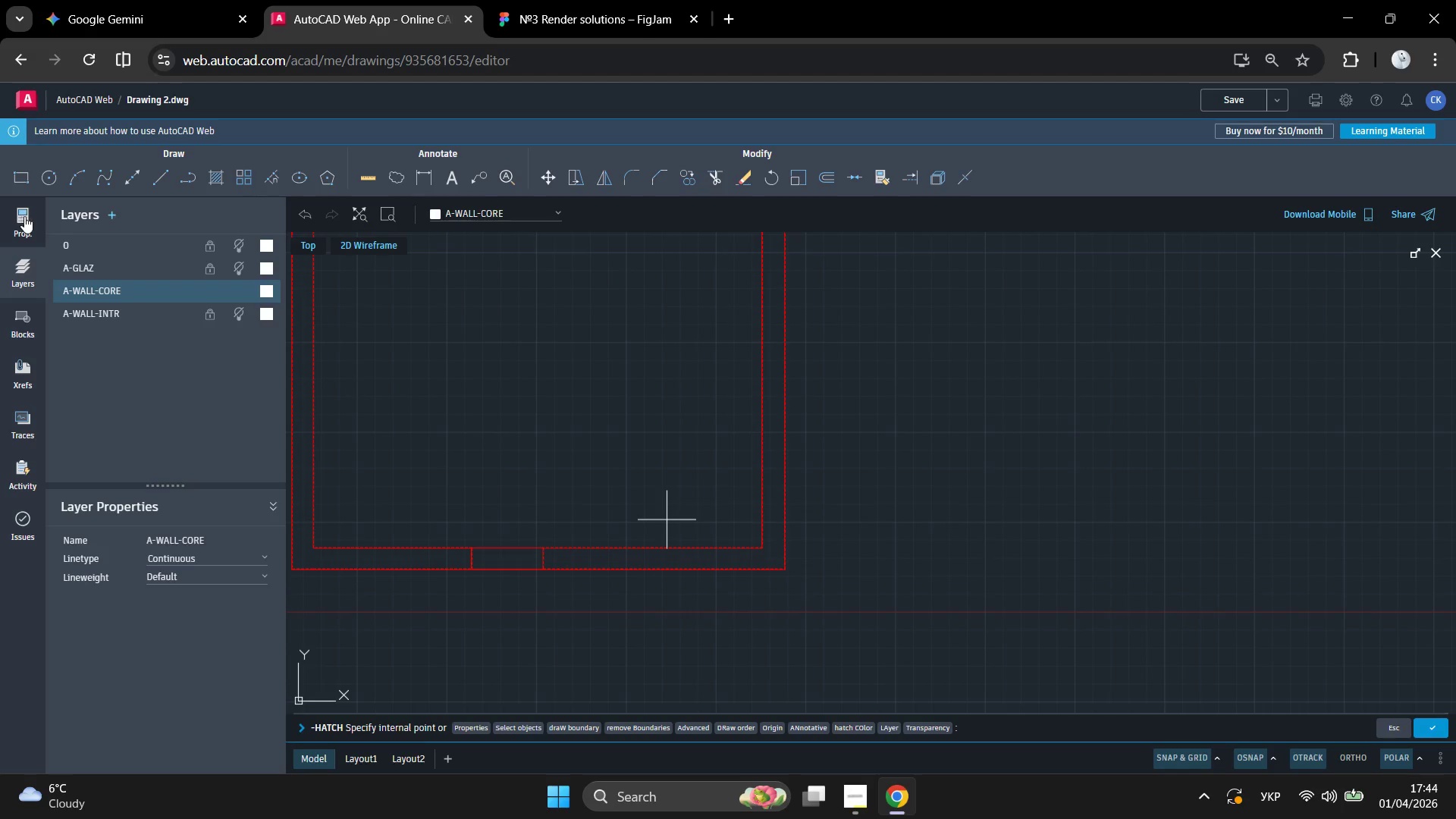 
left_click([29, 209])
 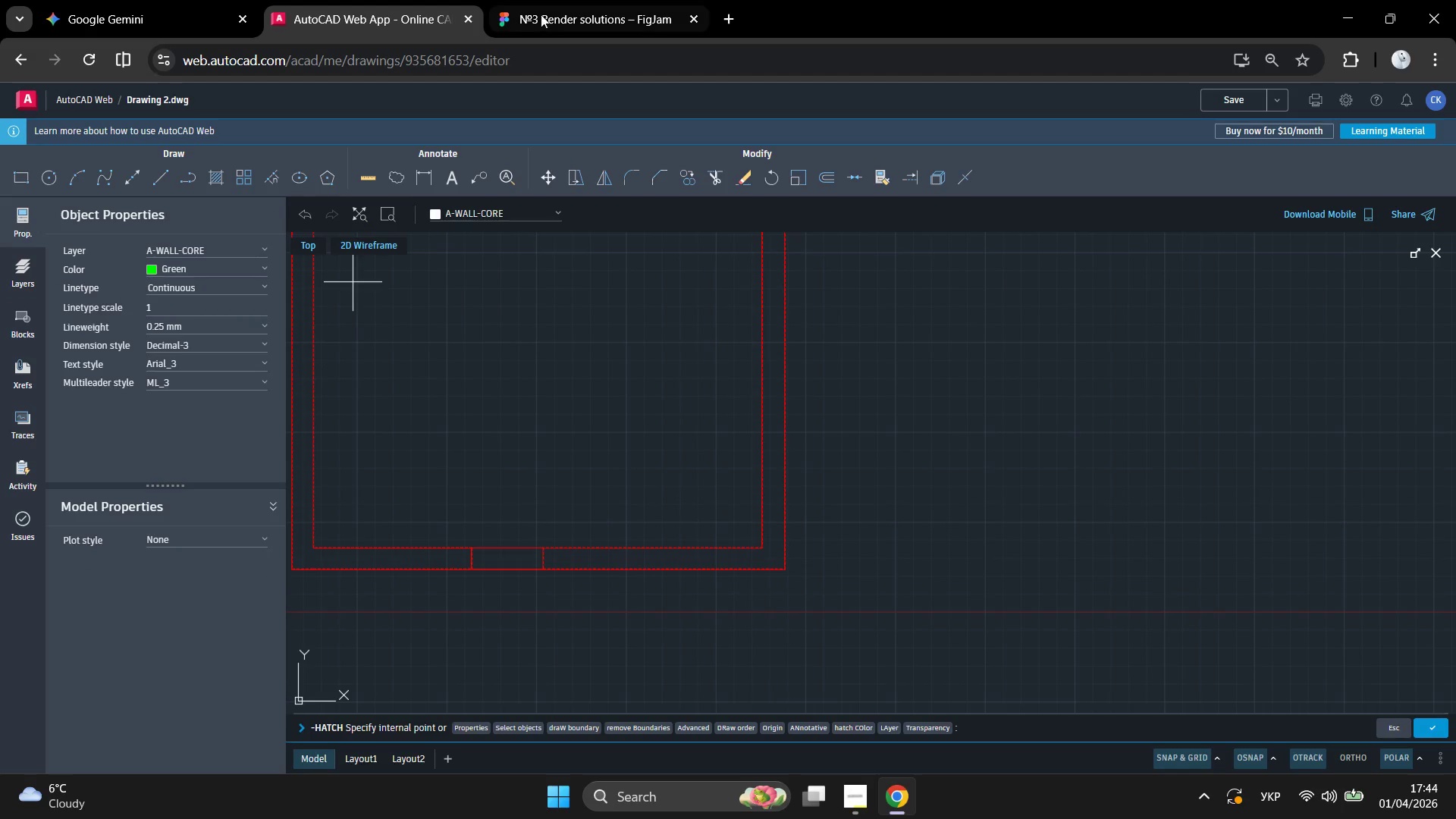 
left_click([161, 13])
 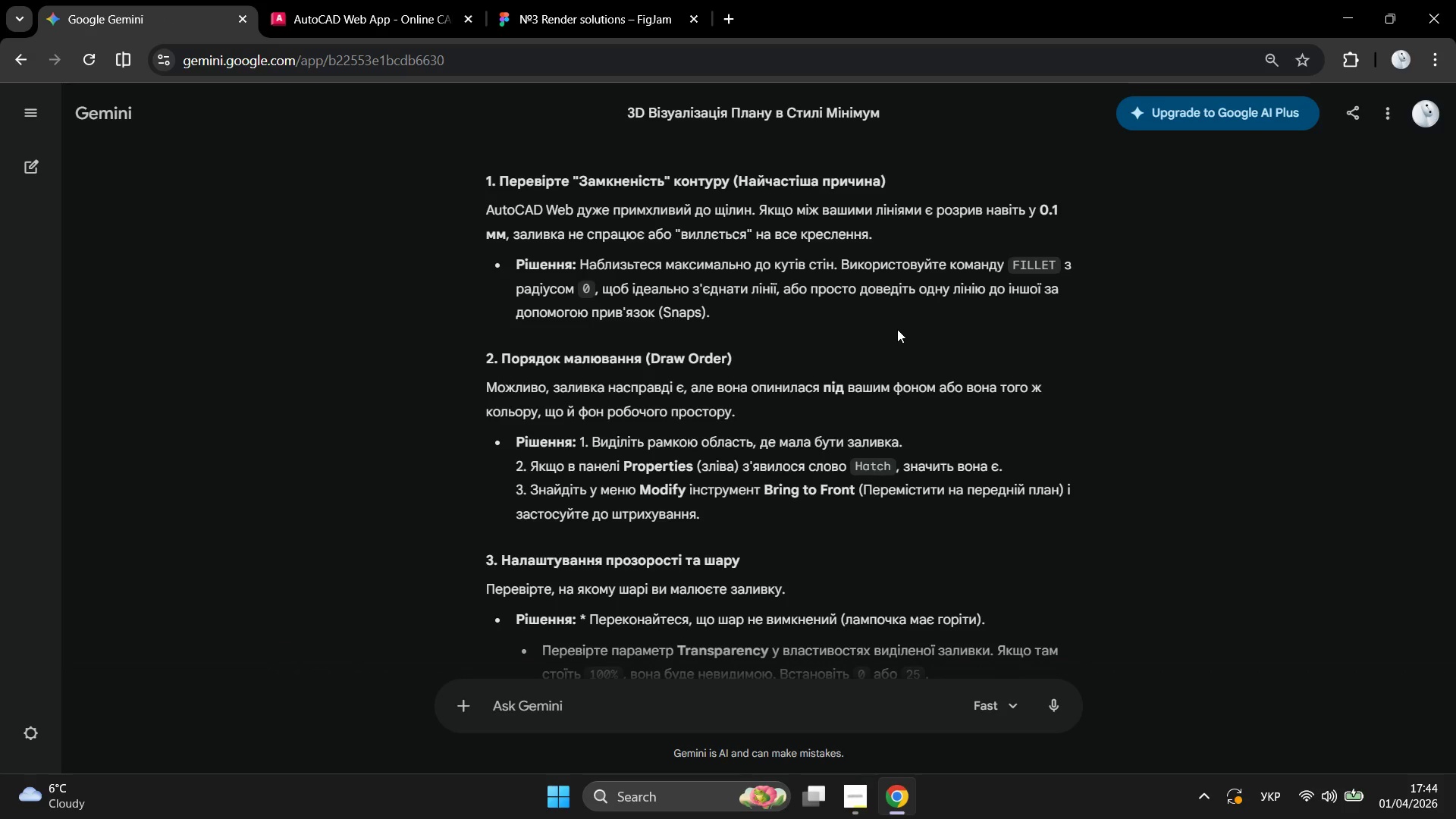 
scroll: coordinate [924, 344], scroll_direction: down, amount: 1.0
 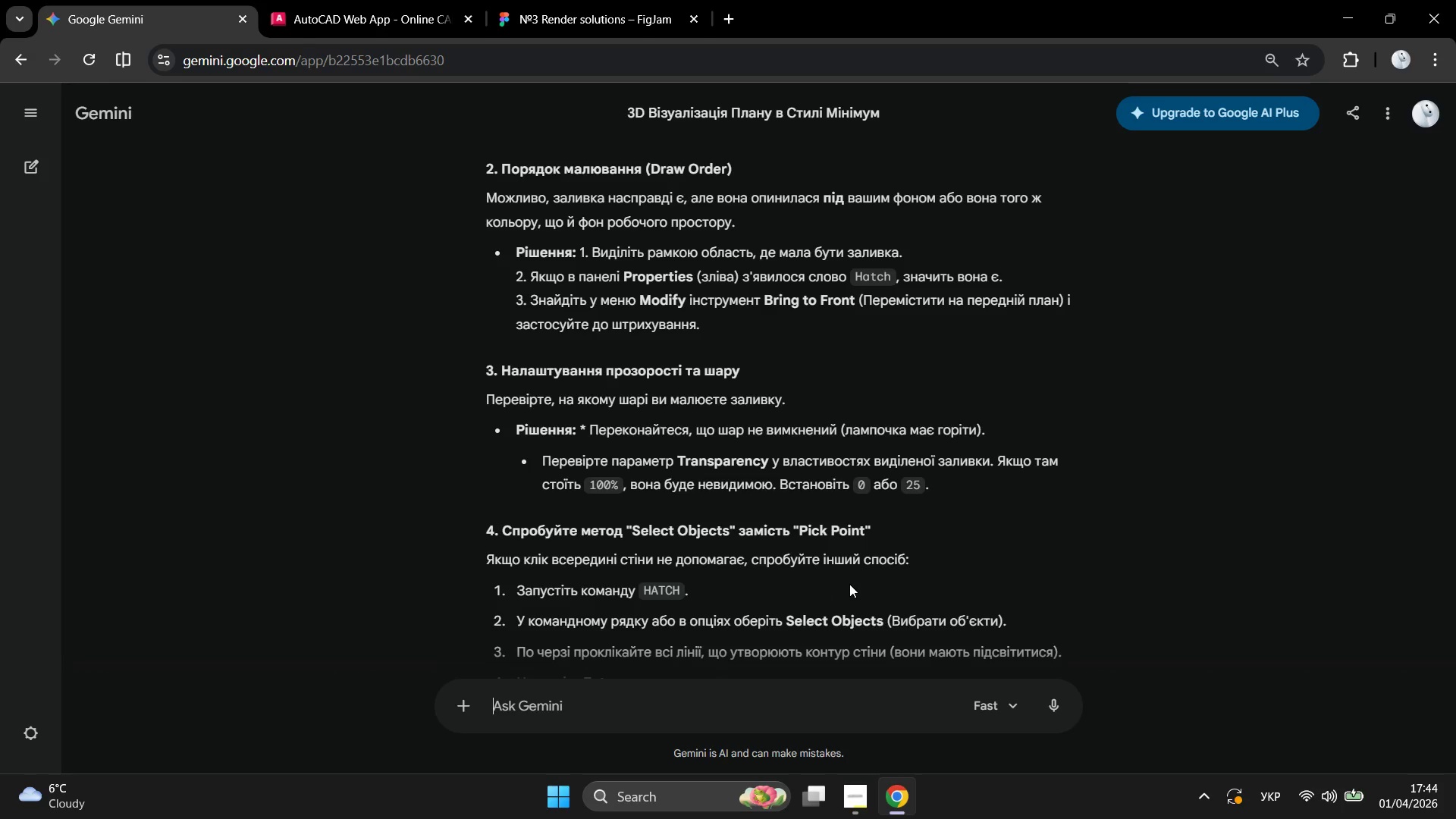 
wait(7.3)
 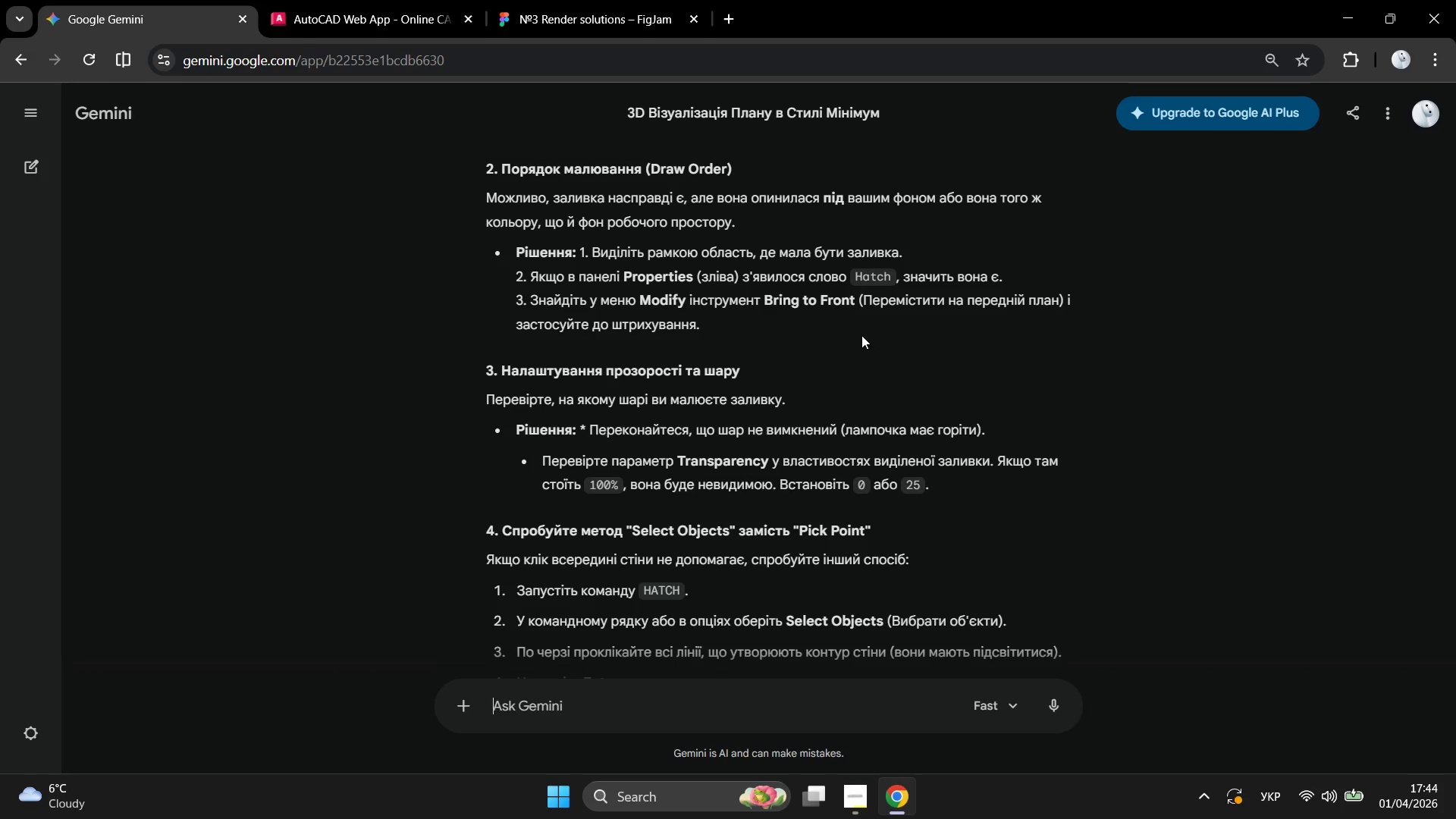 
scroll: coordinate [811, 306], scroll_direction: down, amount: 2.0
 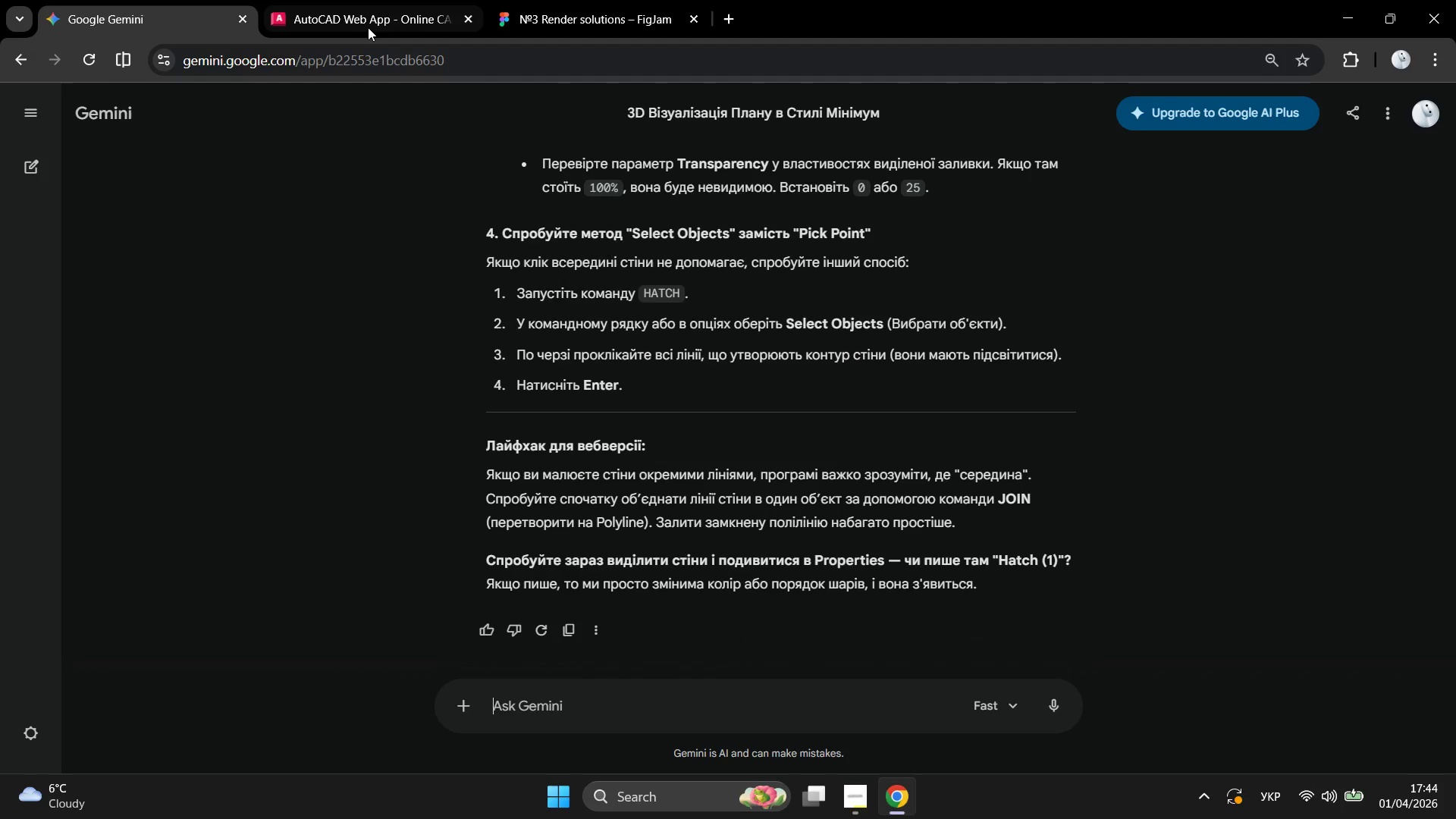 
left_click([377, 20])
 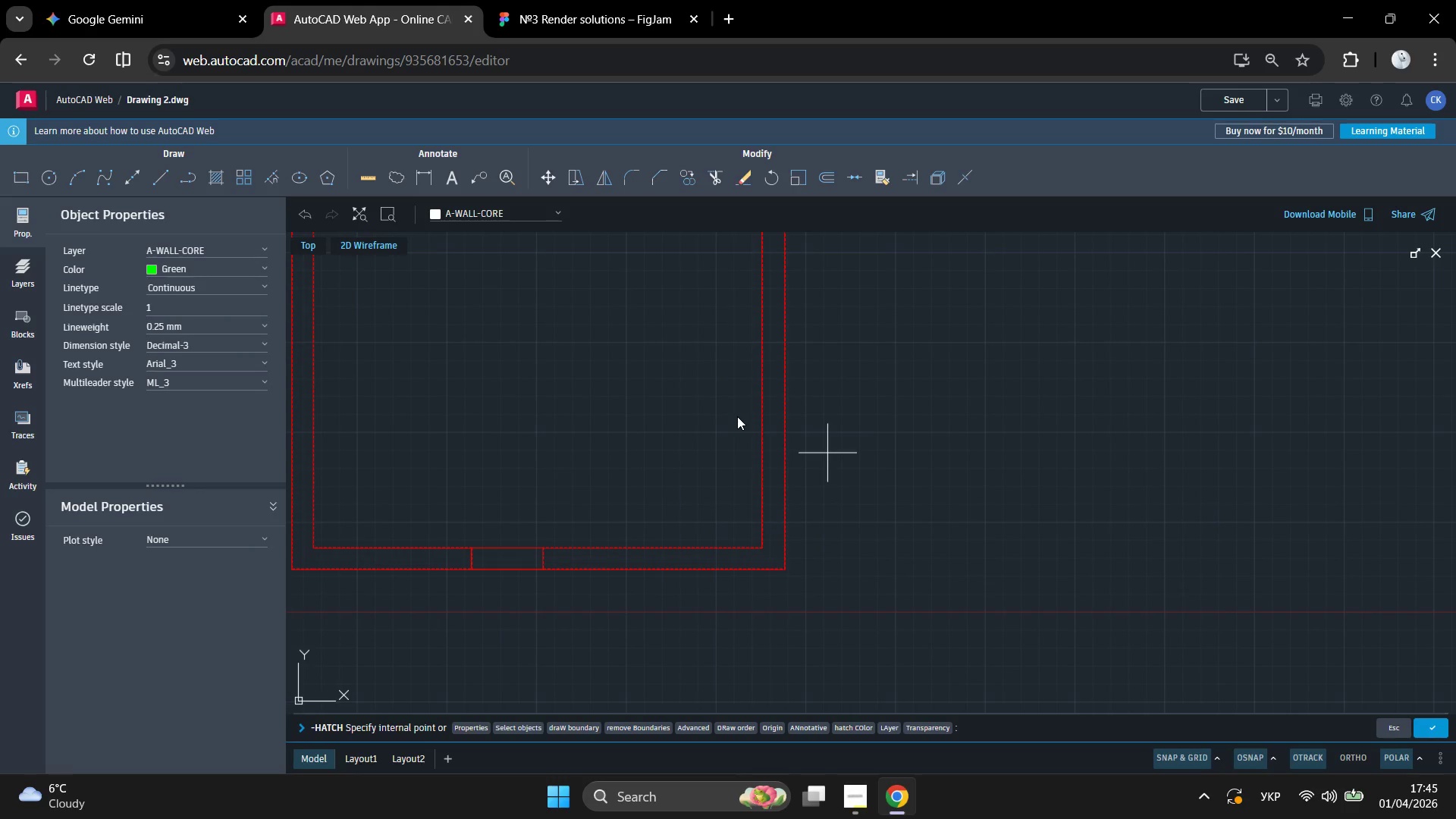 
key(Enter)
 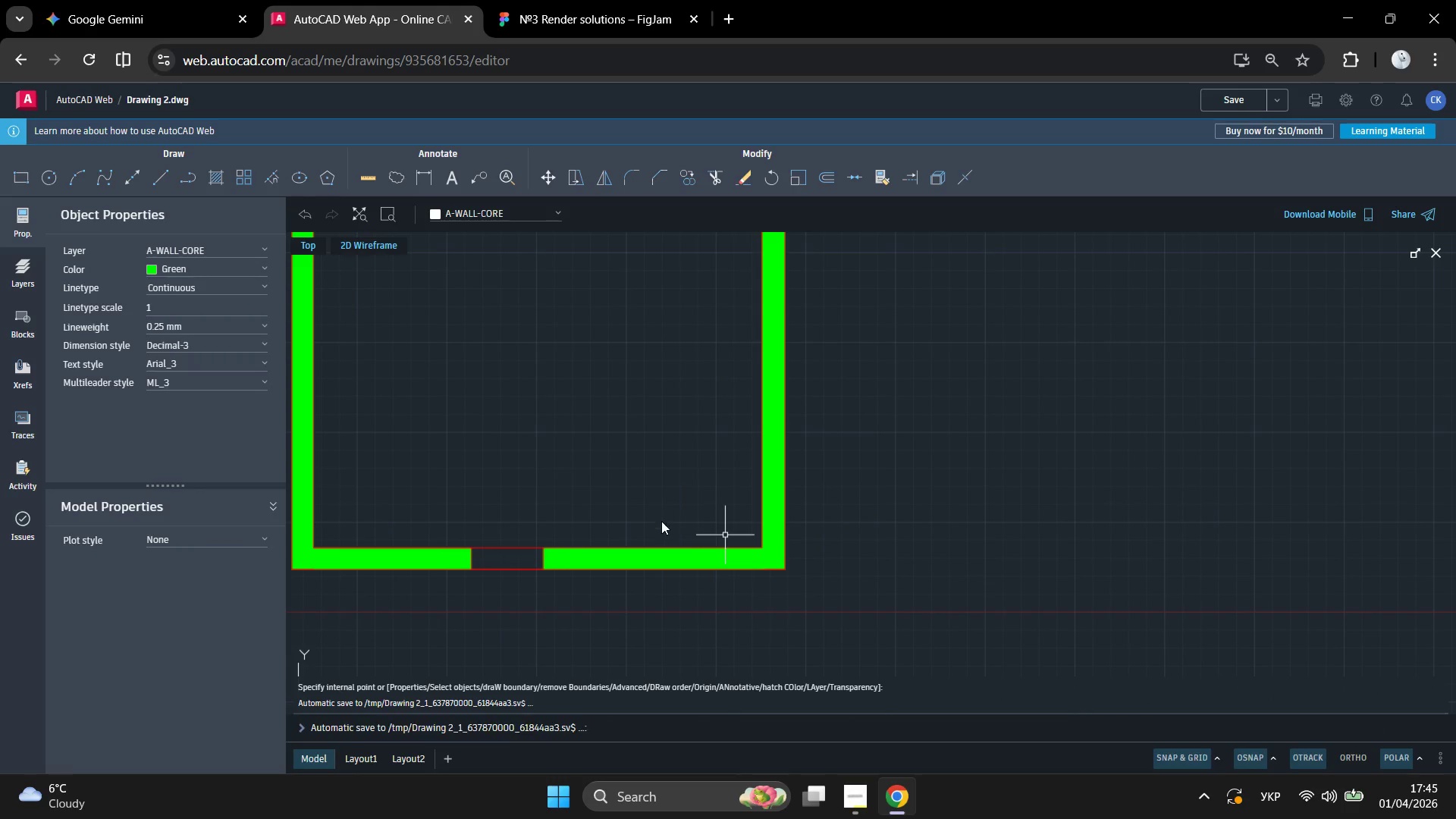 
scroll: coordinate [687, 546], scroll_direction: down, amount: 3.0
 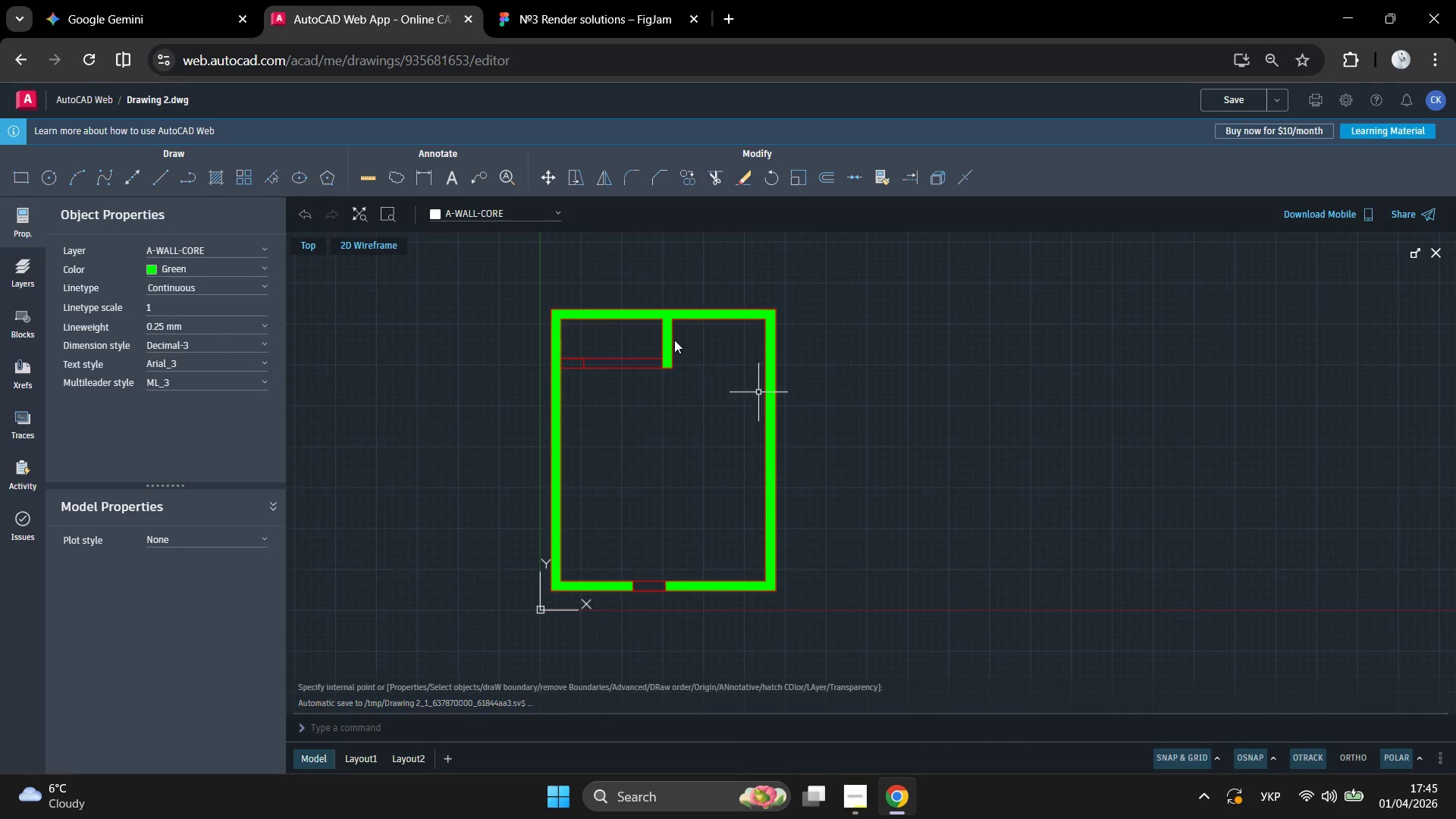 
scroll: coordinate [660, 346], scroll_direction: up, amount: 2.0
 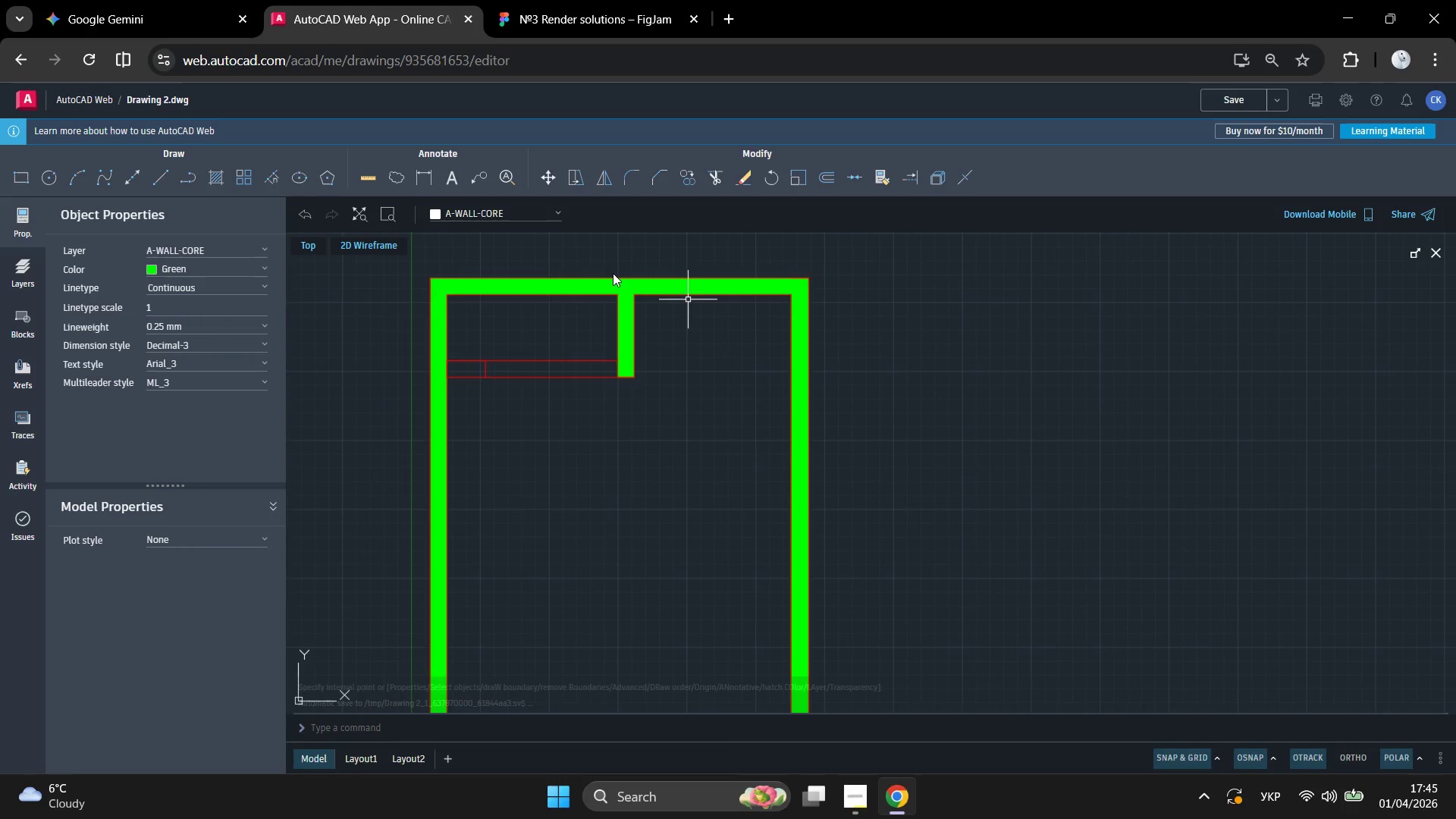 
key(Control+Z)
 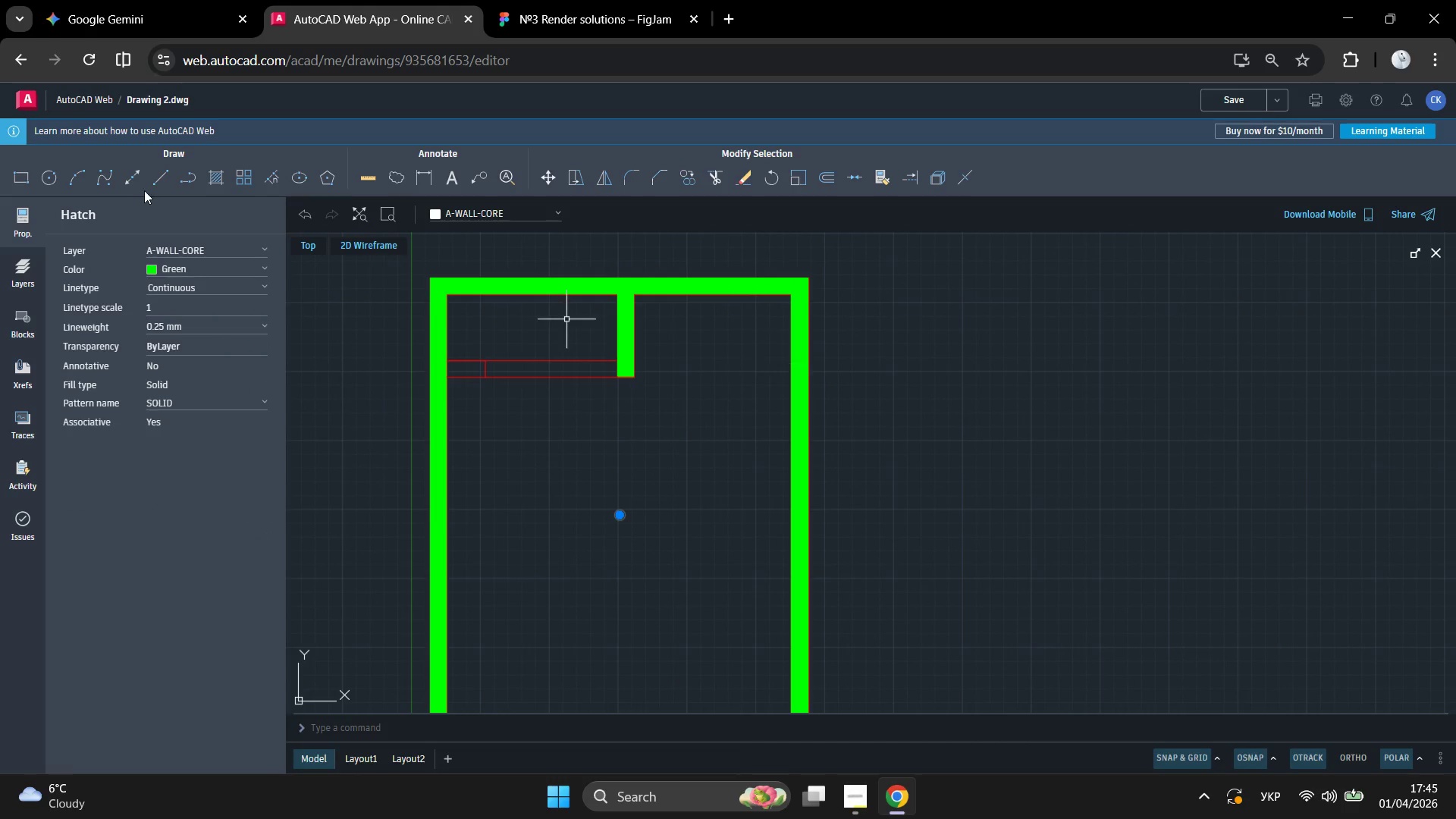 
double_click([168, 263])
 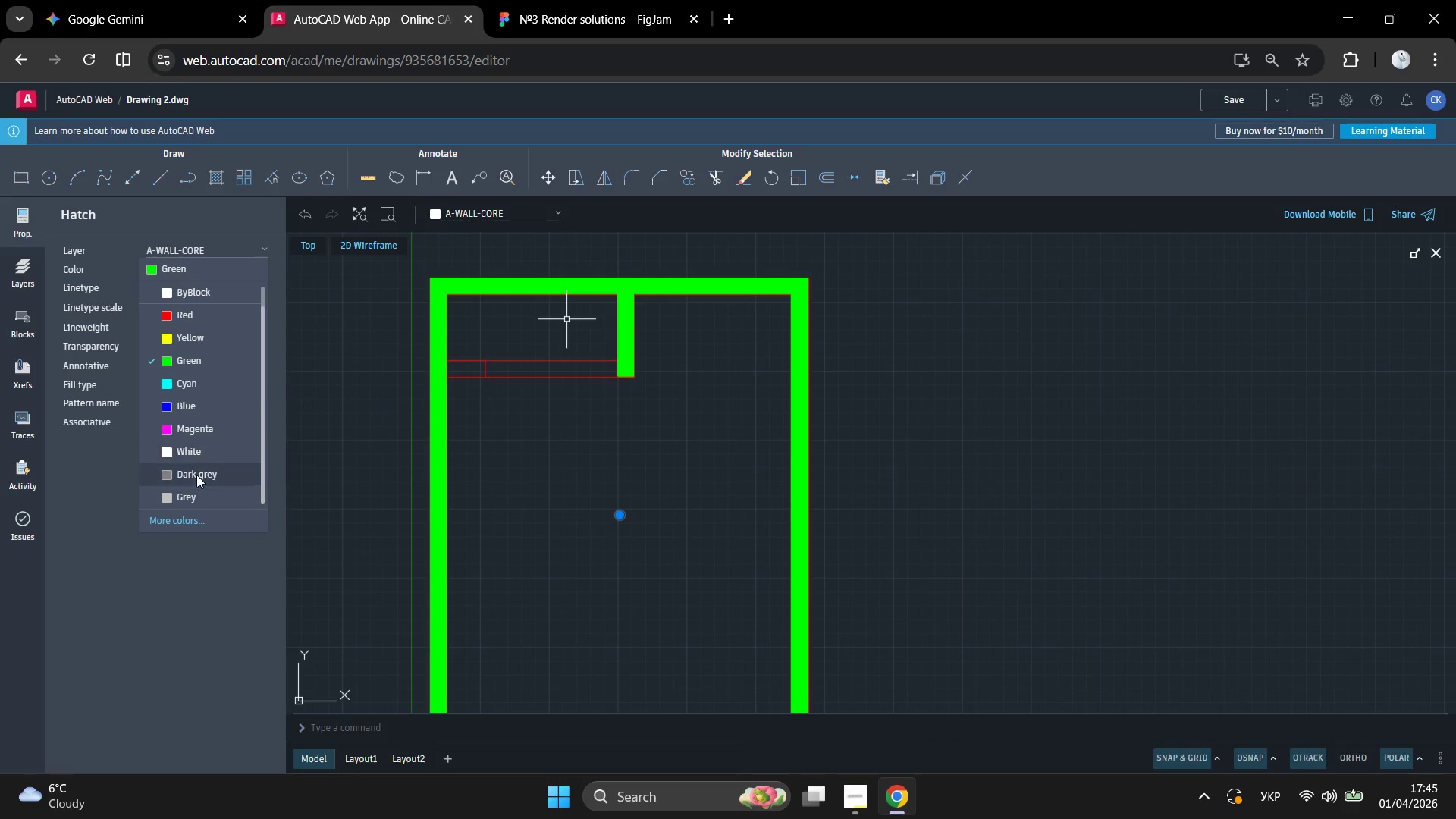 
left_click([196, 472])
 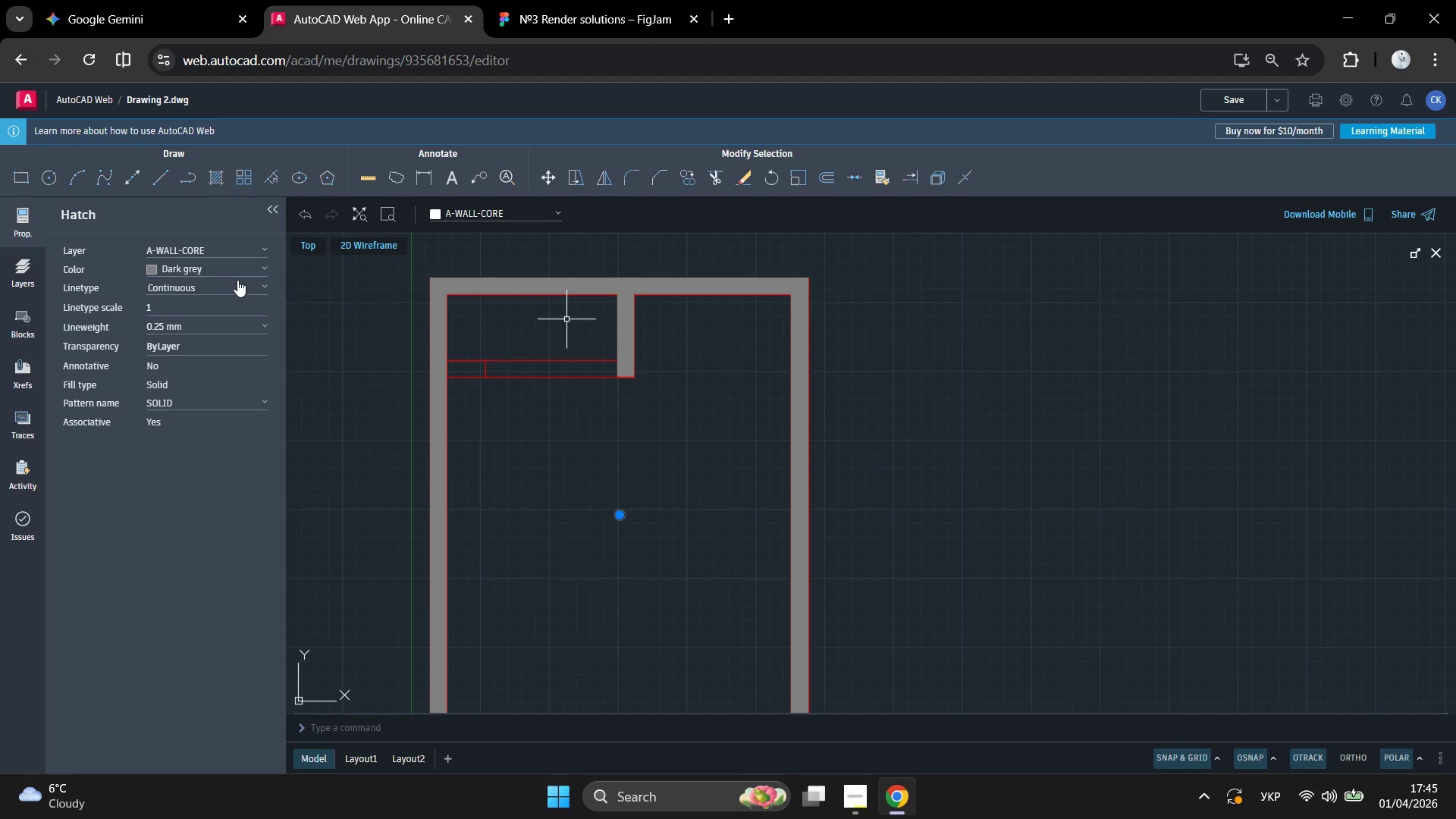 
left_click([242, 268])
 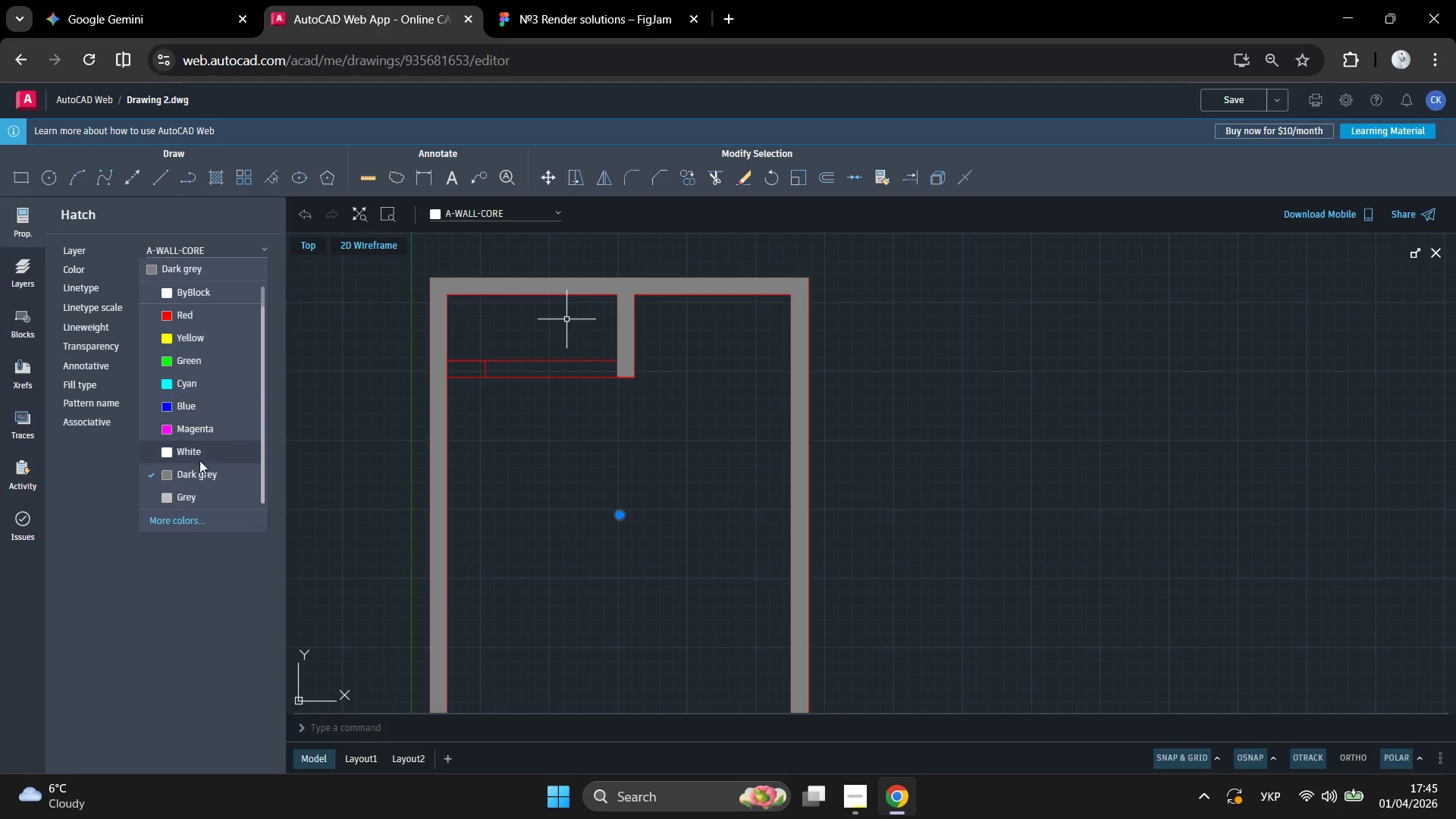 
left_click([196, 513])
 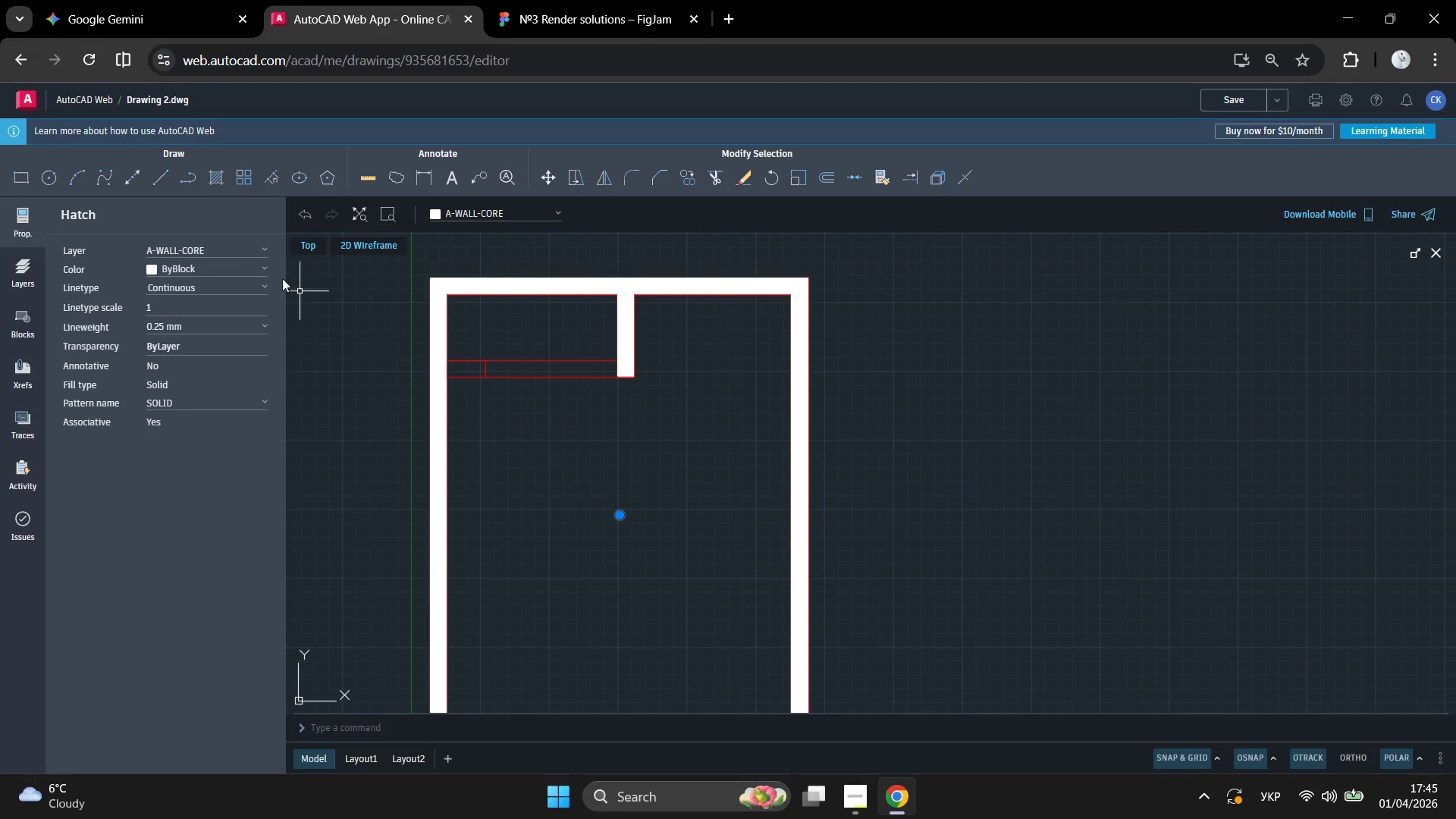 
left_click([265, 265])
 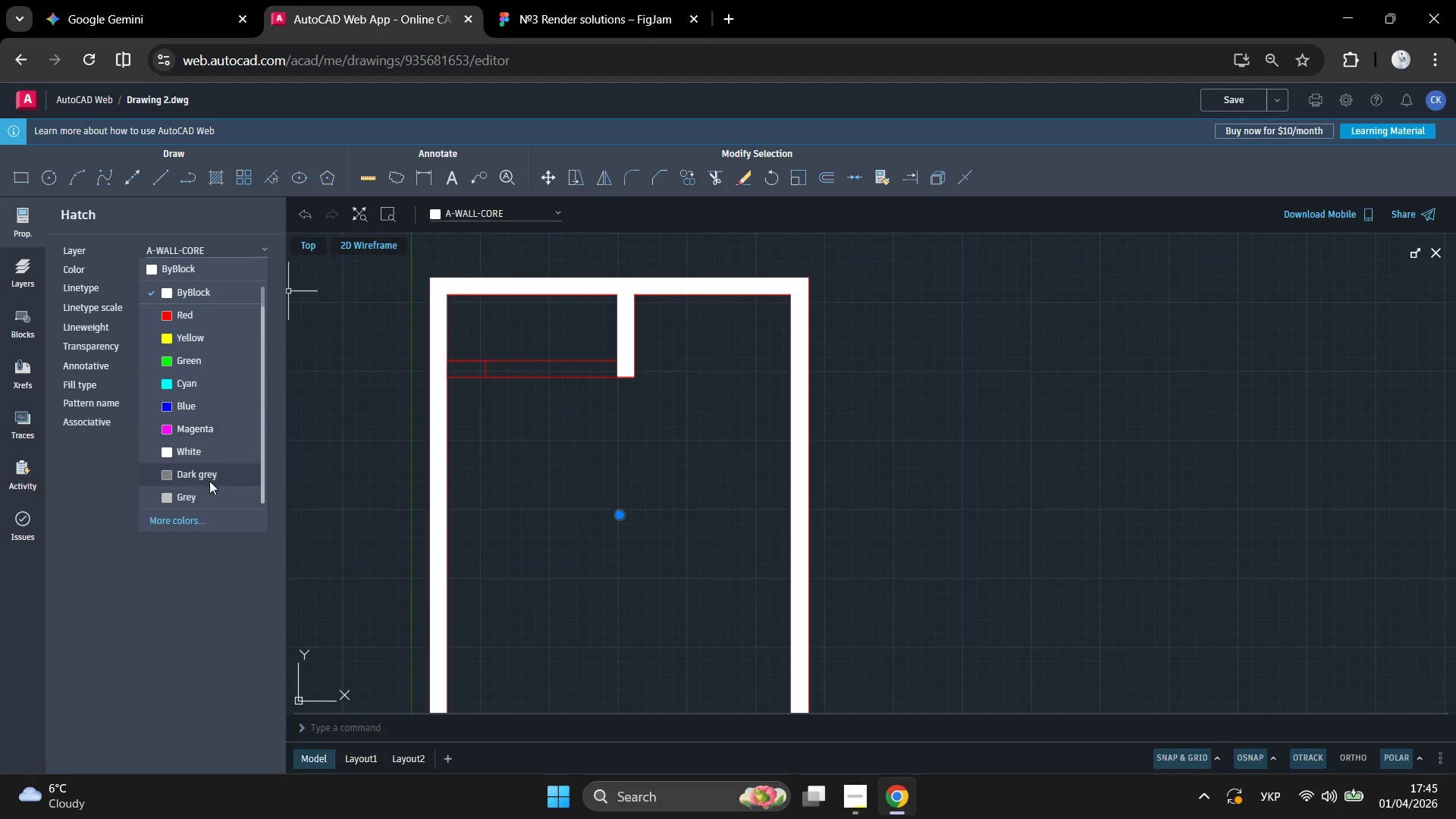 
left_click([171, 521])
 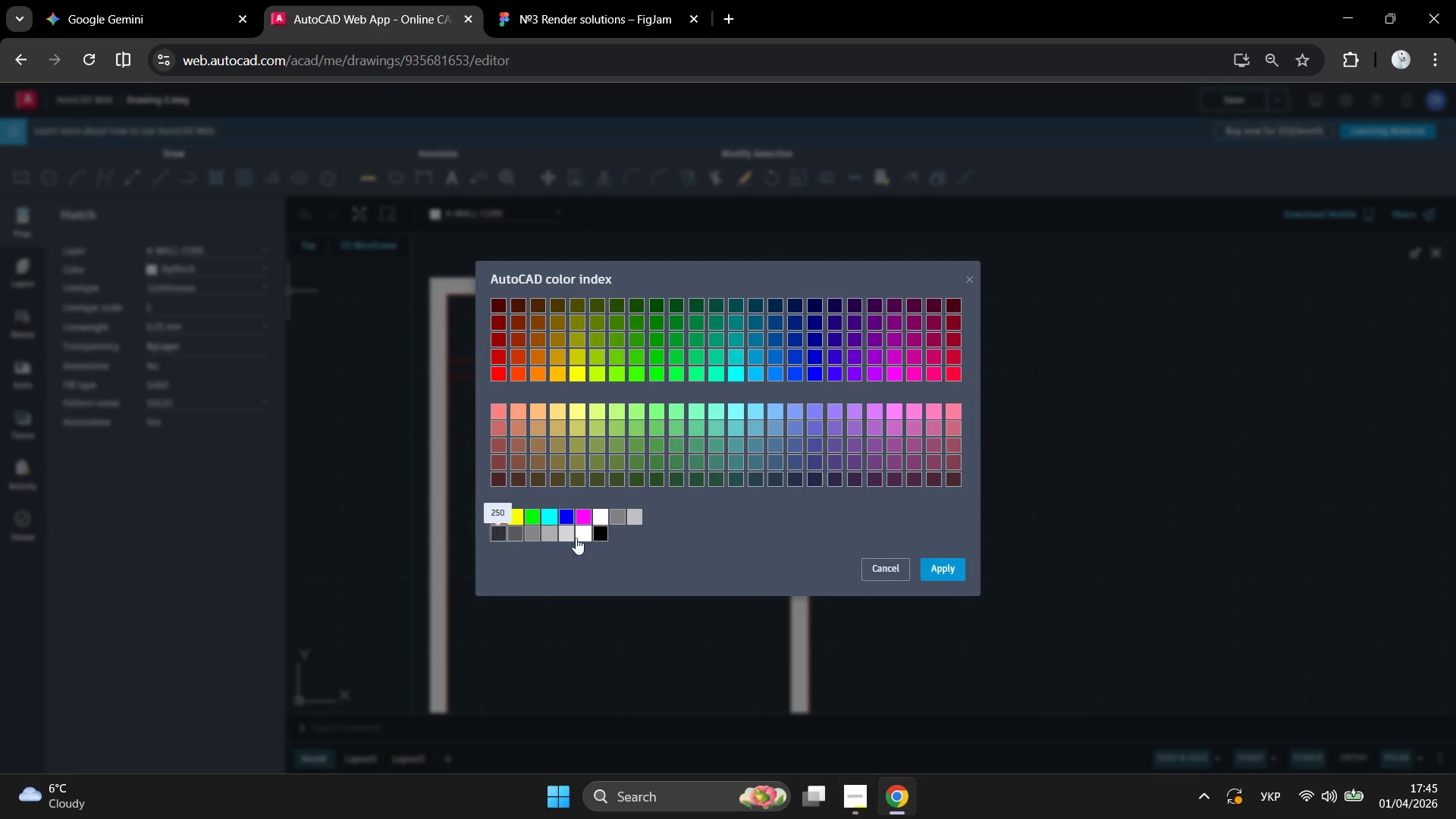 
left_click([940, 564])
 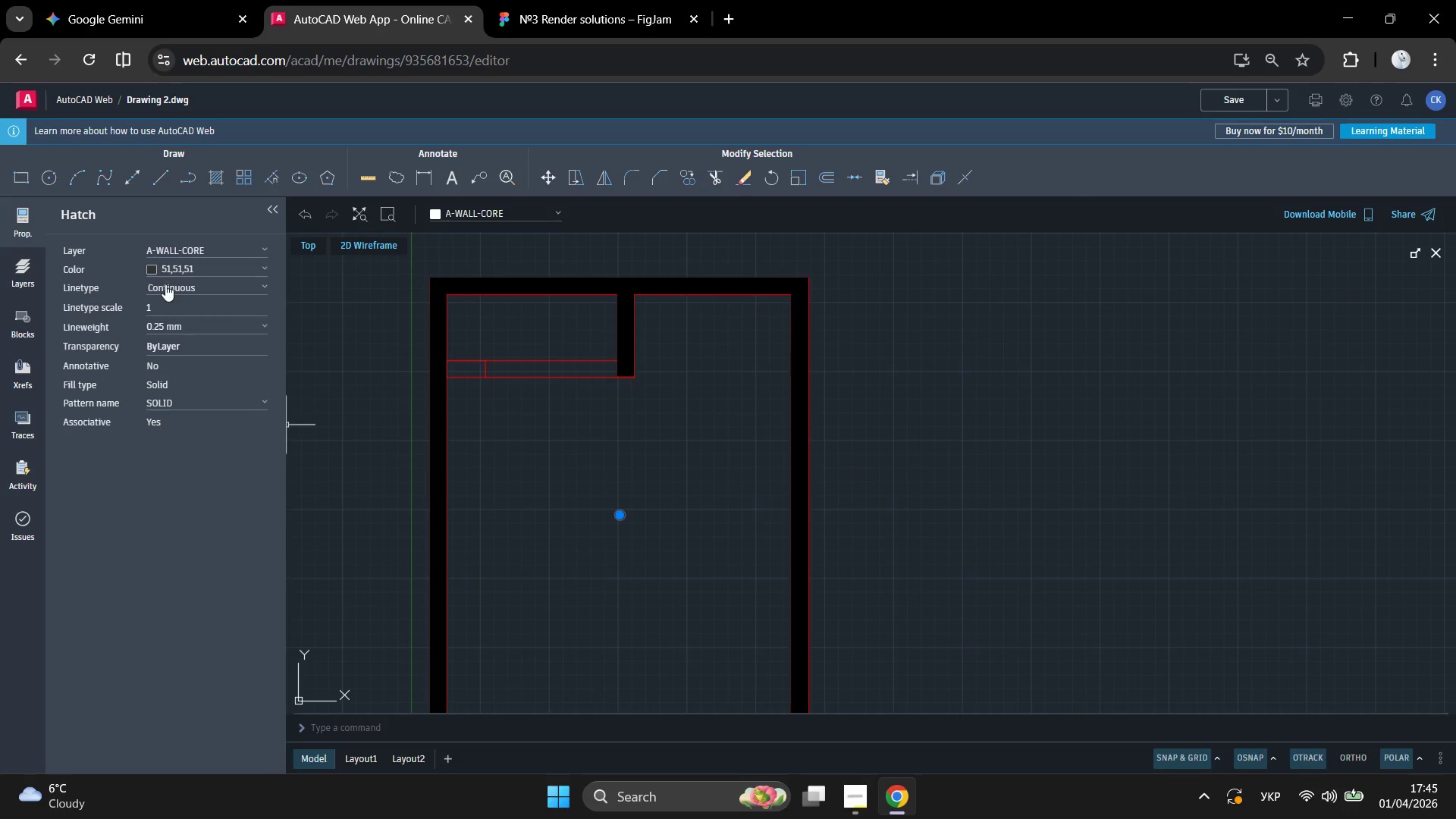 
left_click([149, 268])
 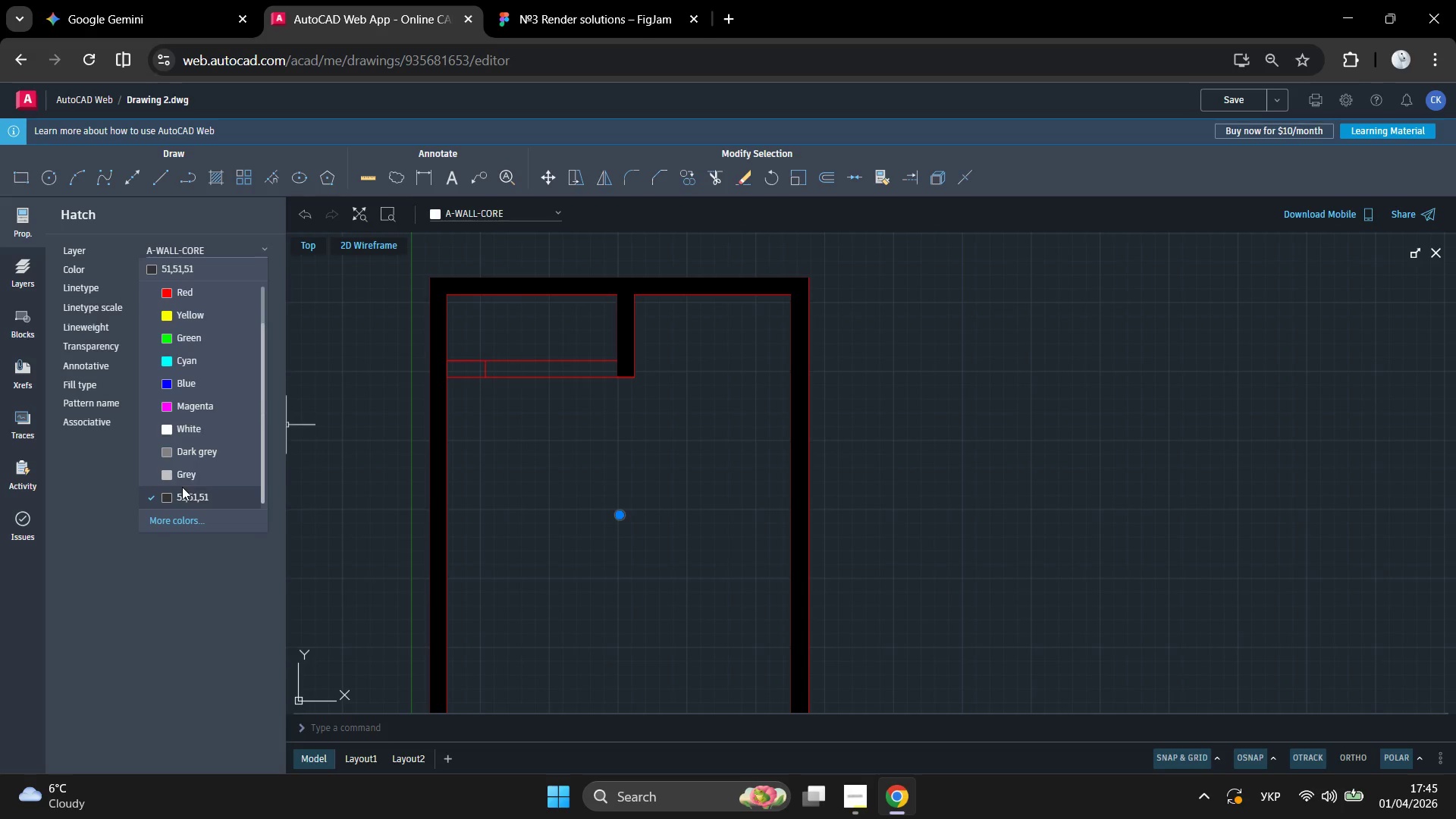 
left_click([184, 518])
 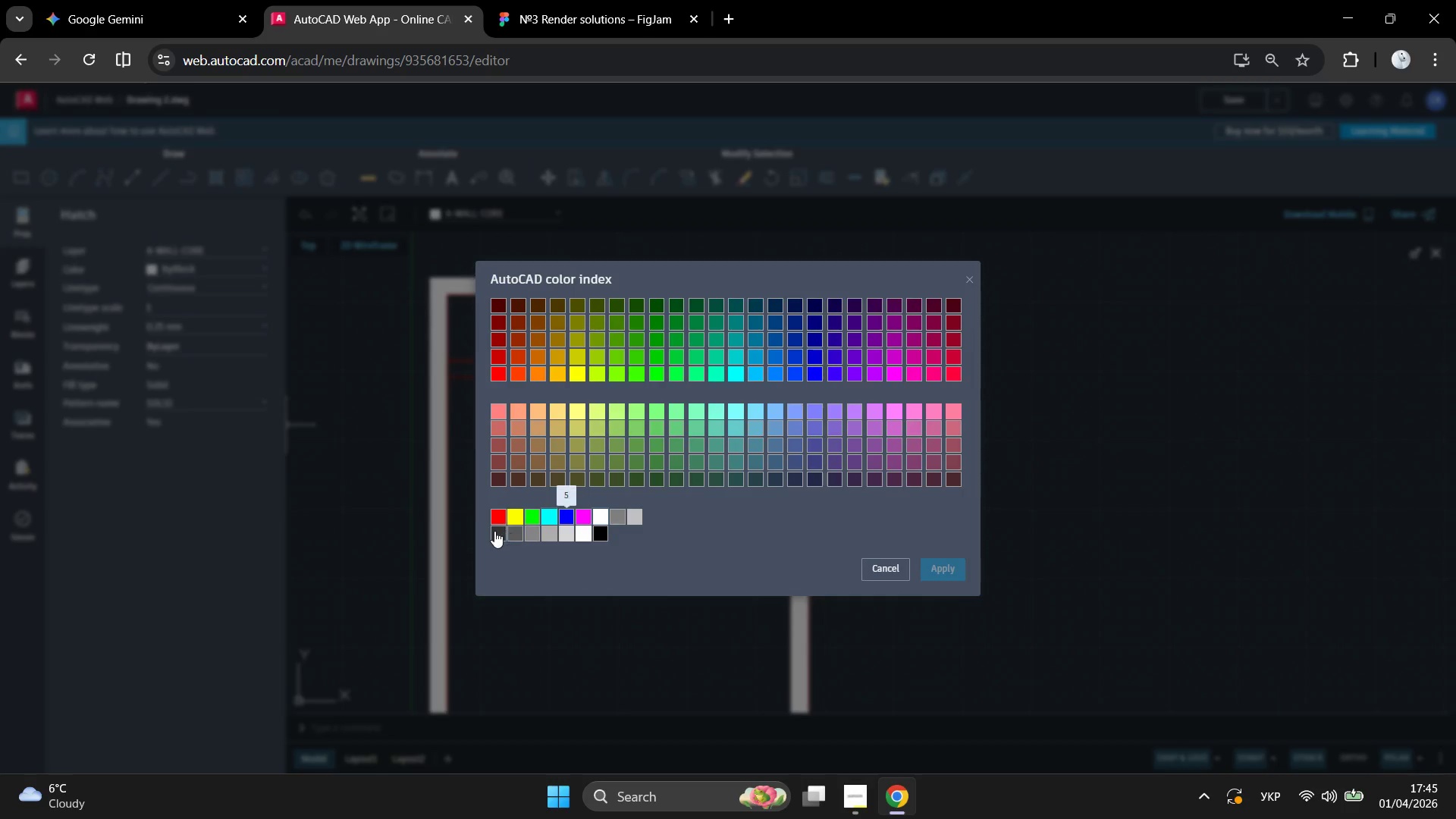 
left_click([513, 535])
 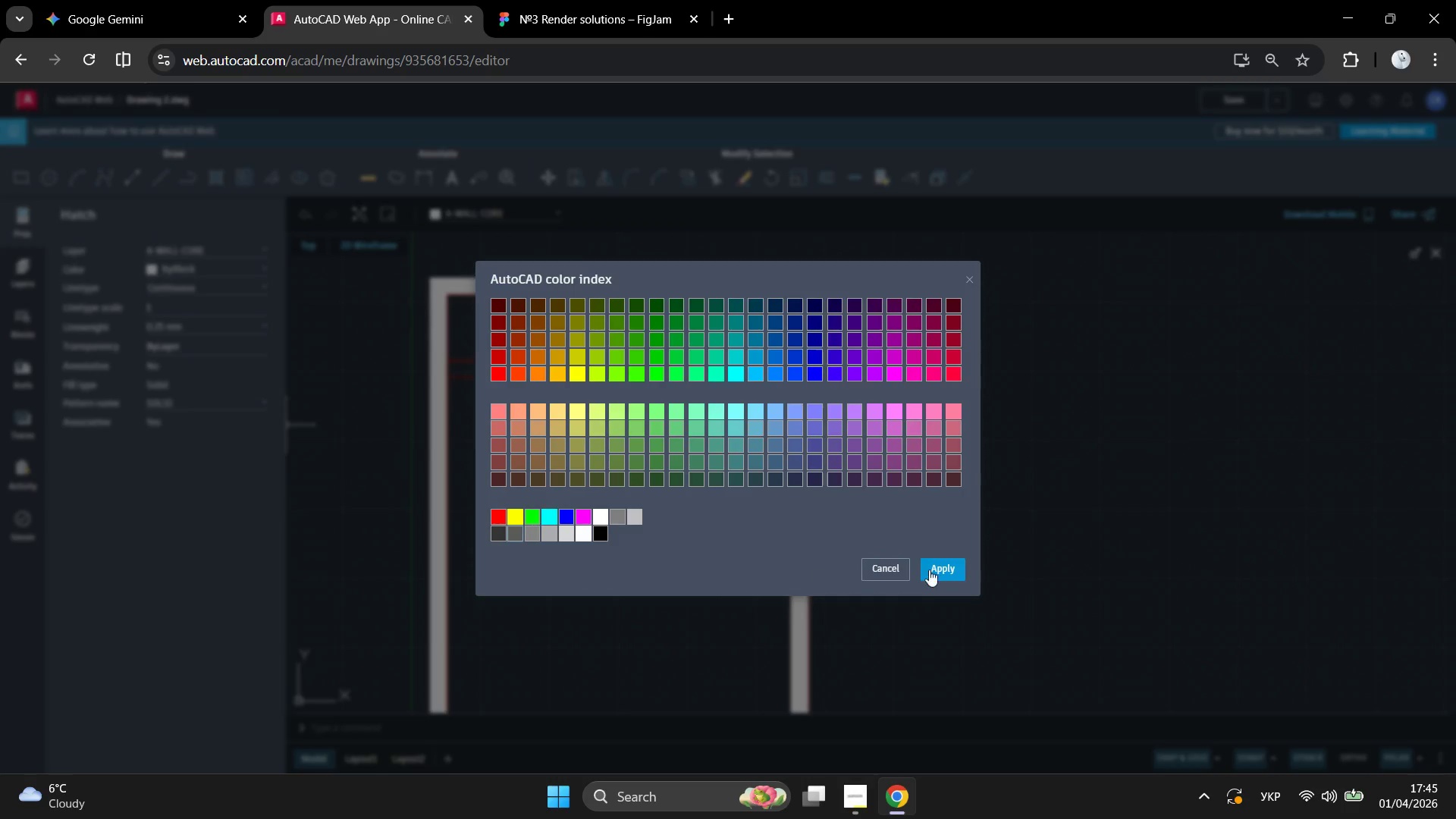 
left_click([933, 566])
 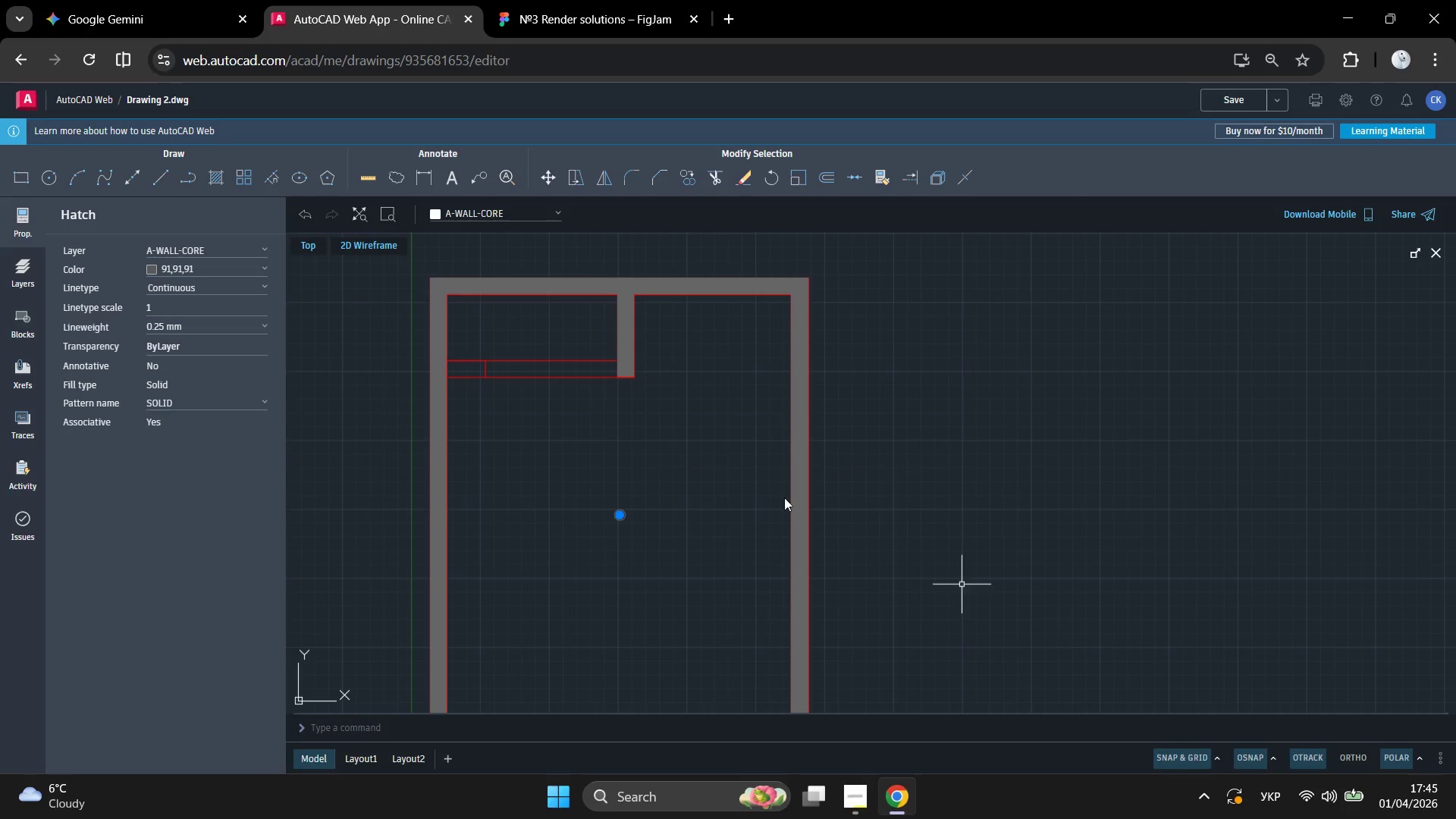 
scroll: coordinate [497, 304], scroll_direction: down, amount: 1.0
 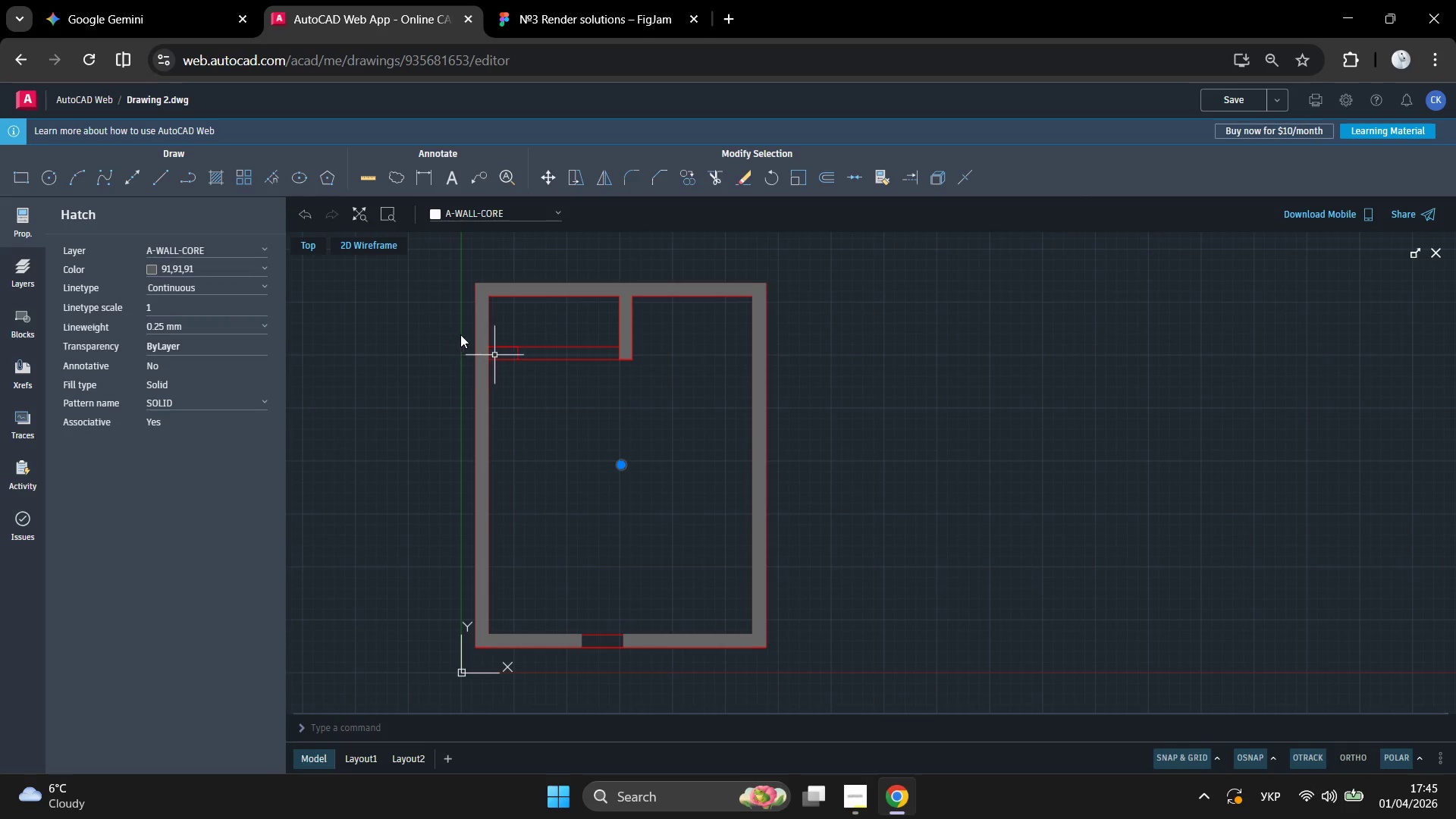 
left_click([469, 331])
 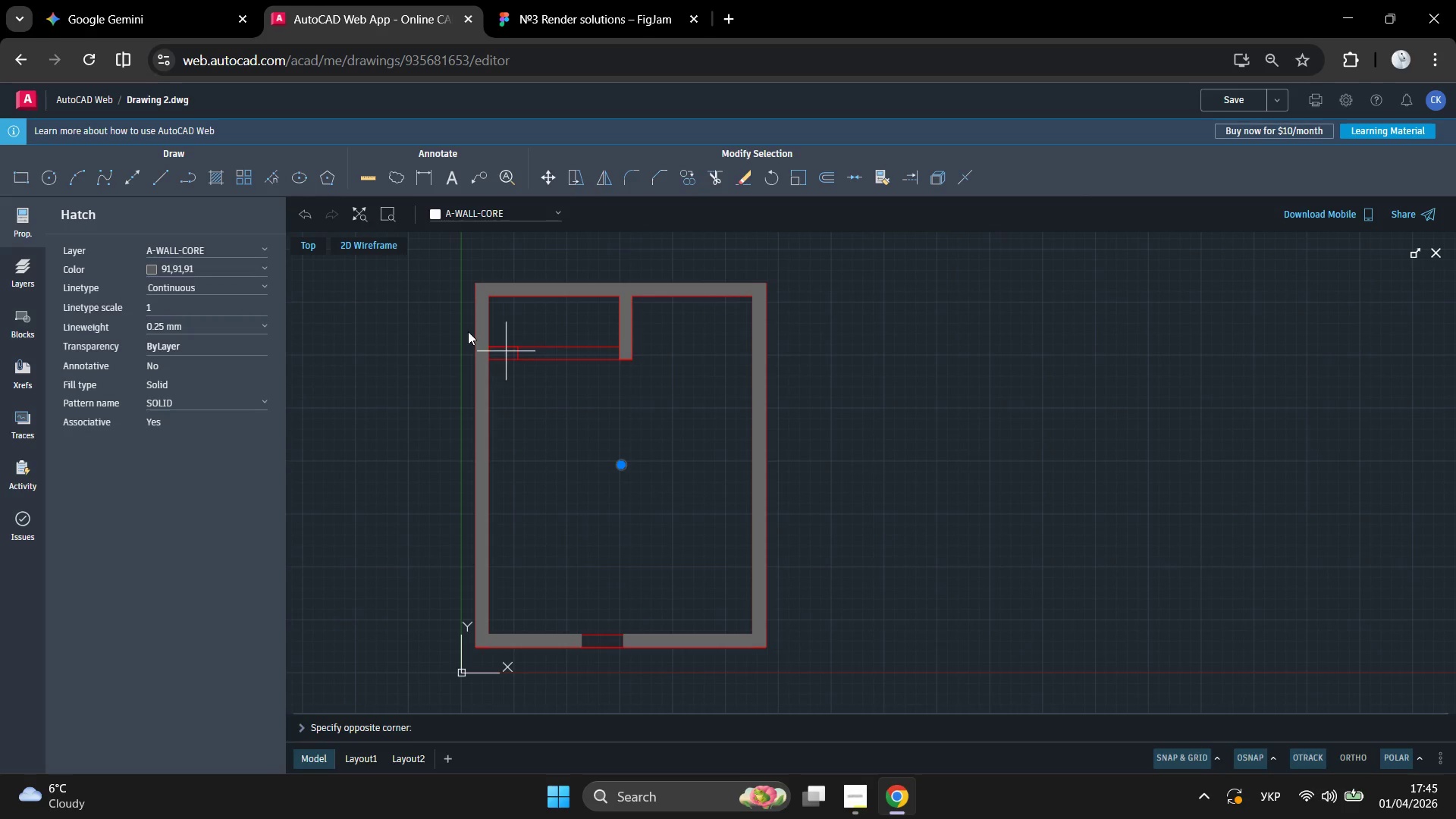 
left_click([460, 333])
 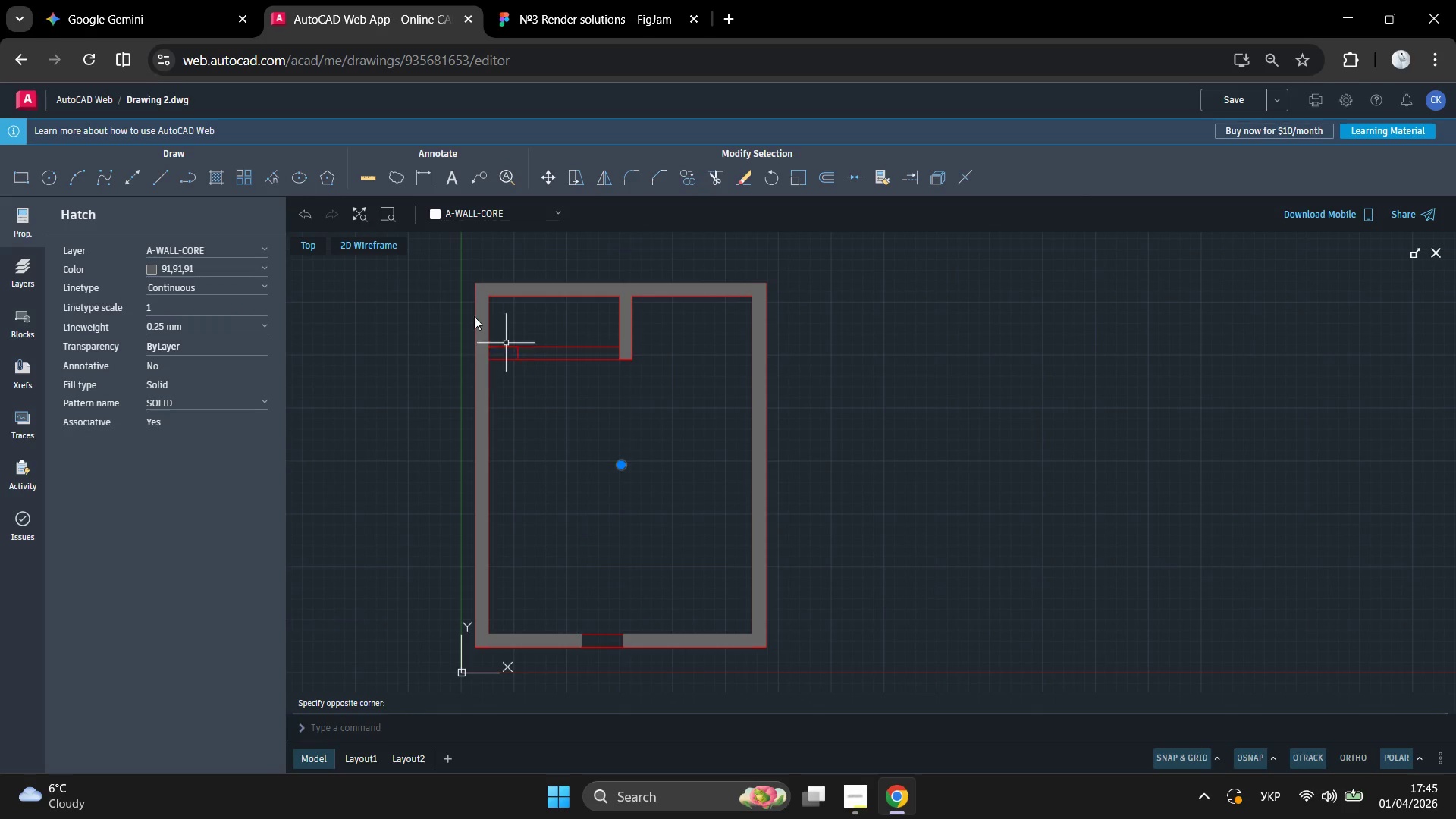 
left_click_drag(start_coordinate=[474, 315], to_coordinate=[460, 334])
 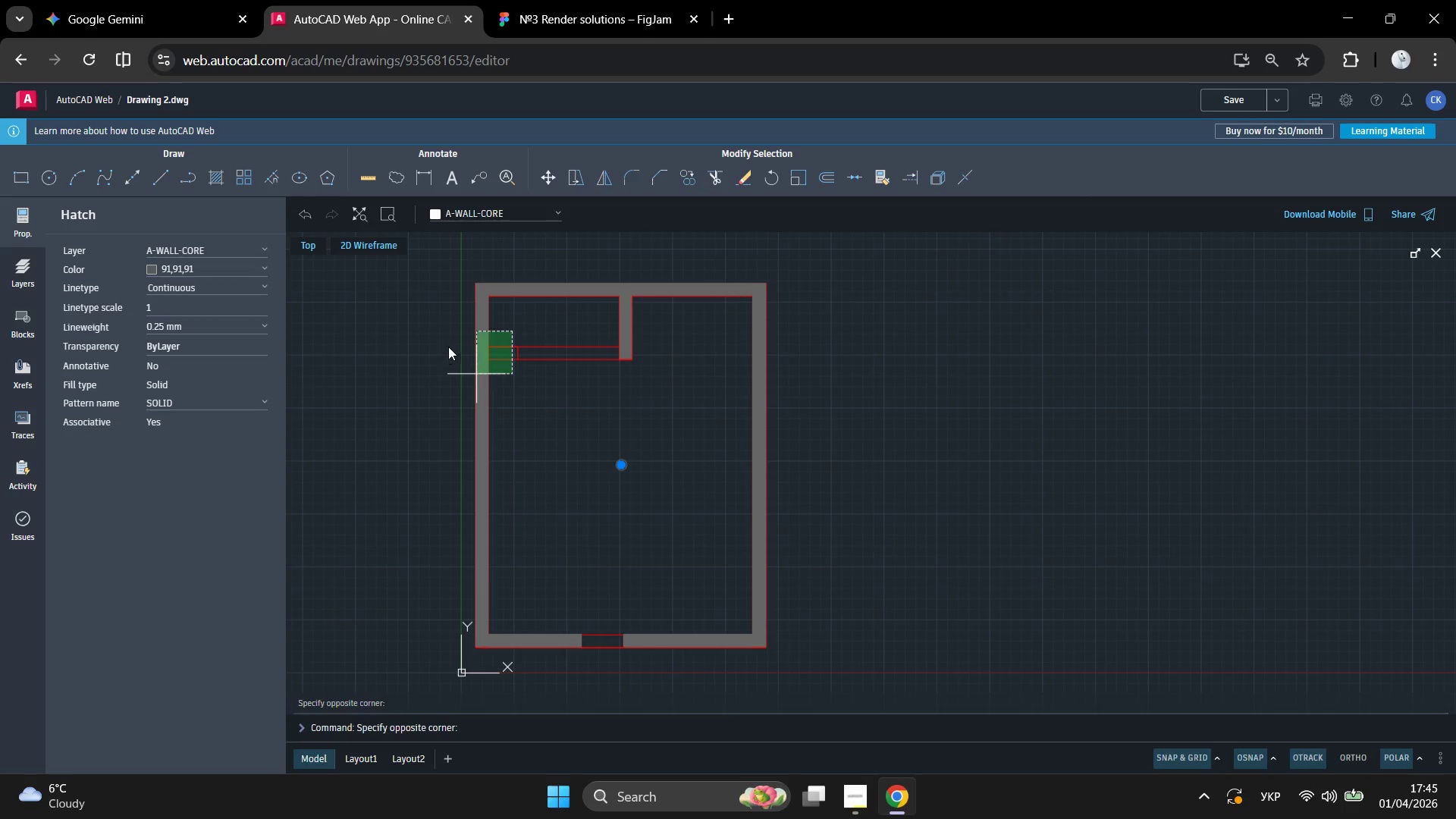 
left_click([460, 341])
 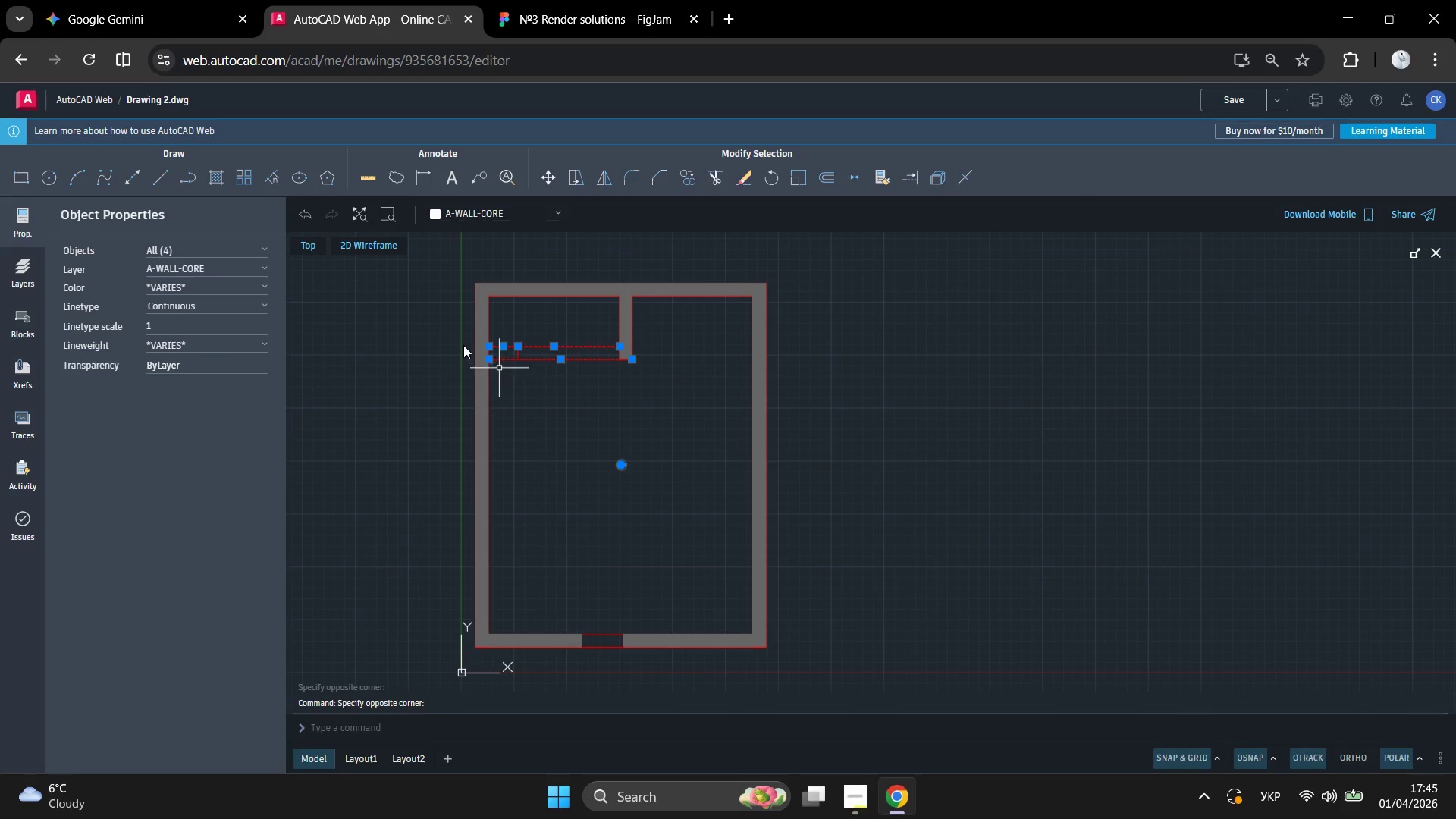 
left_click([444, 351])
 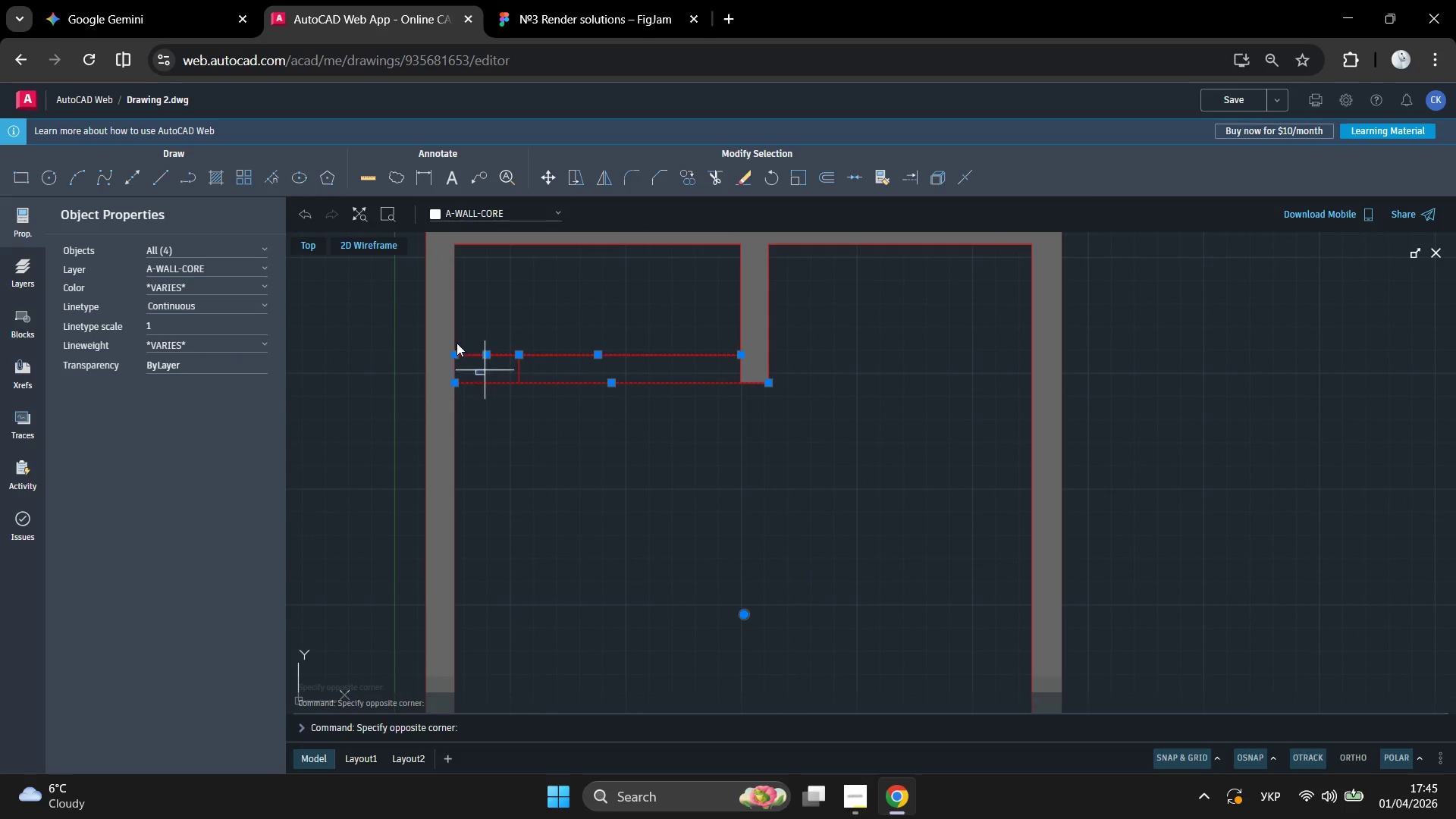 
scroll: coordinate [480, 322], scroll_direction: up, amount: 3.0
 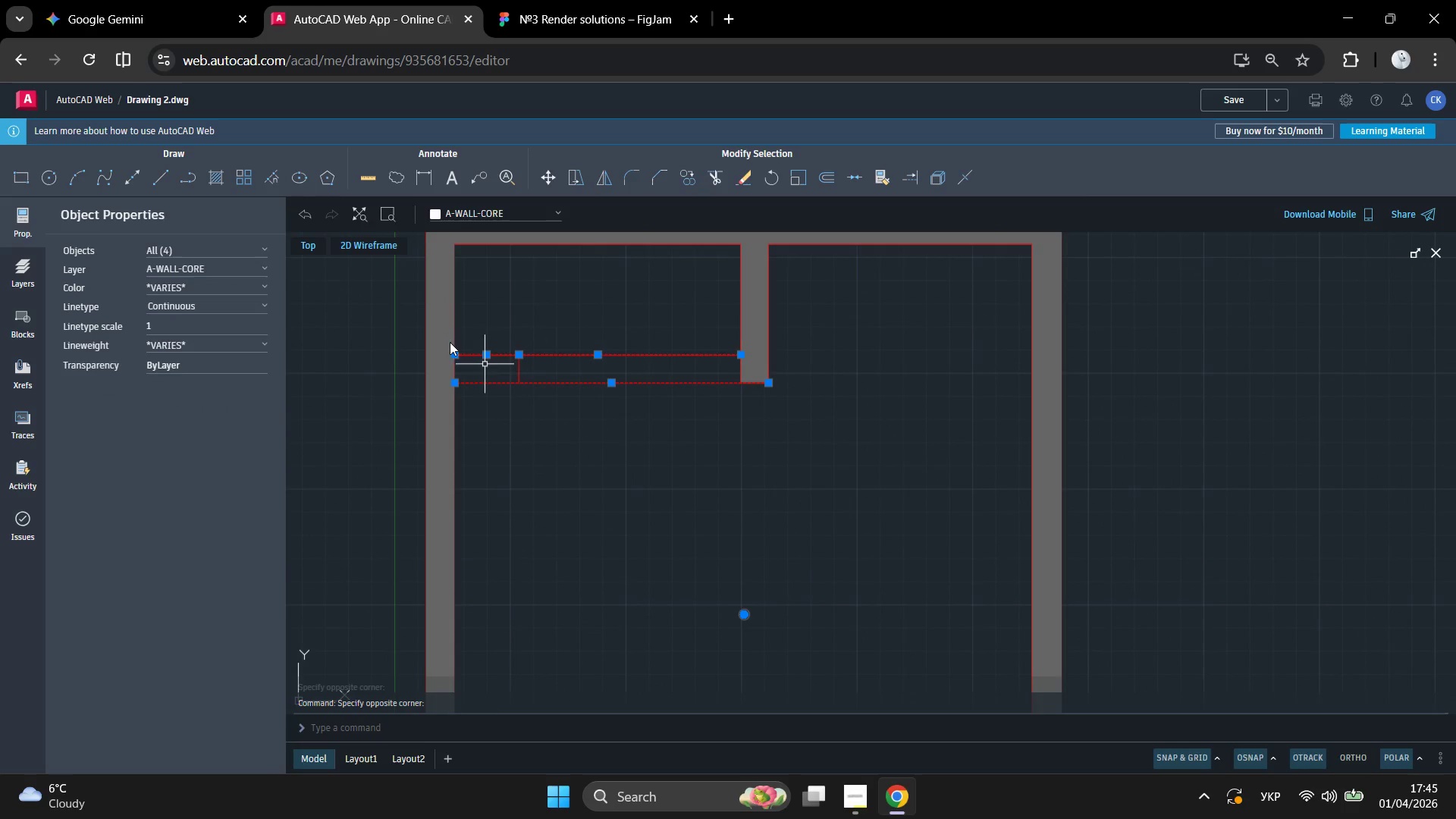 
double_click([466, 354])
 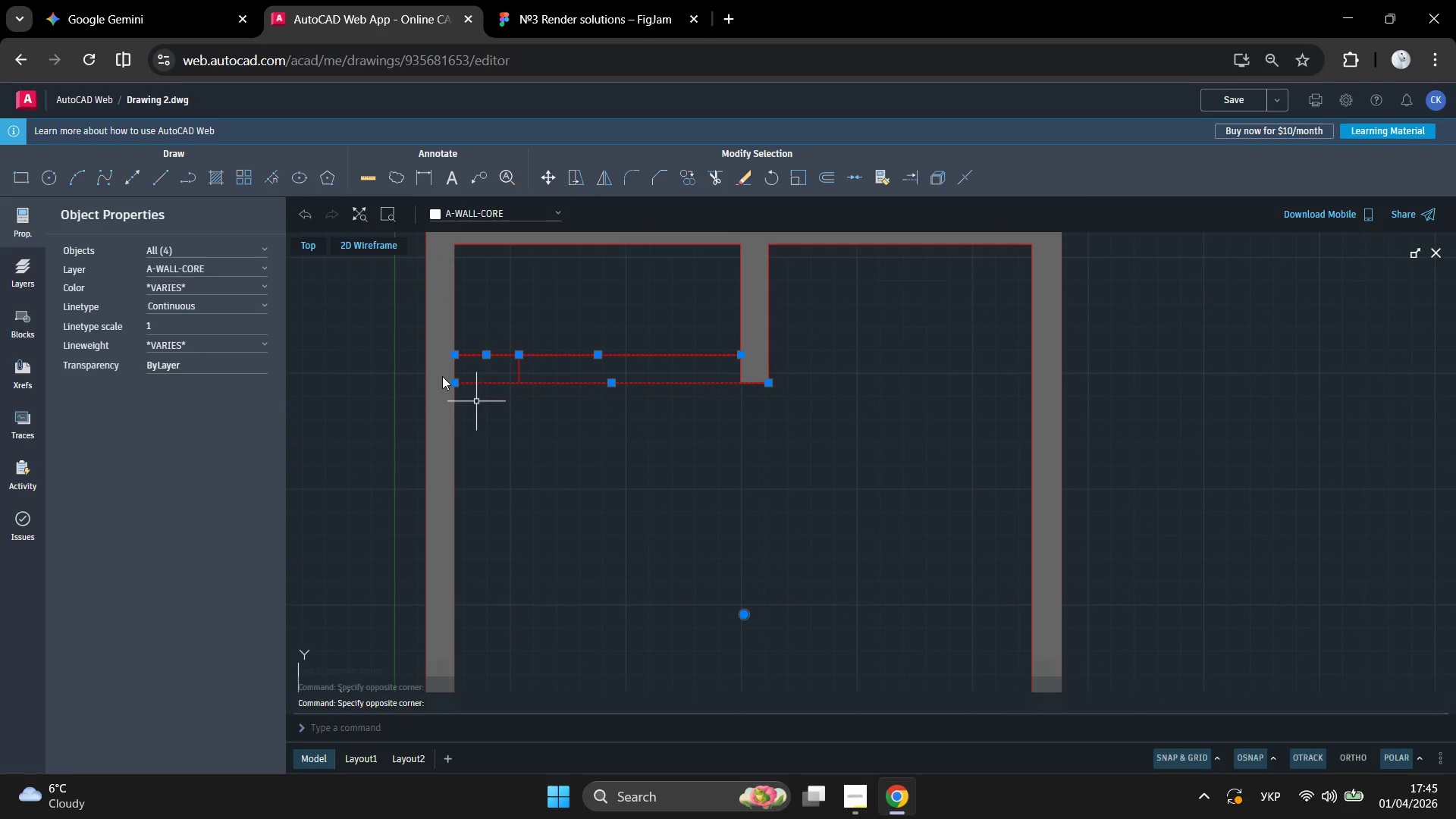 
left_click_drag(start_coordinate=[441, 381], to_coordinate=[457, 372])
 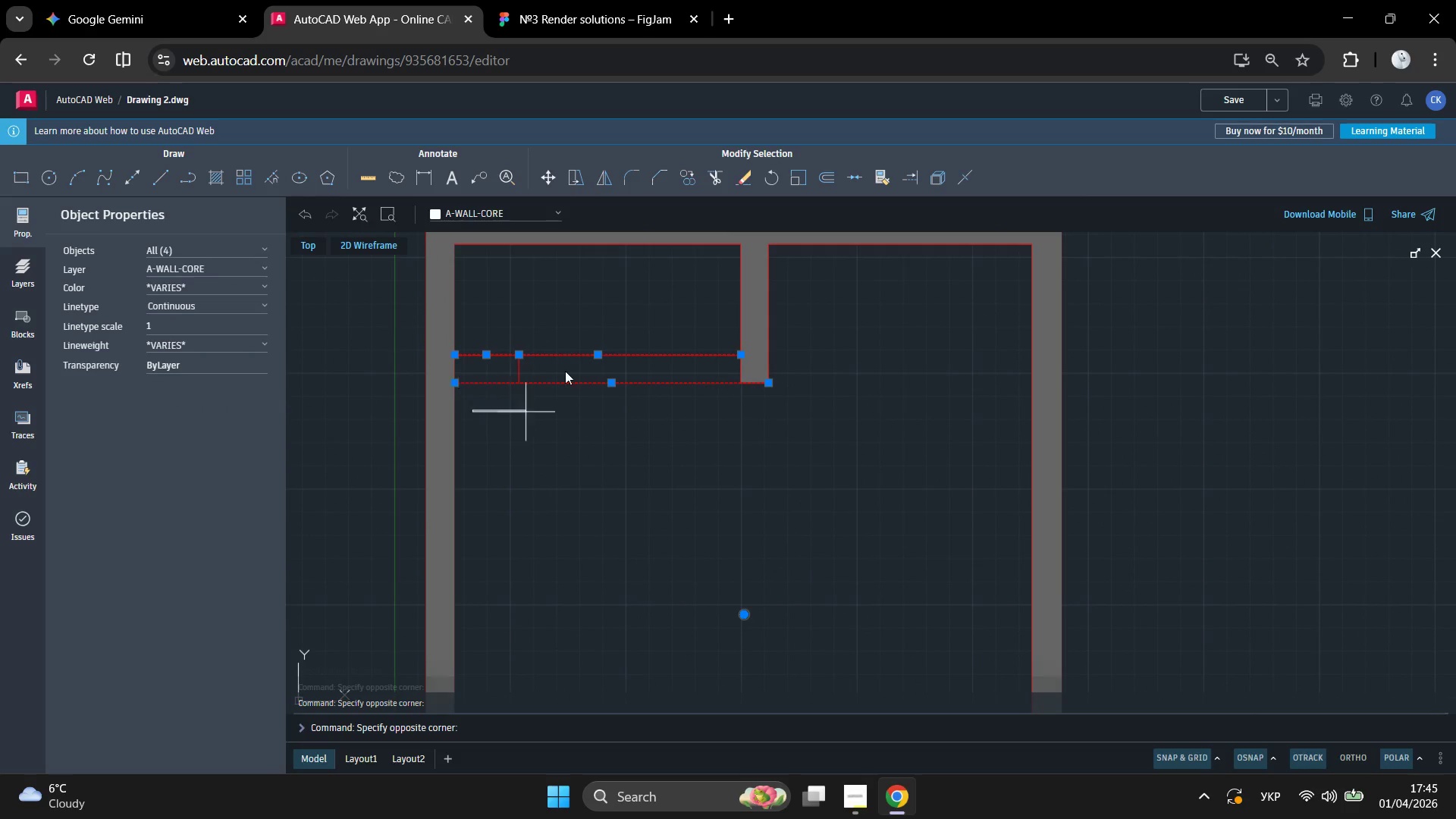 
scroll: coordinate [614, 332], scroll_direction: down, amount: 4.0
 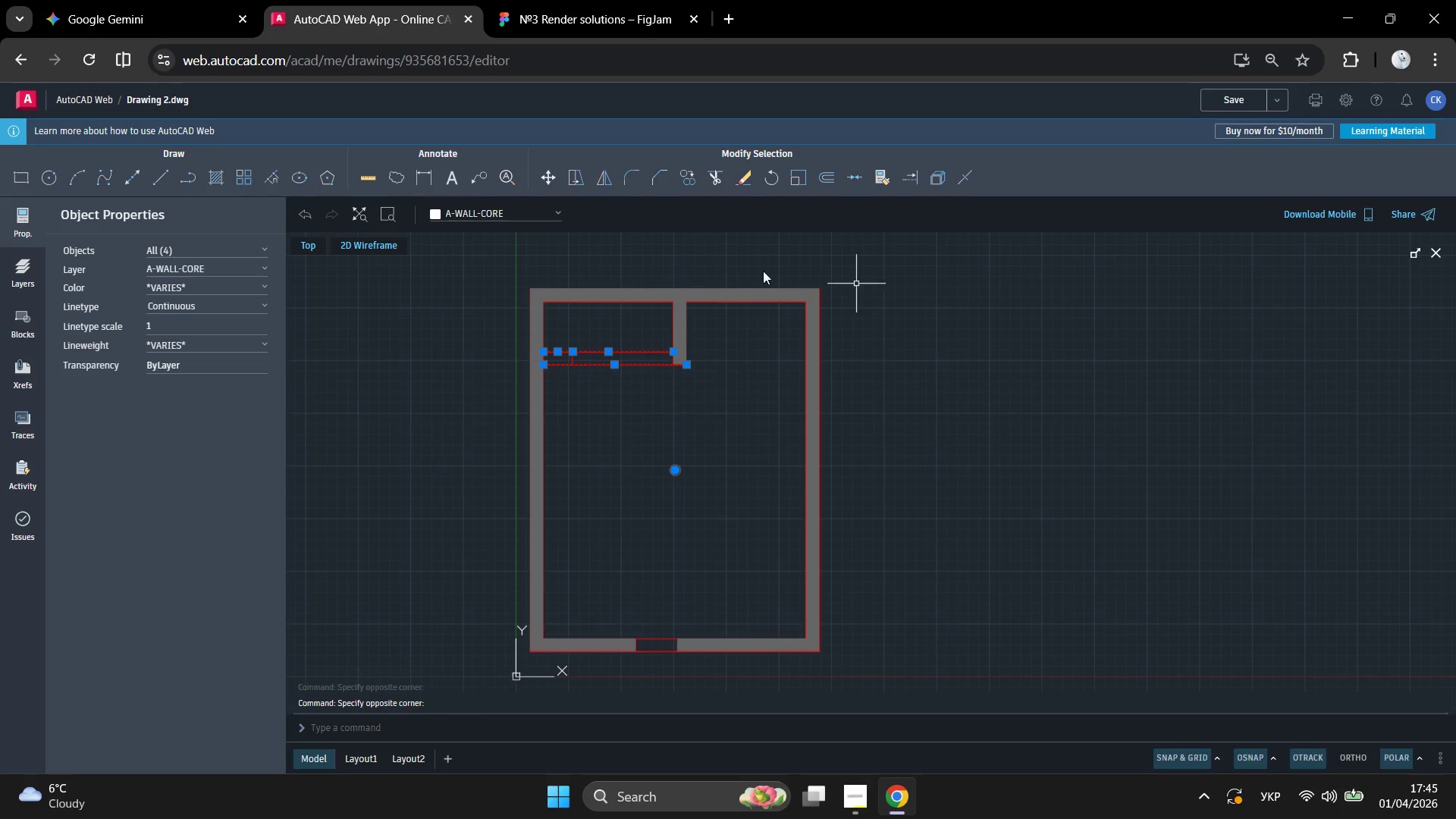 
left_click_drag(start_coordinate=[792, 250], to_coordinate=[774, 276])
 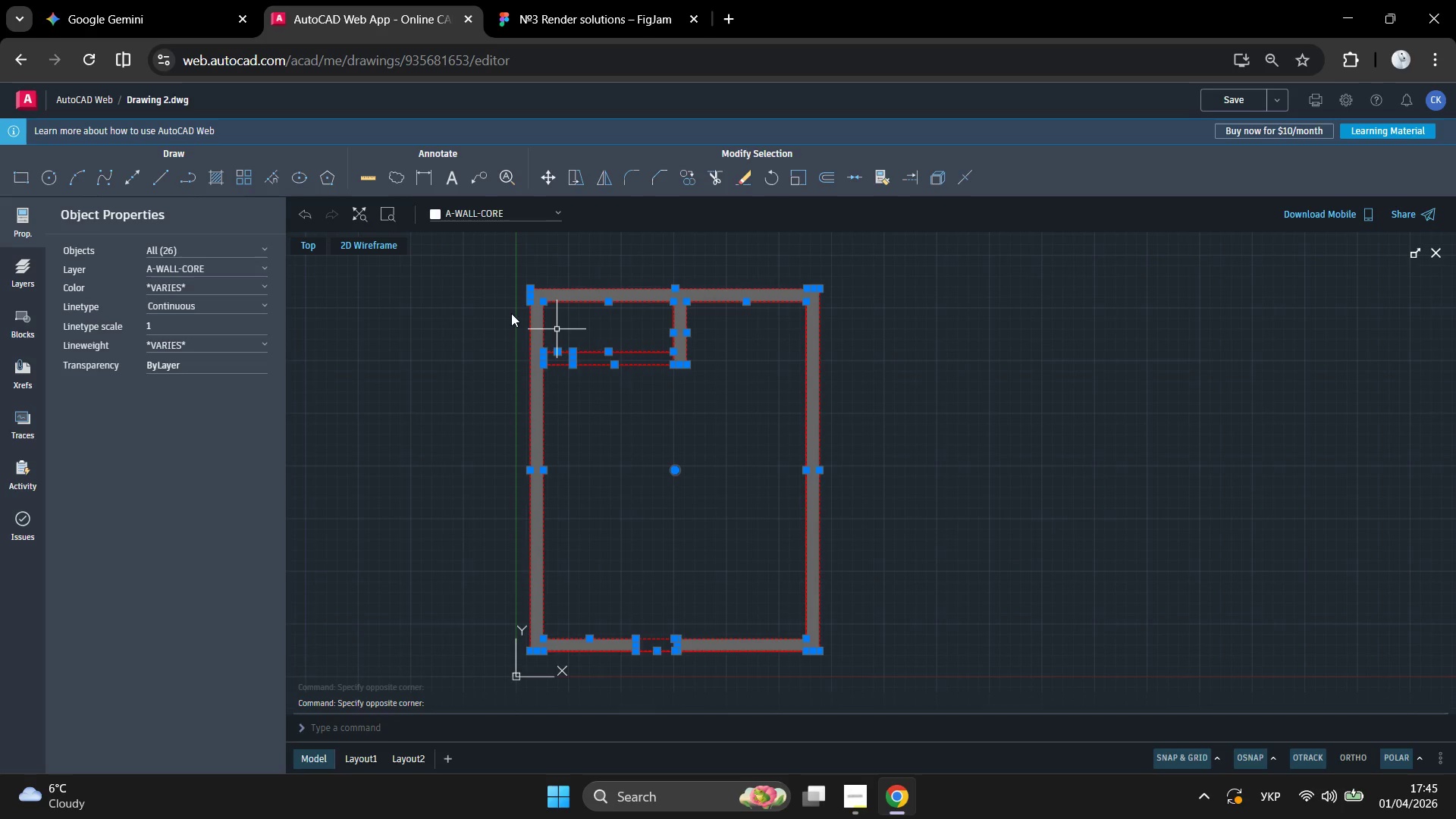 
key(Enter)
 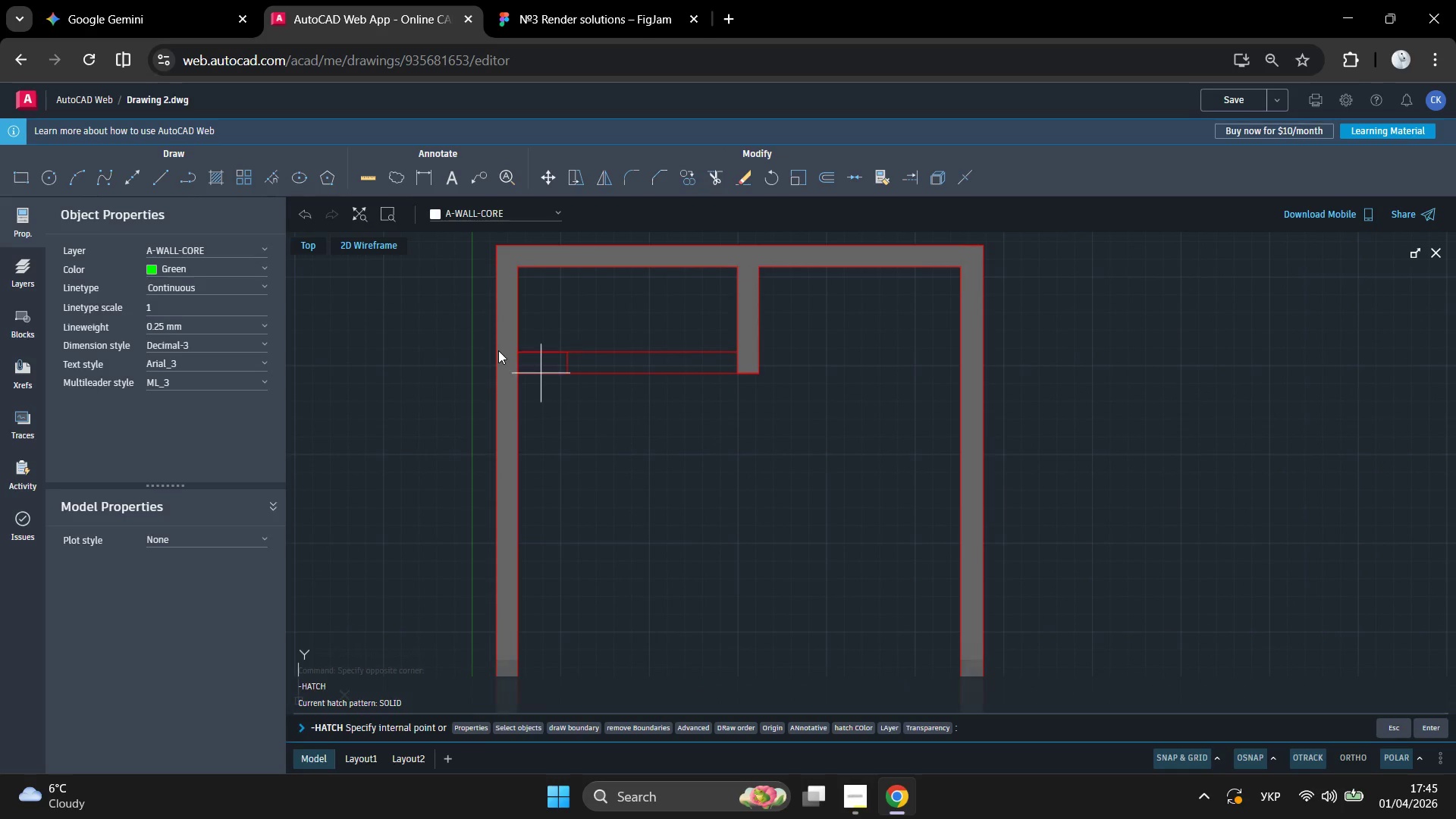 
scroll: coordinate [531, 334], scroll_direction: up, amount: 2.0
 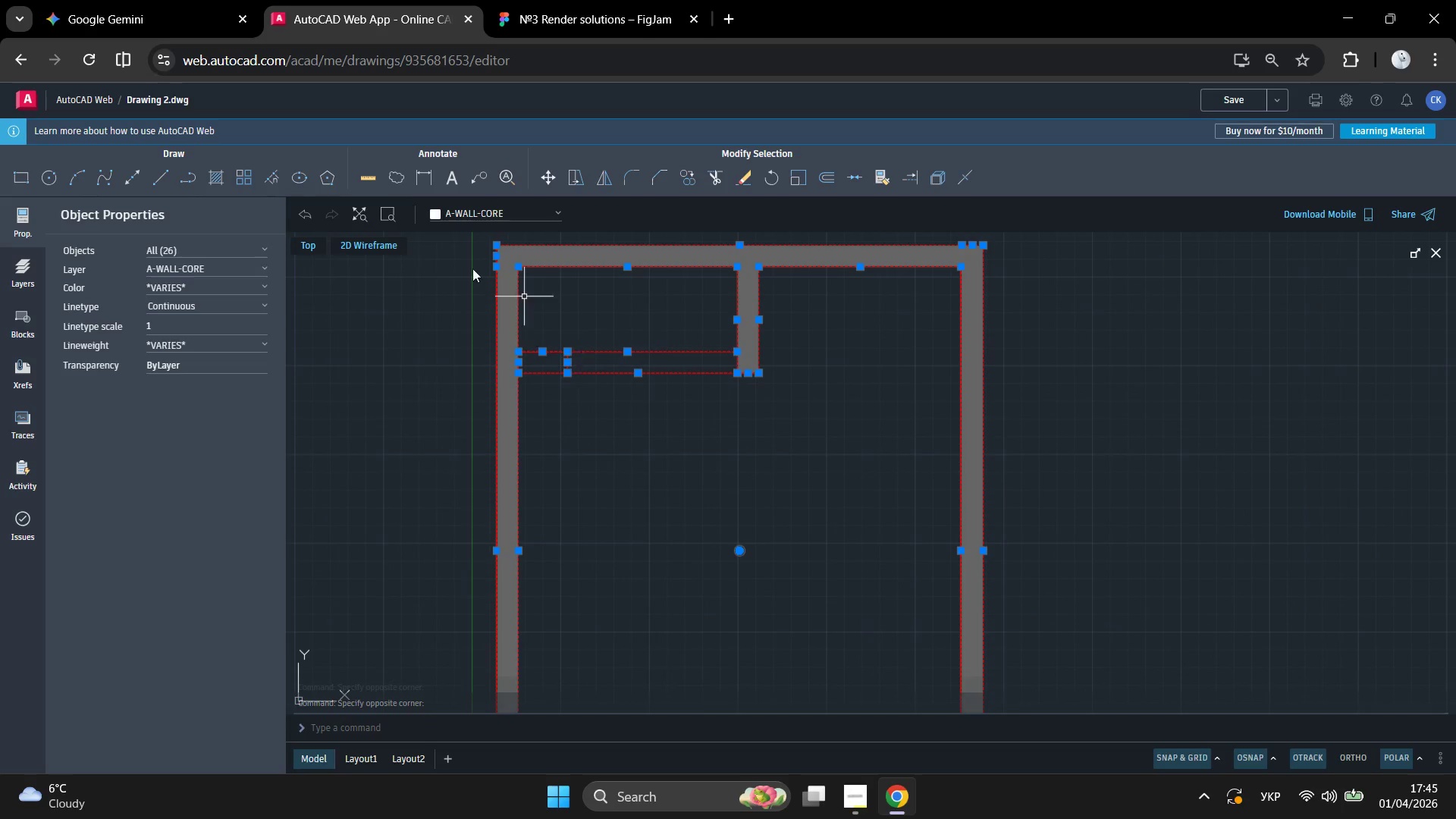 
left_click([503, 342])
 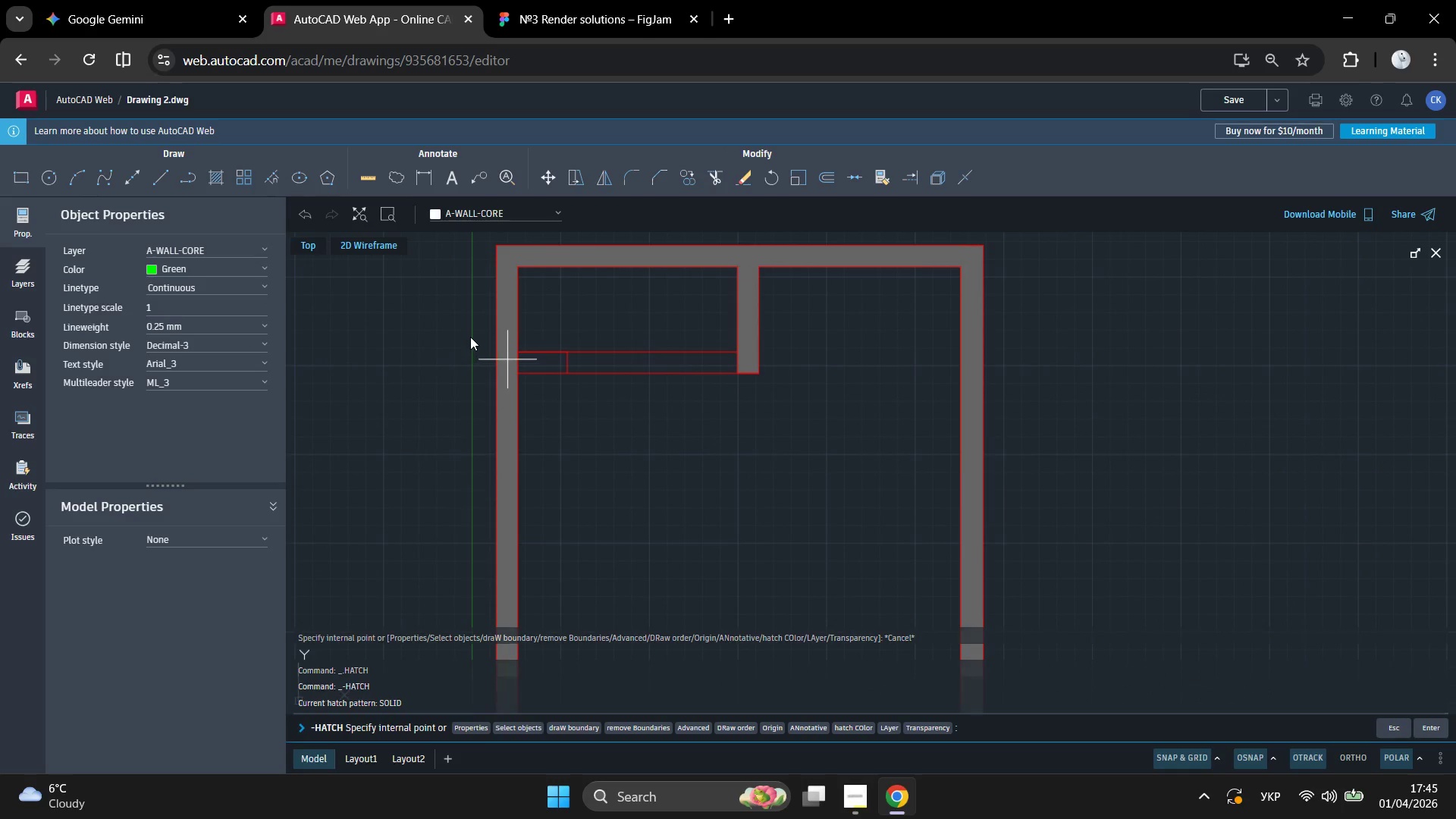 
left_click([488, 341])
 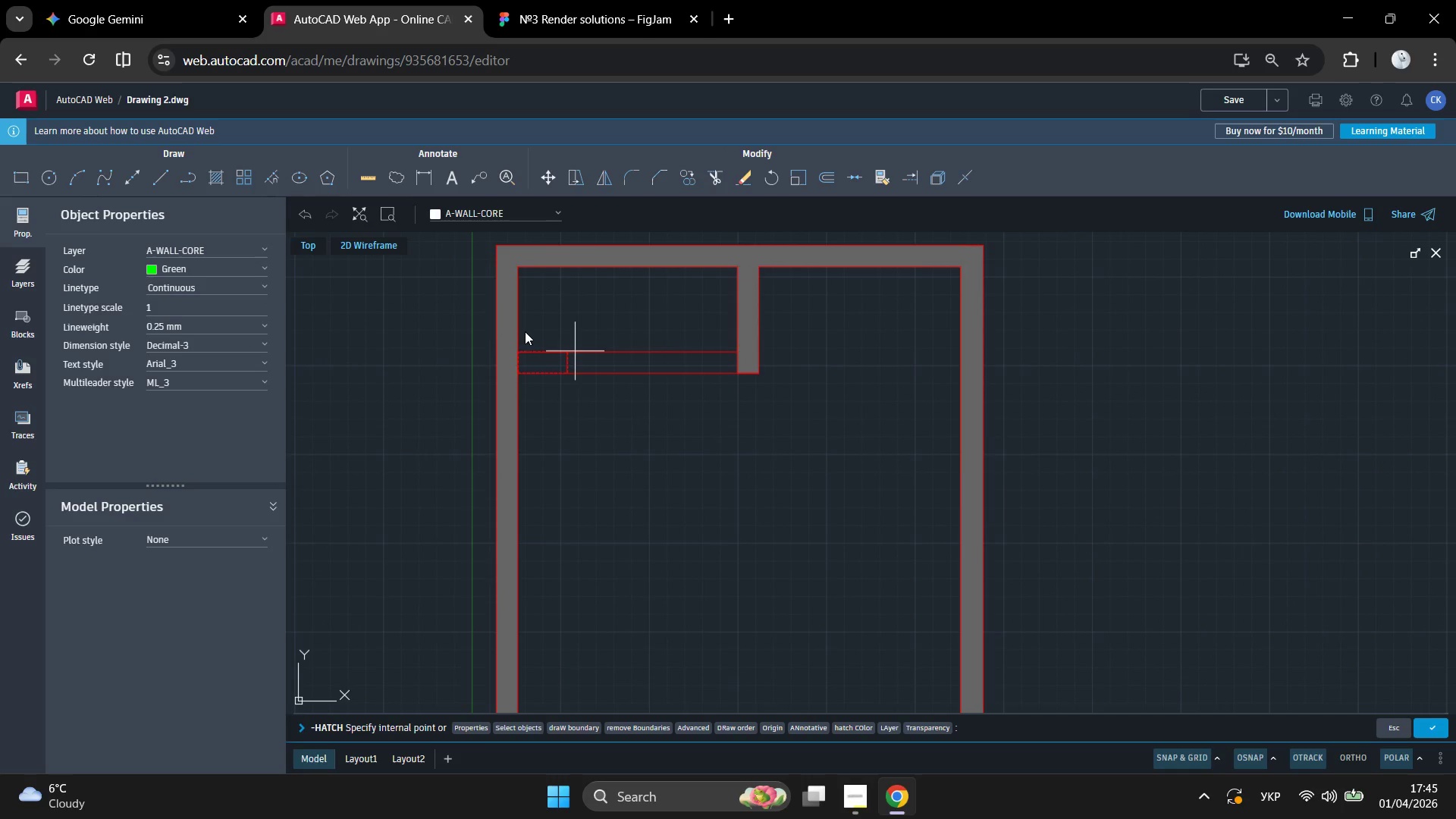 
key(Enter)
 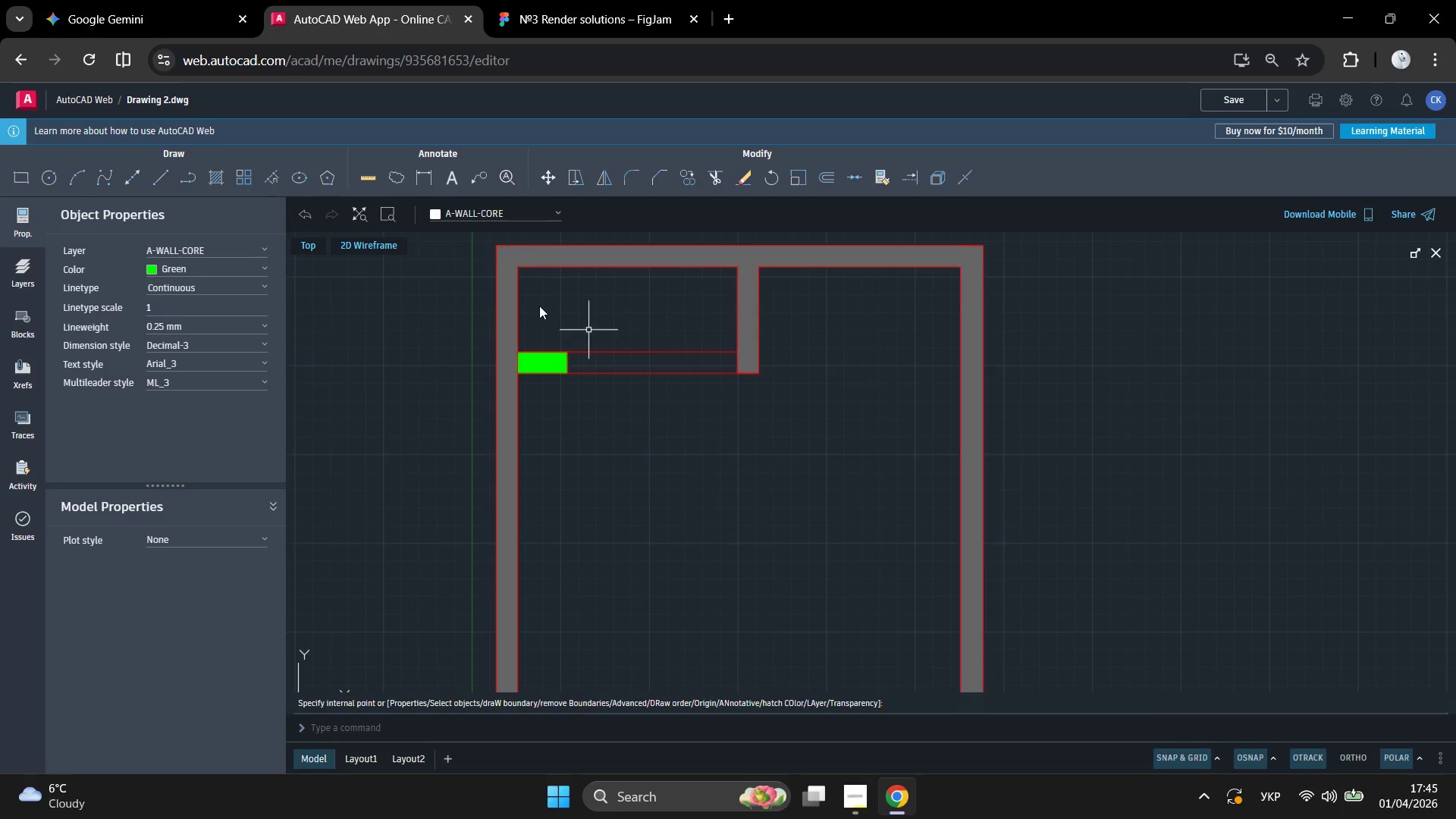 
scroll: coordinate [557, 356], scroll_direction: up, amount: 1.0
 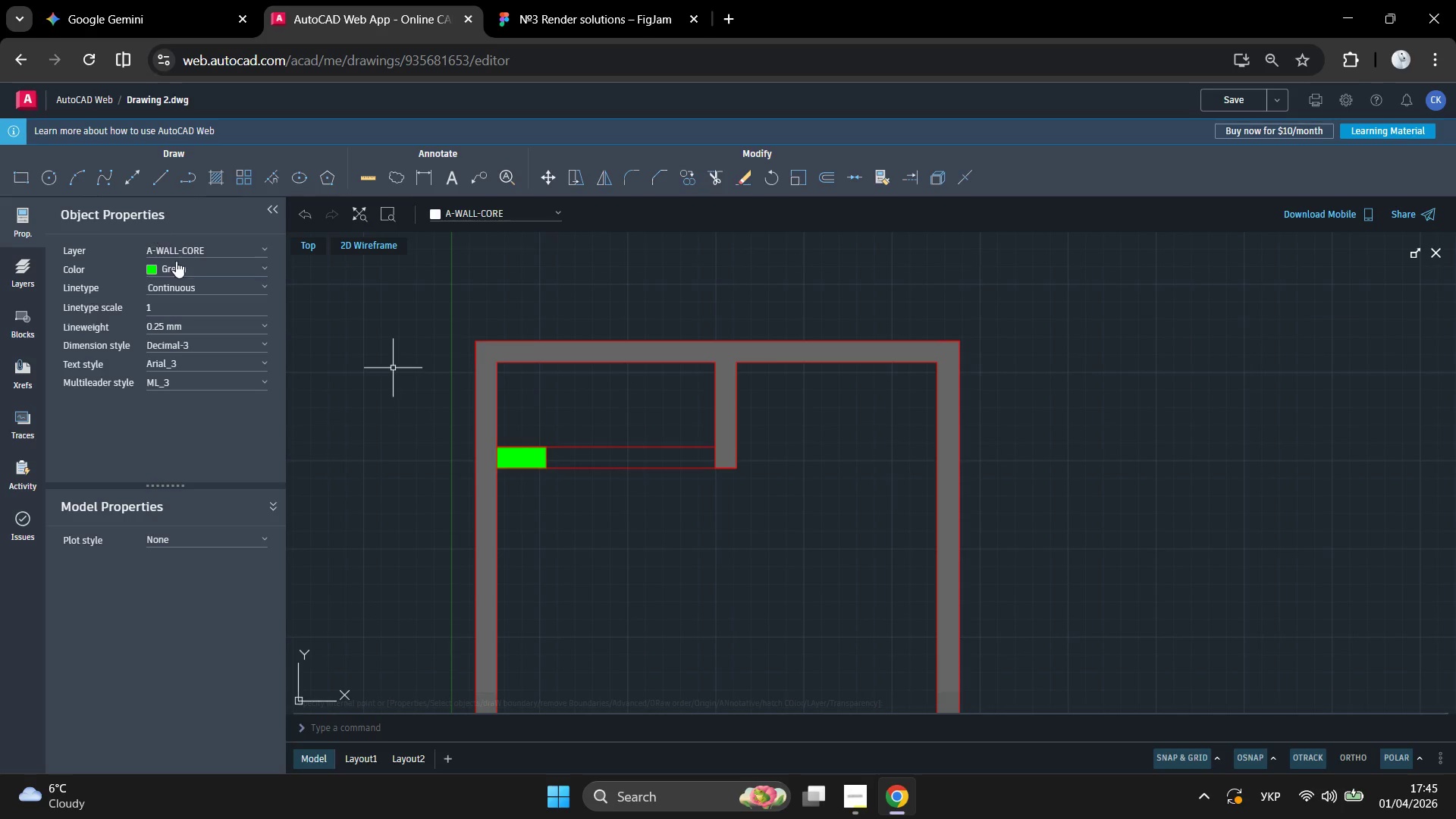 
left_click([190, 262])
 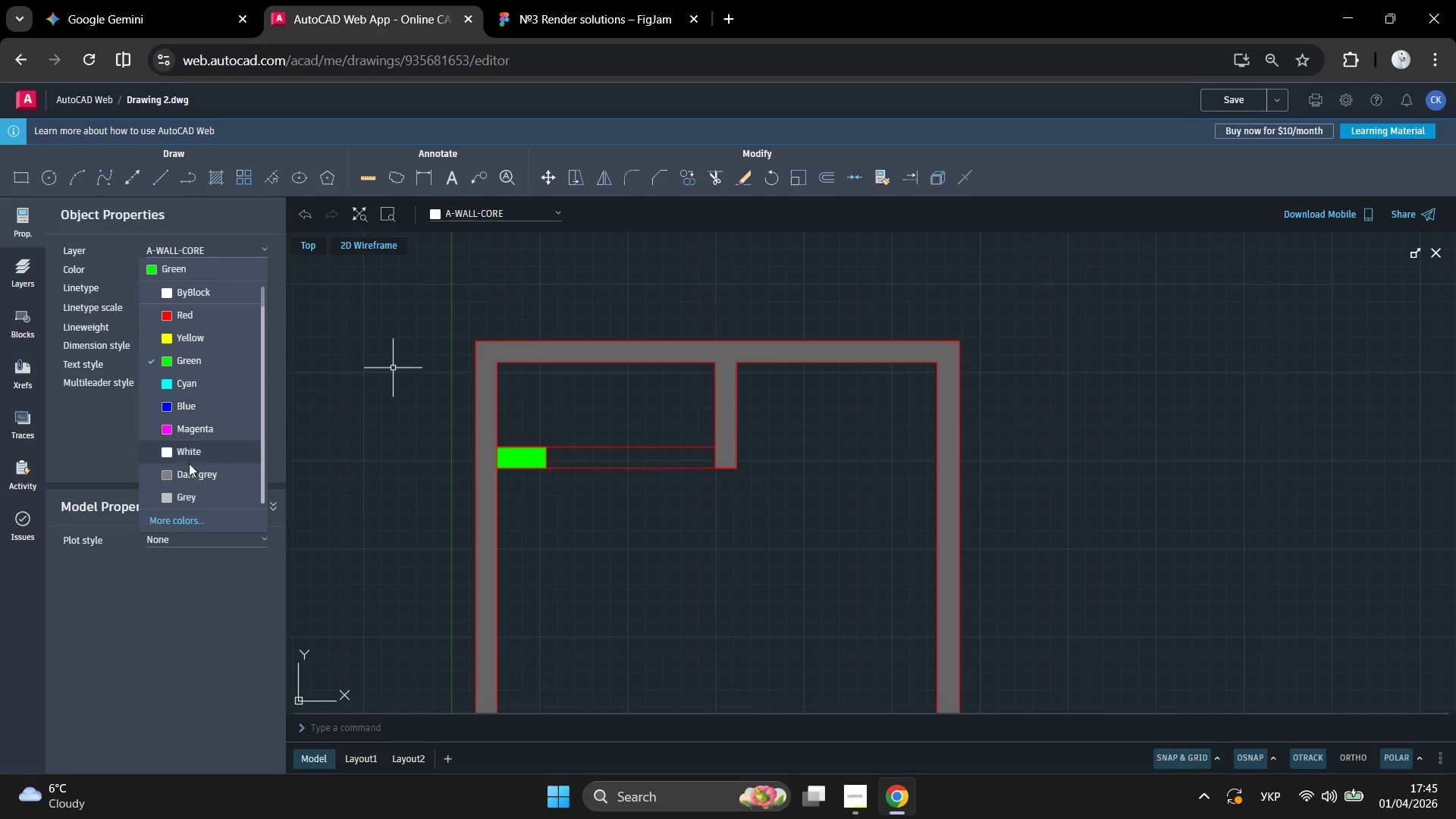 
left_click([190, 478])
 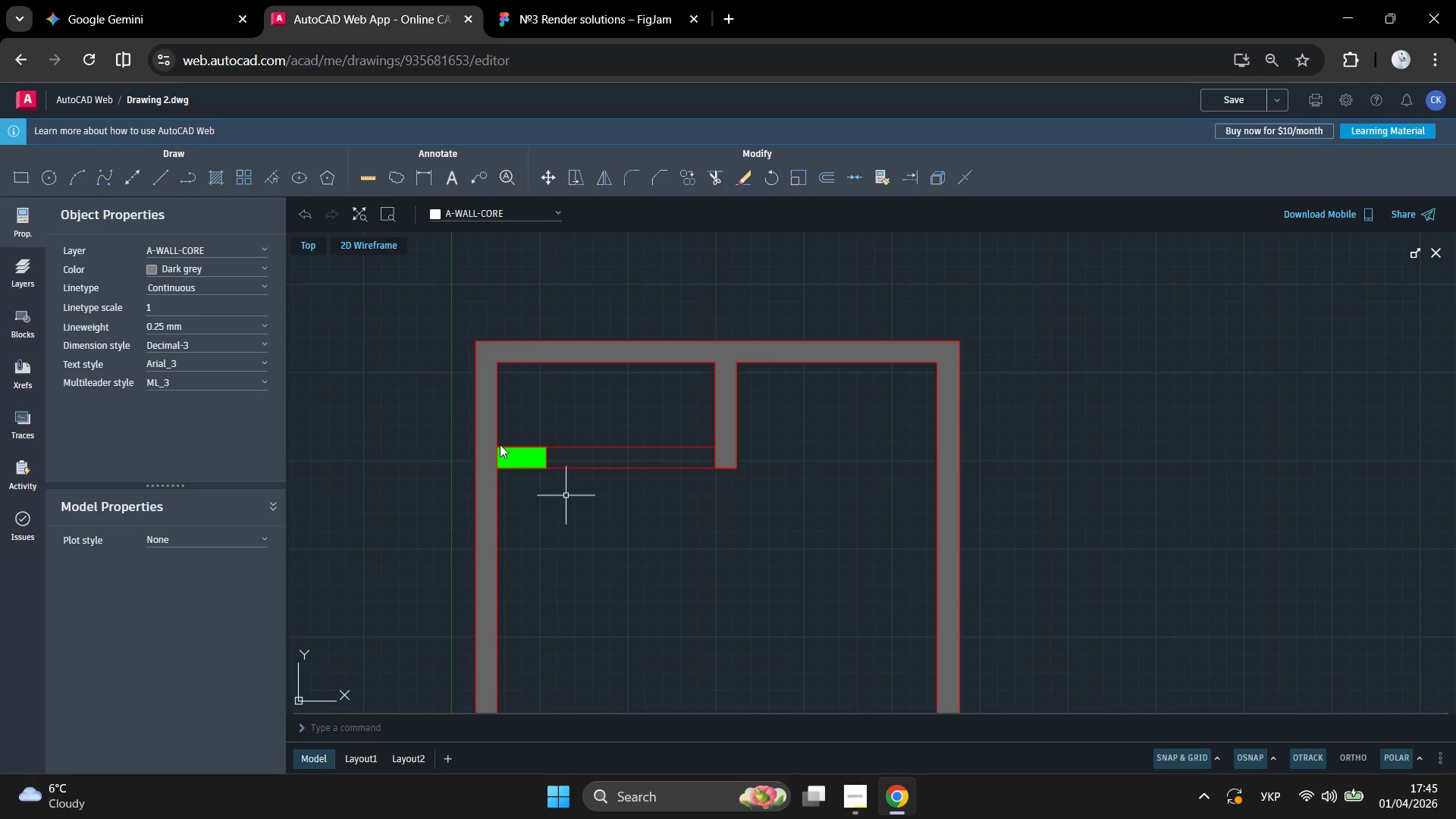 
left_click([483, 425])
 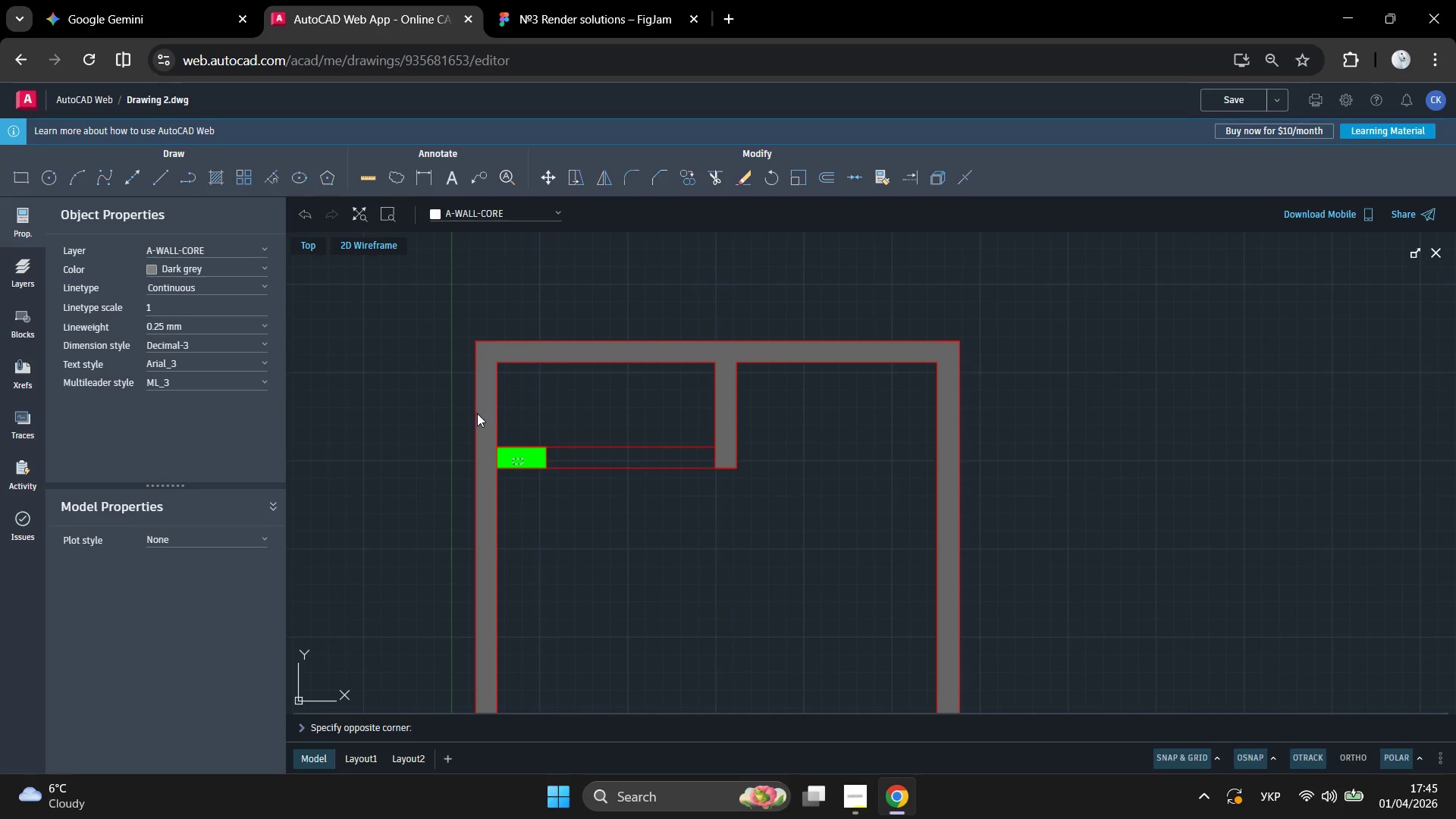 
double_click([482, 409])
 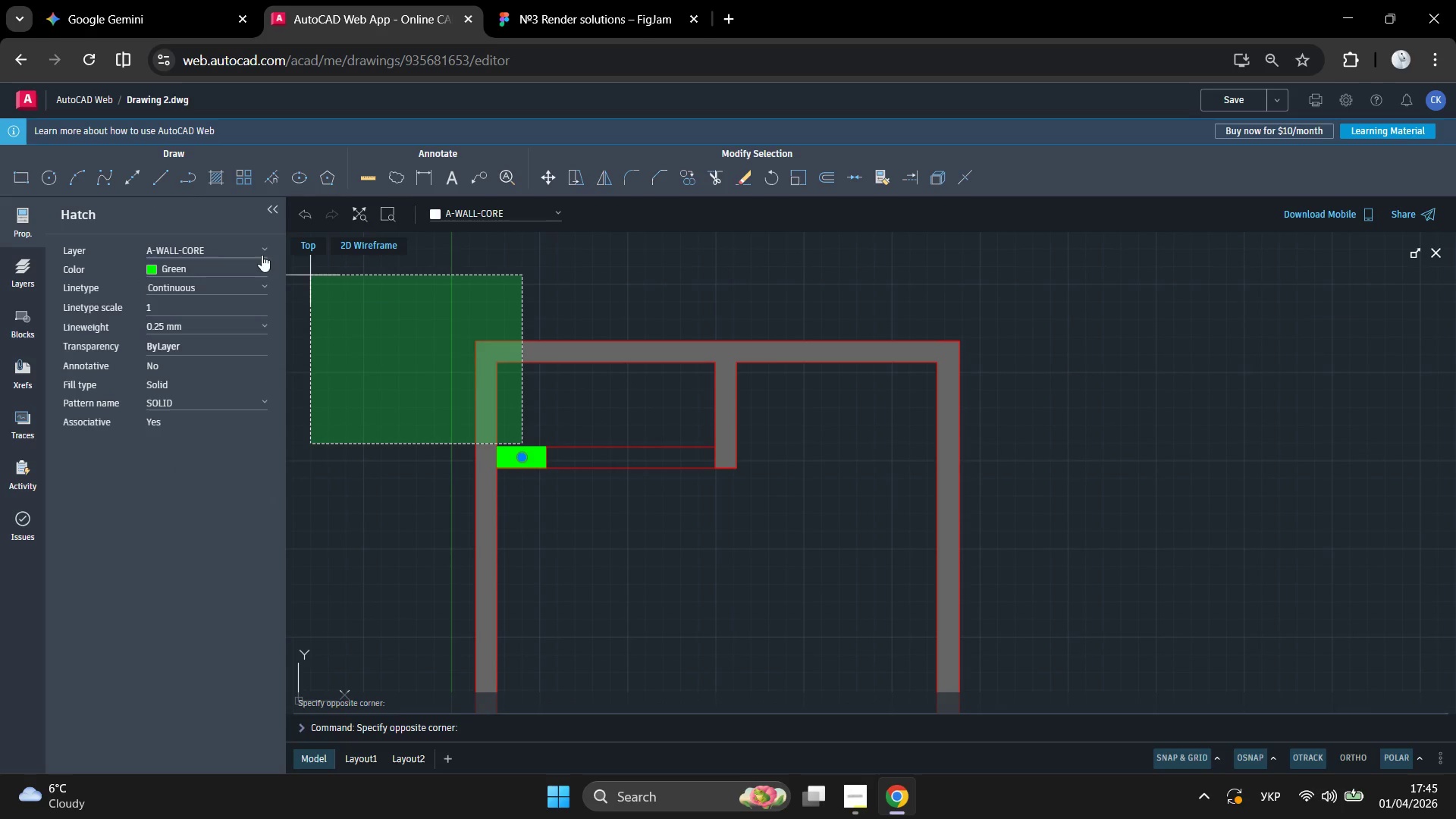 
left_click([243, 265])
 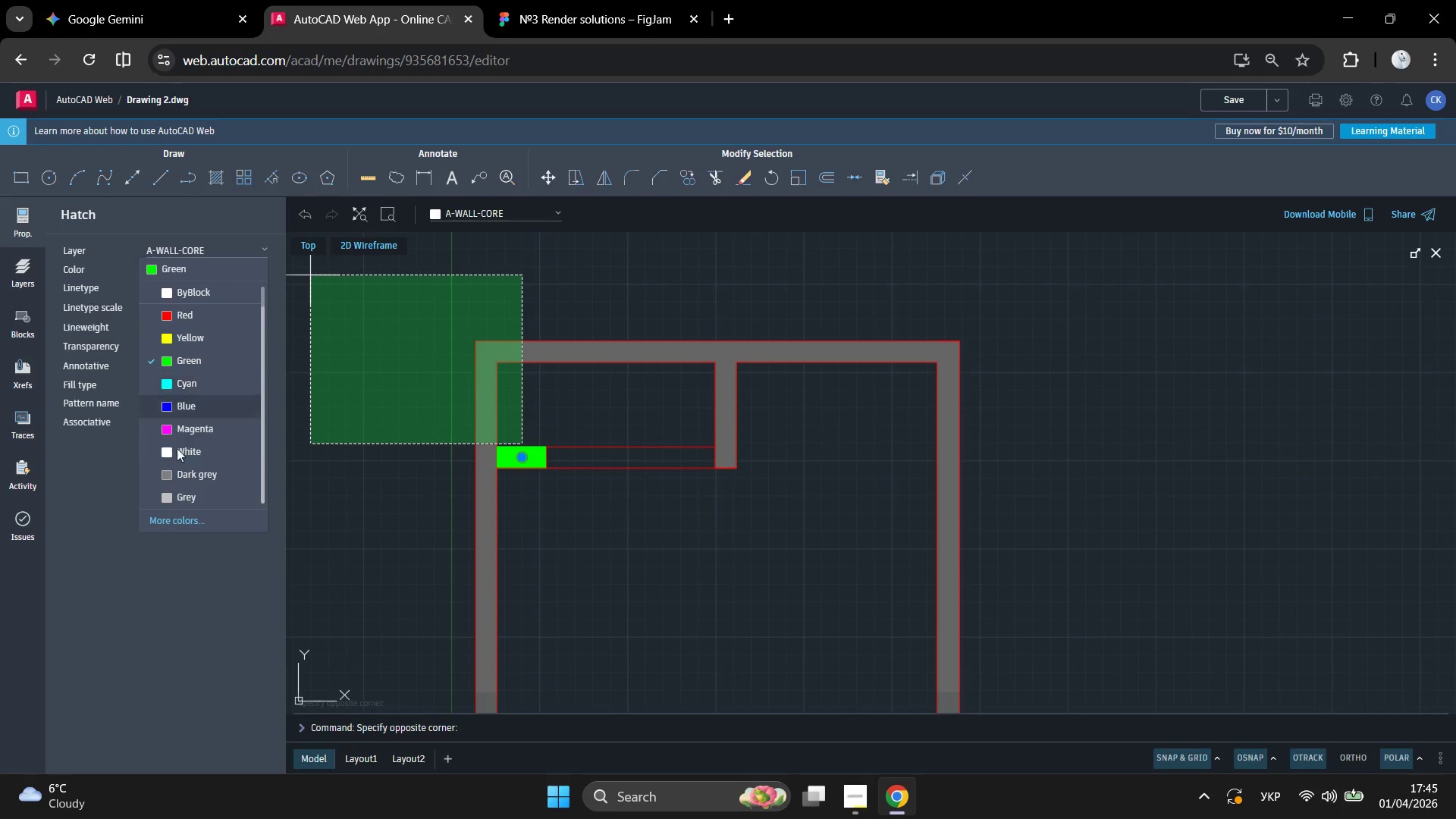 
left_click([183, 472])
 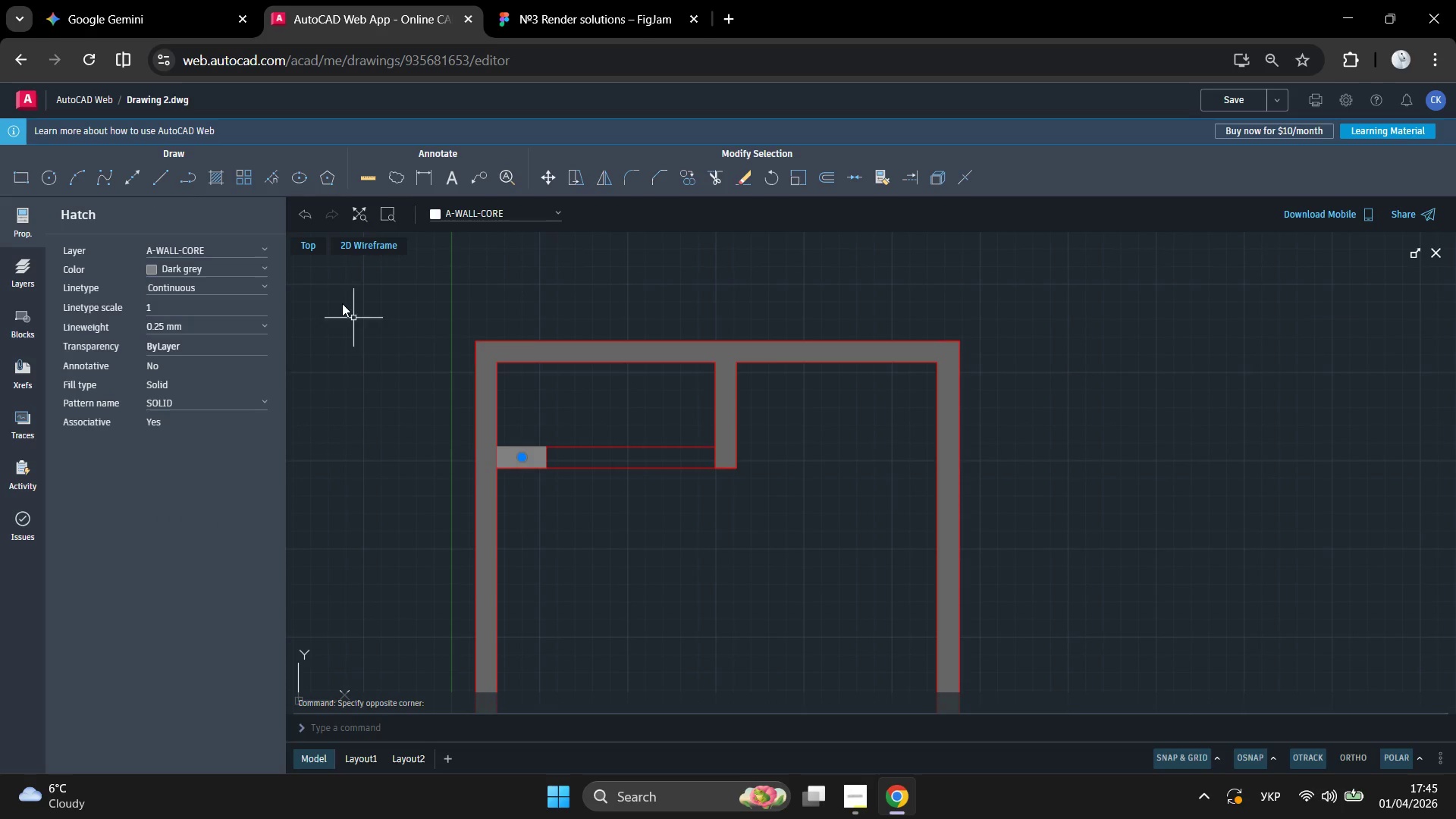 
double_click([331, 442])
 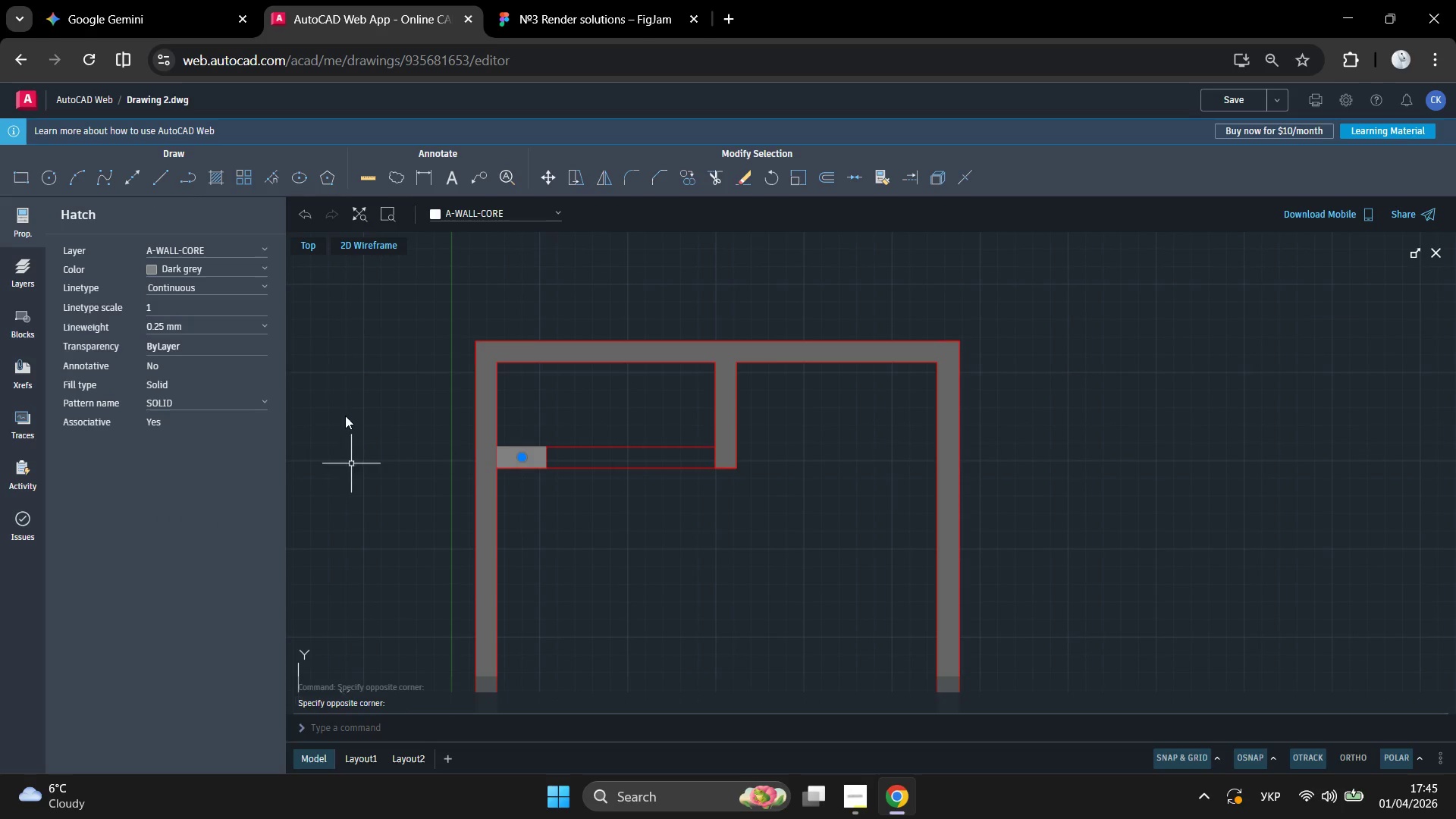 
key(Enter)
 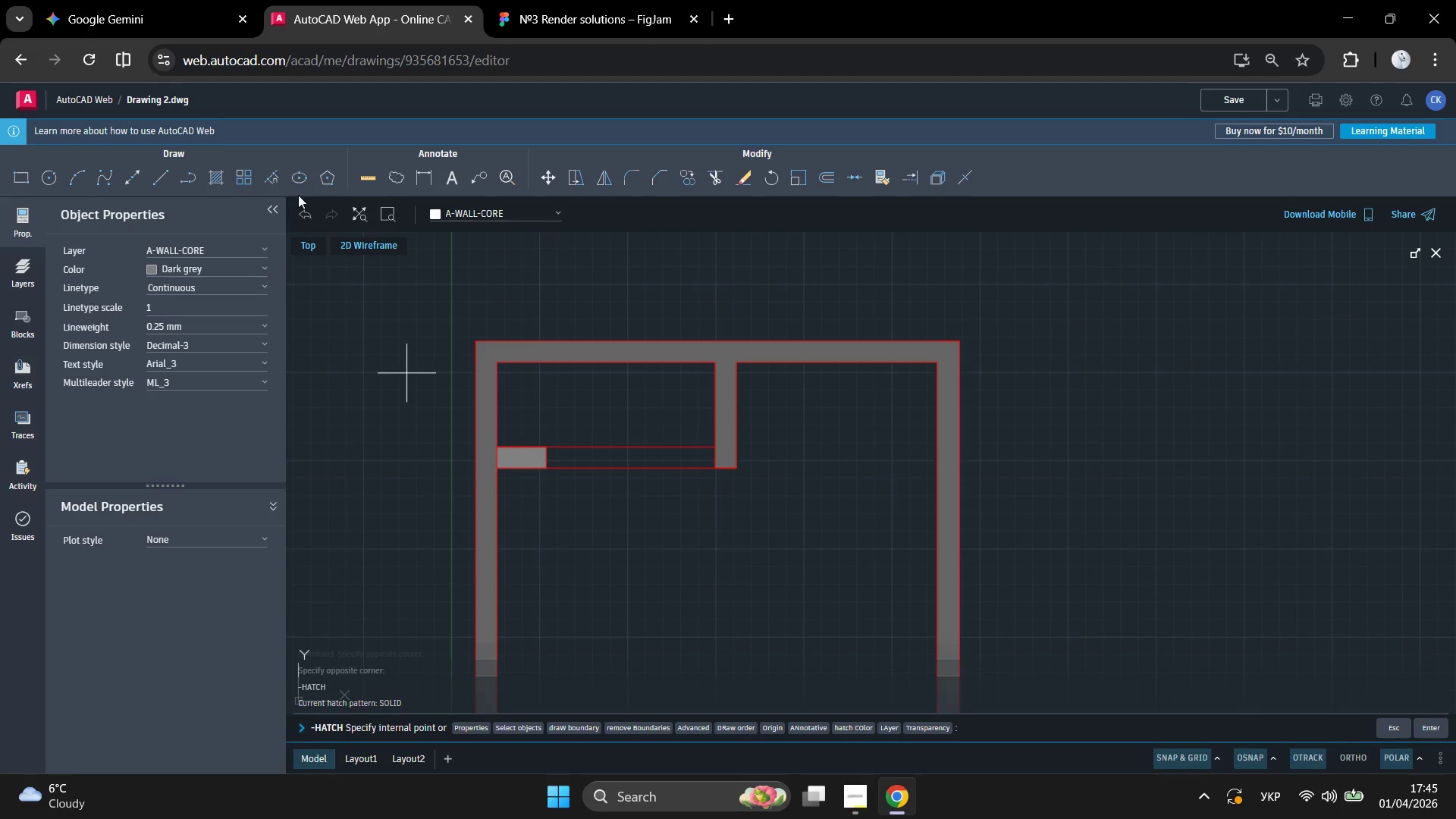 
scroll: coordinate [610, 368], scroll_direction: down, amount: 4.0
 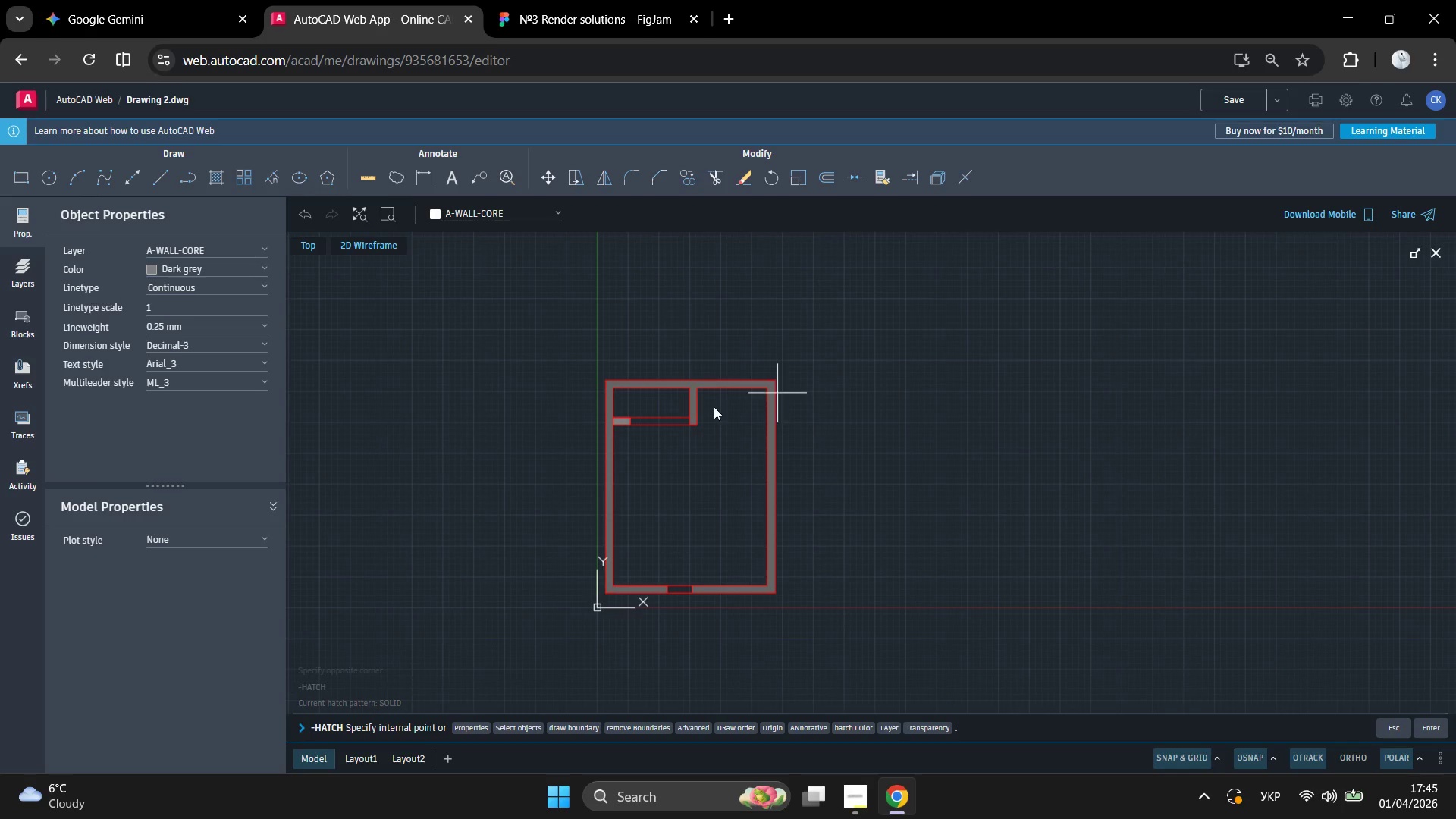 
scroll: coordinate [588, 333], scroll_direction: up, amount: 3.0
 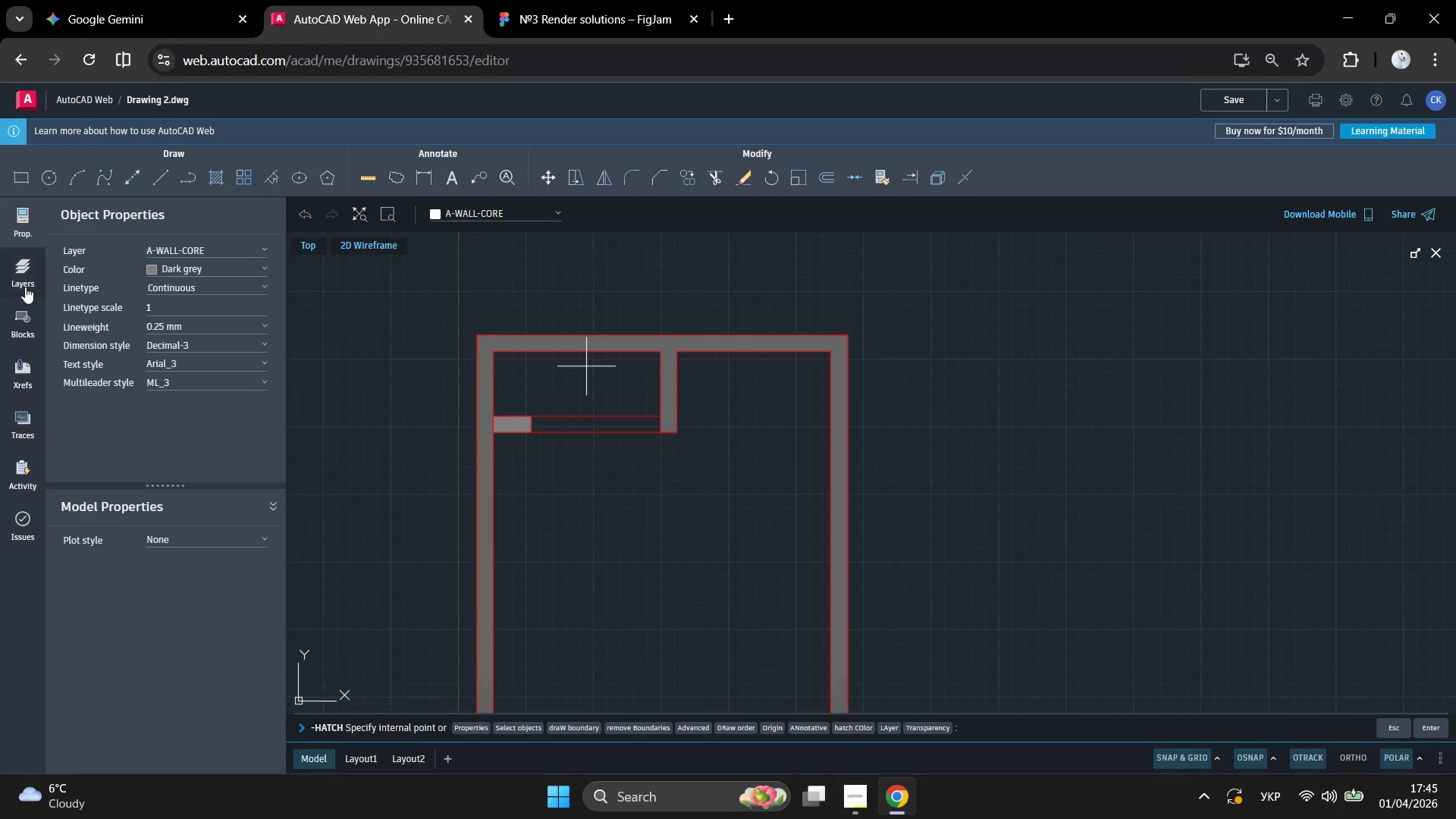 
left_click([30, 268])
 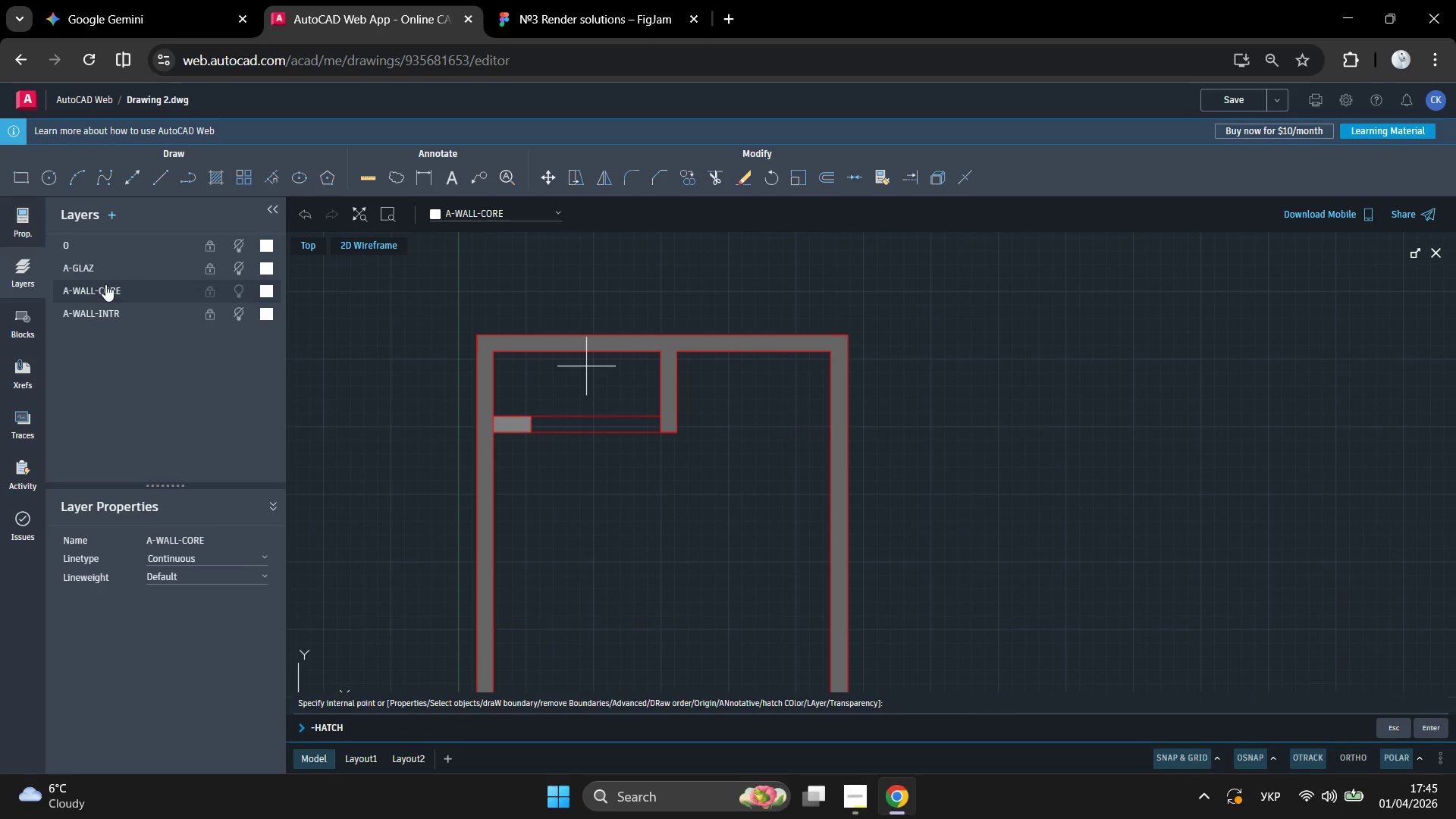 
left_click([18, 224])
 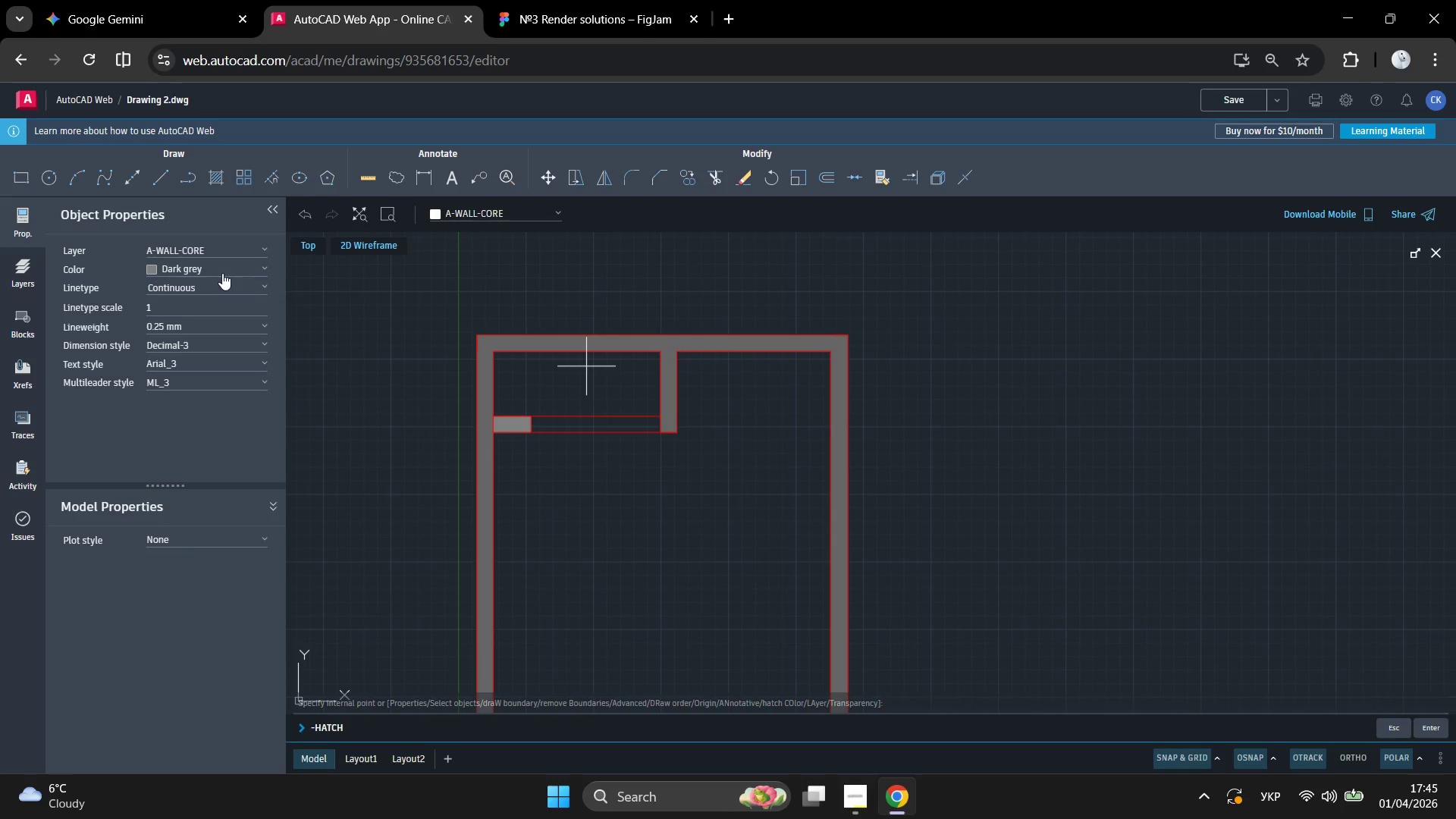 
left_click([224, 265])
 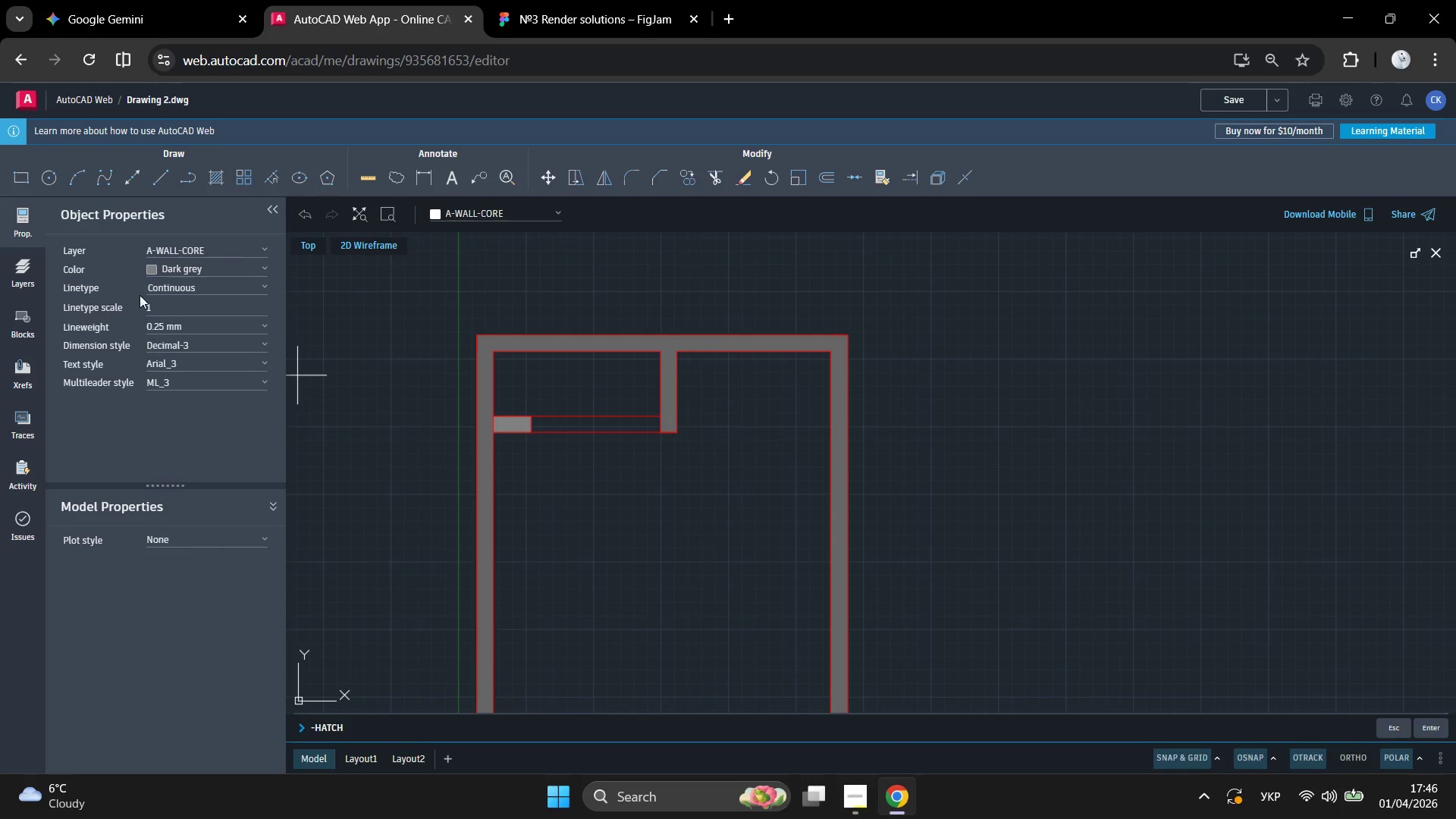 
left_click([27, 268])
 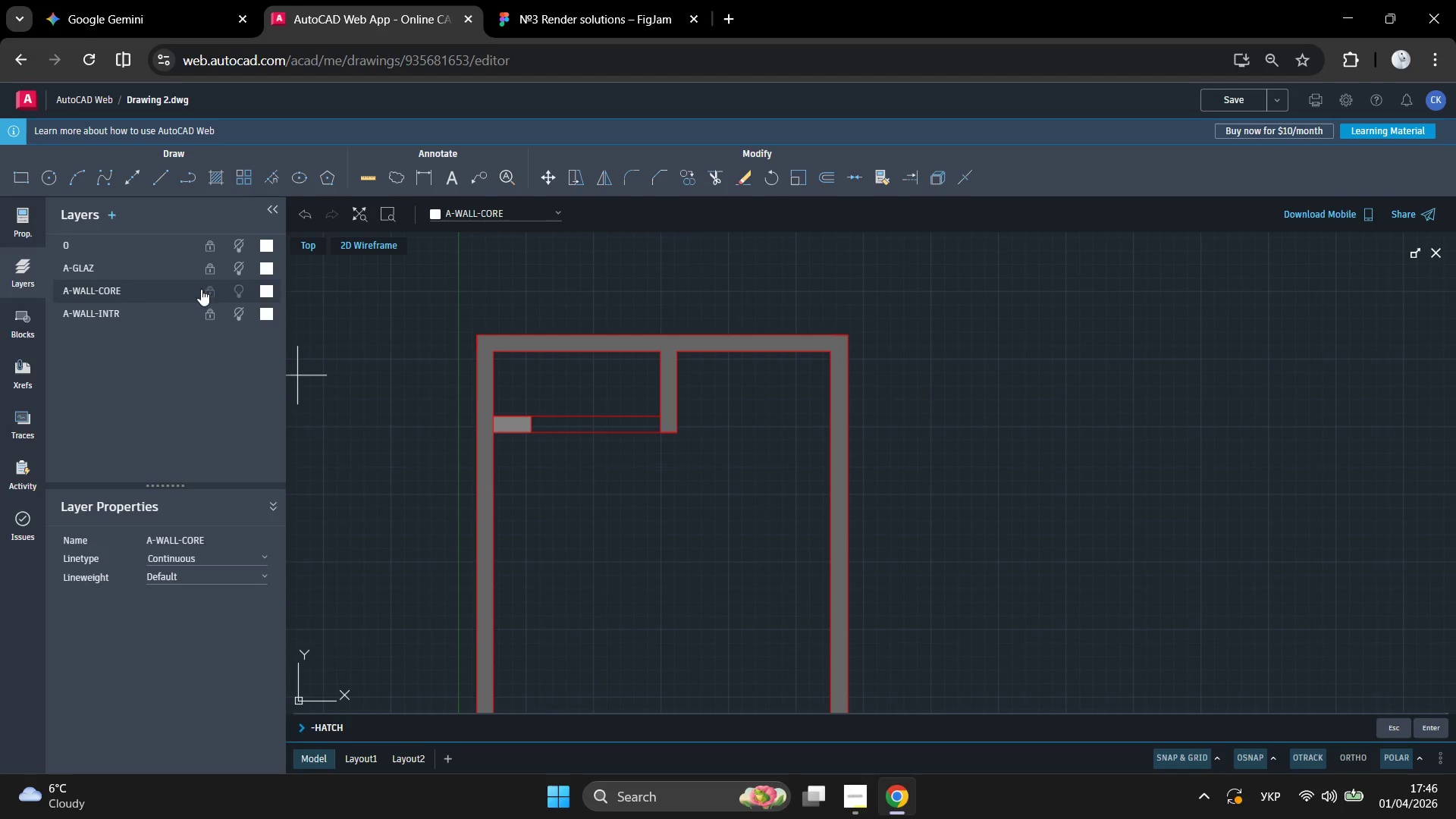 
left_click([240, 290])
 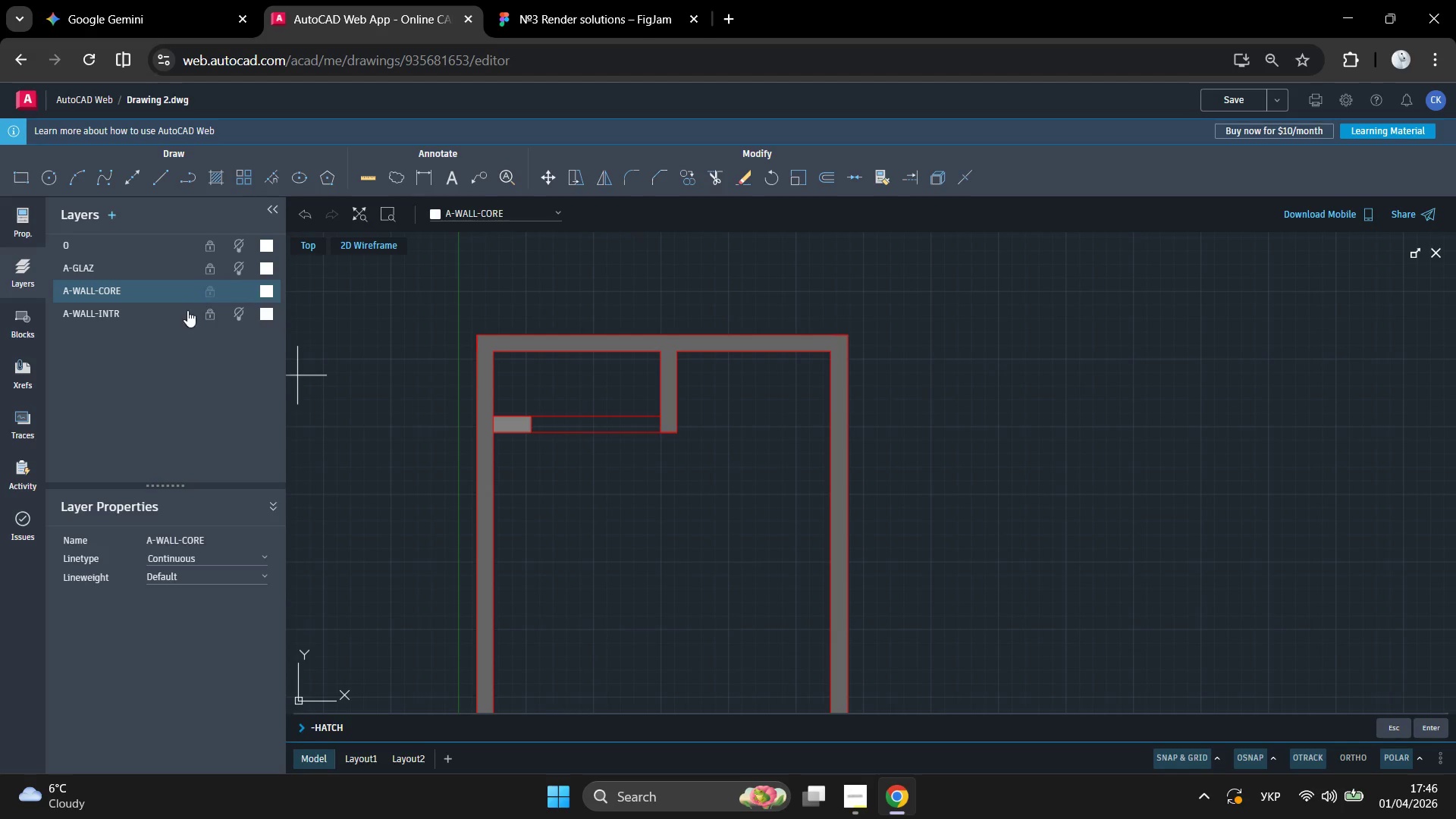 
left_click([212, 291])
 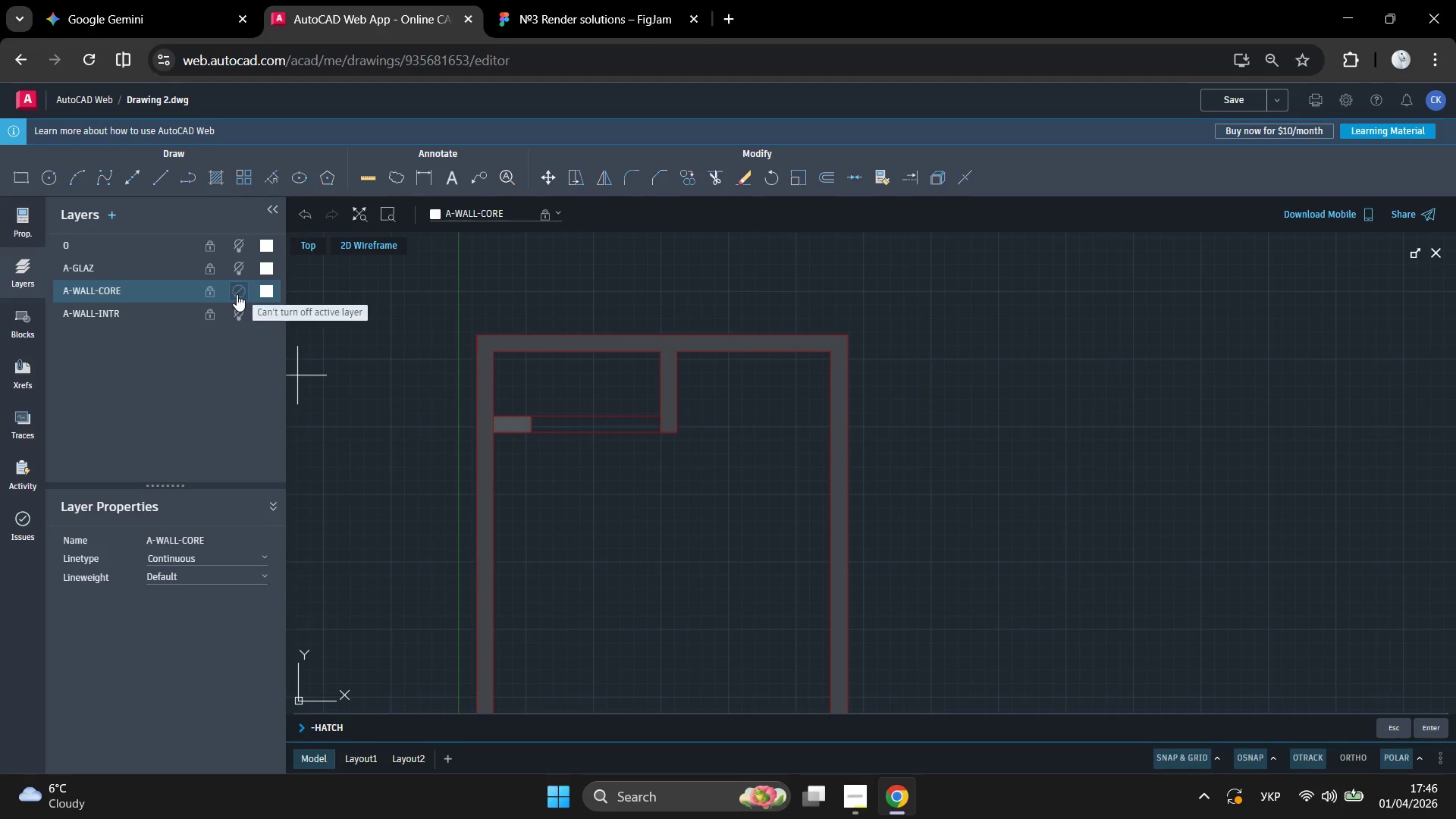 
left_click([238, 290])
 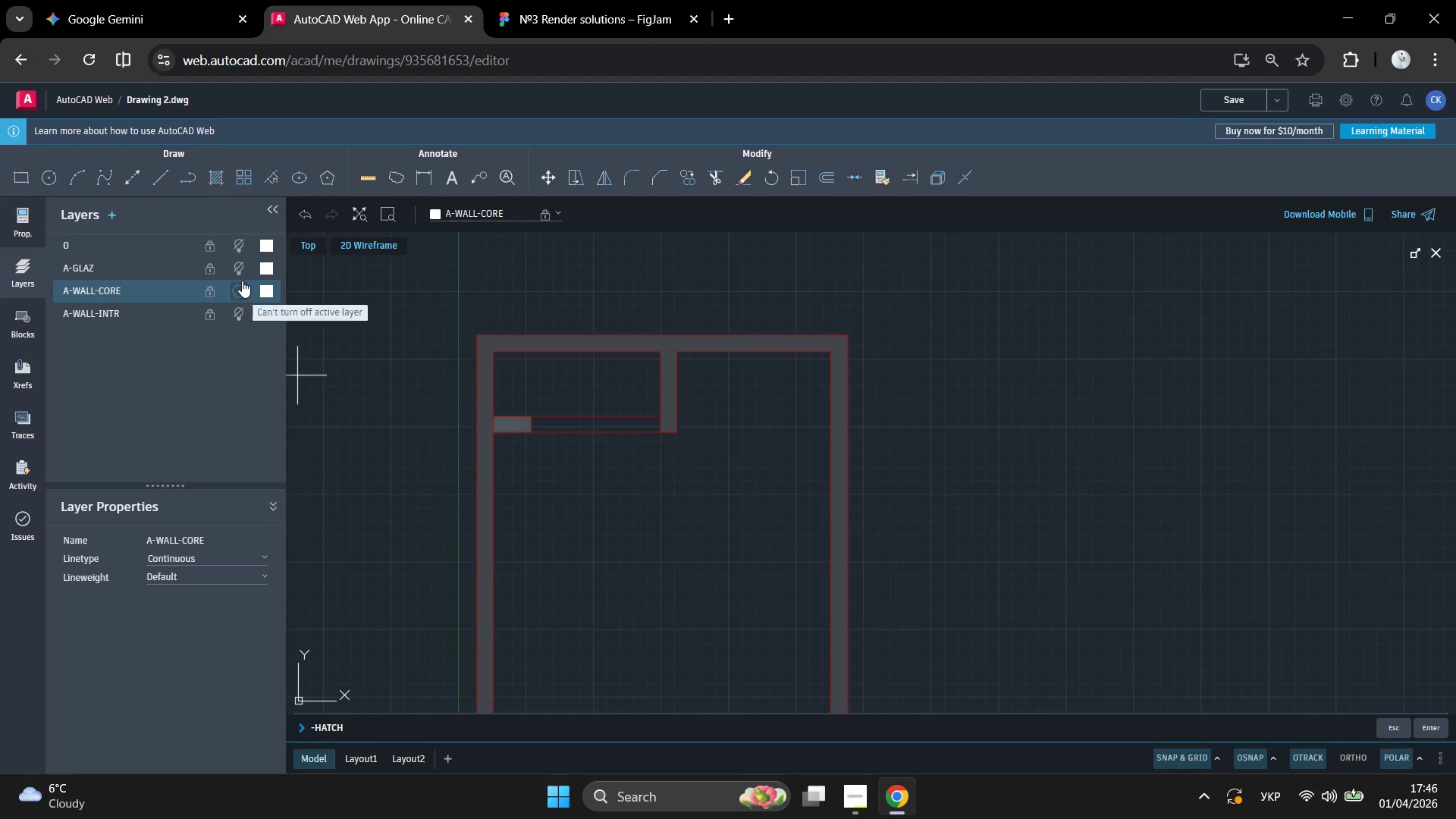 
left_click([136, 260])
 